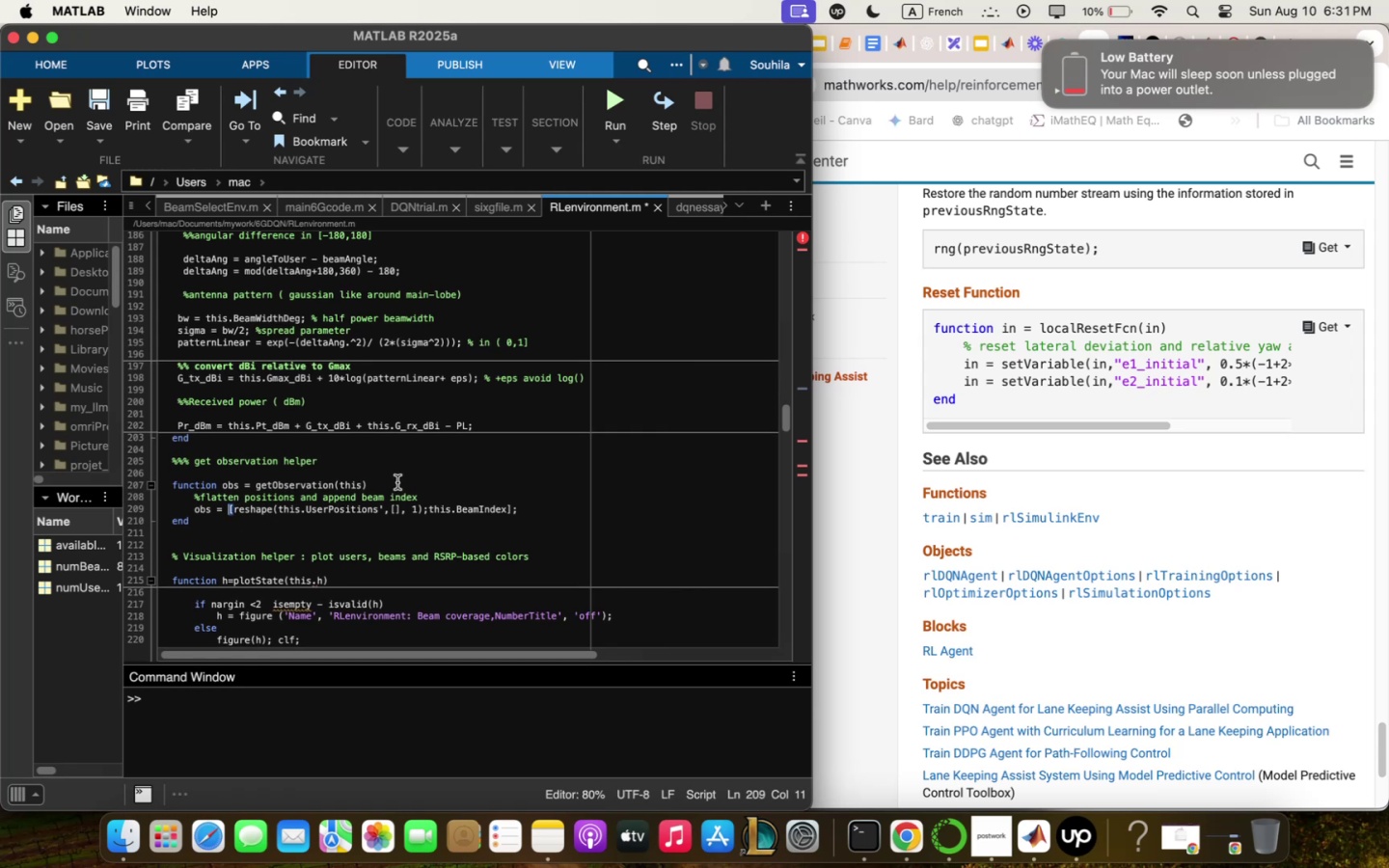 
key(Meta+CommandLeft)
 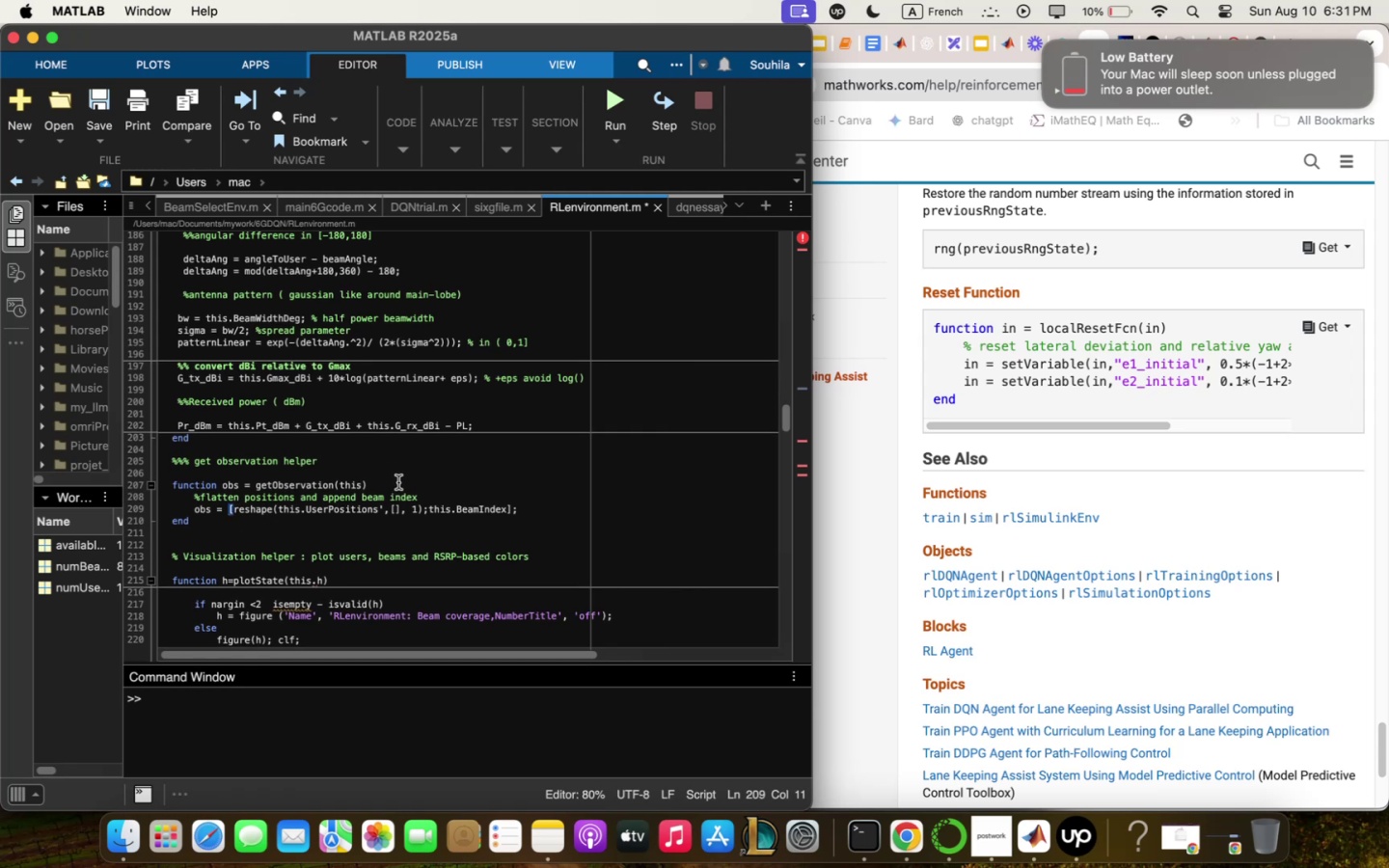 
key(Meta+C)
 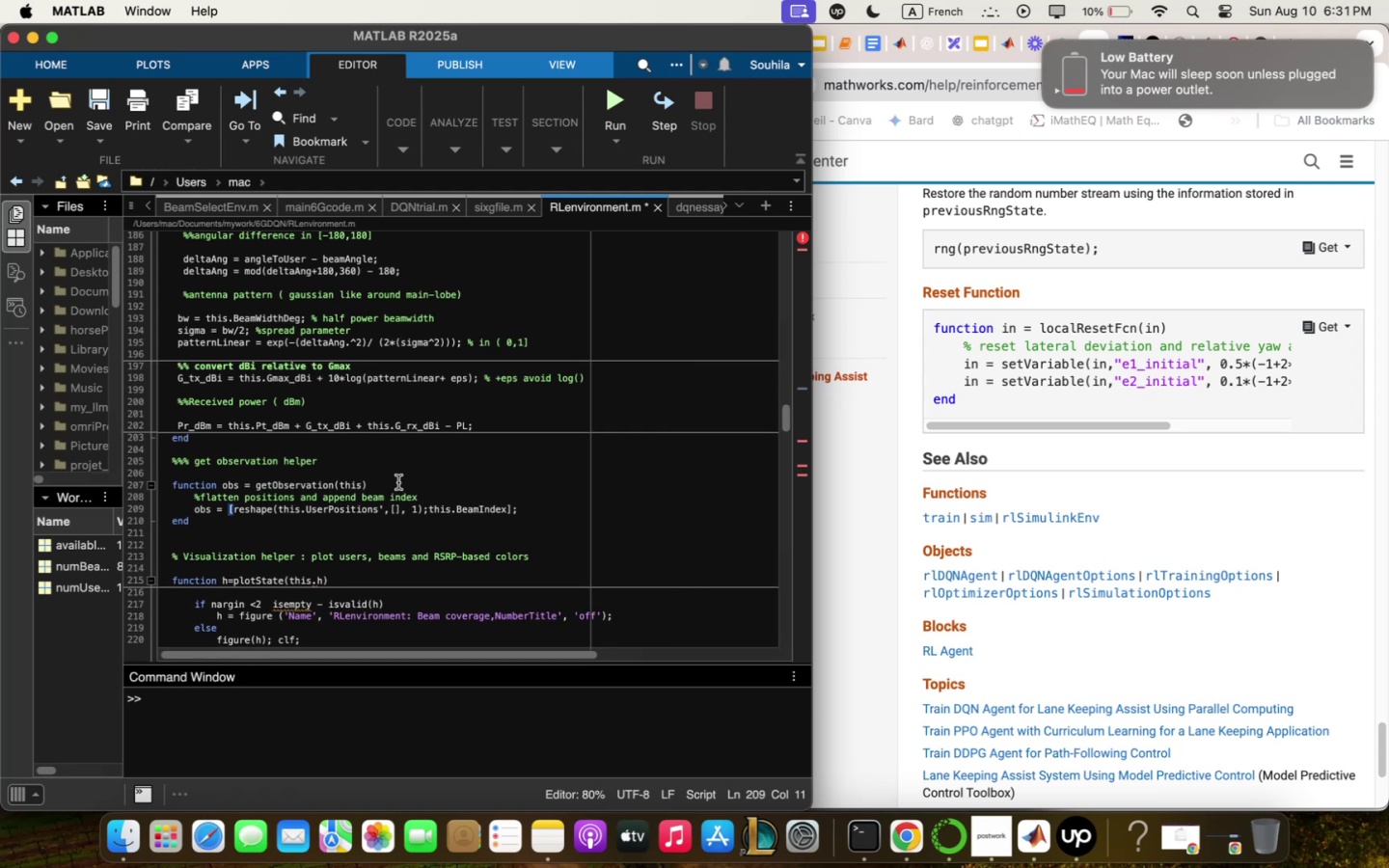 
scroll: coordinate [397, 481], scroll_direction: down, amount: 13.0
 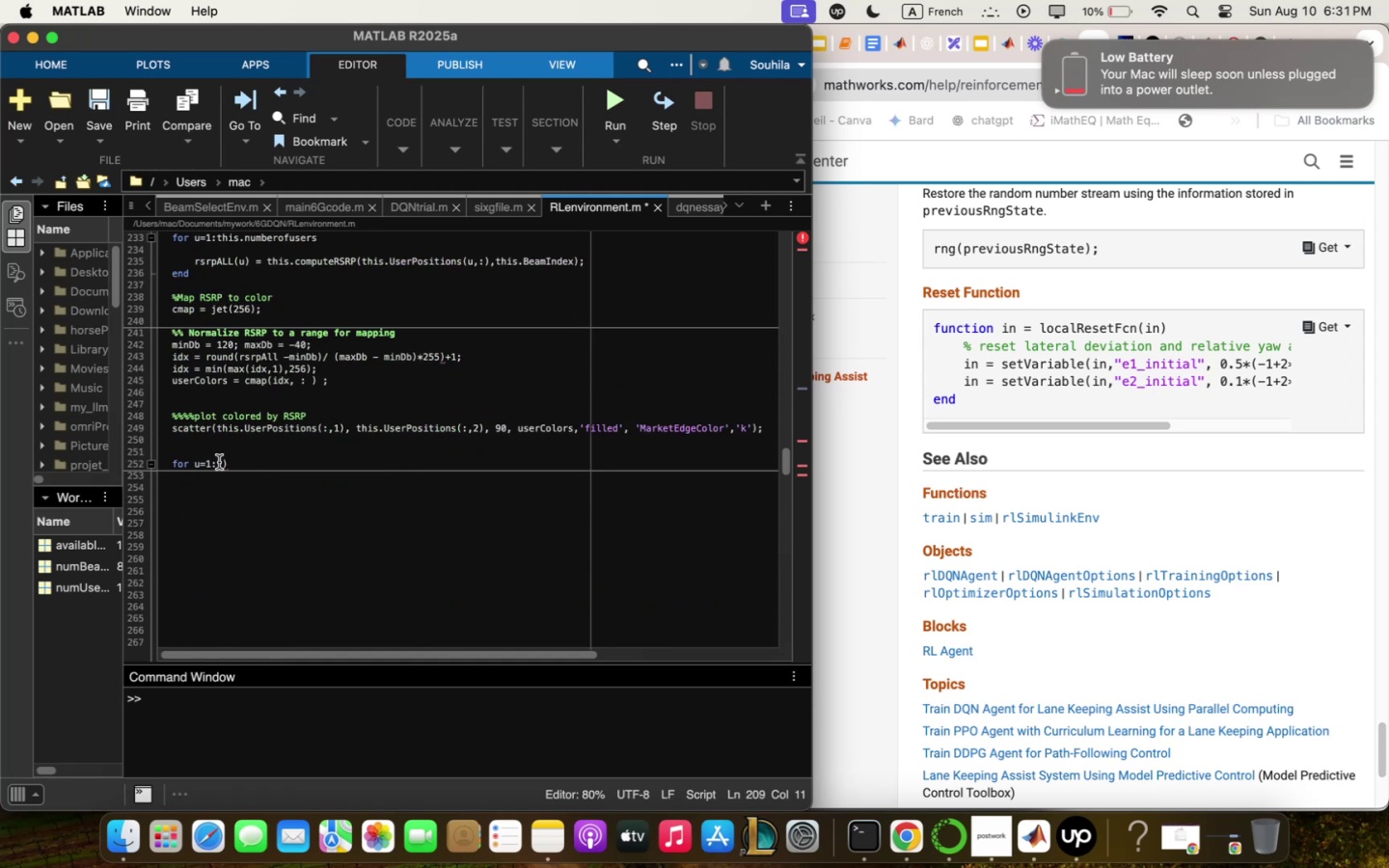 
left_click([222, 462])
 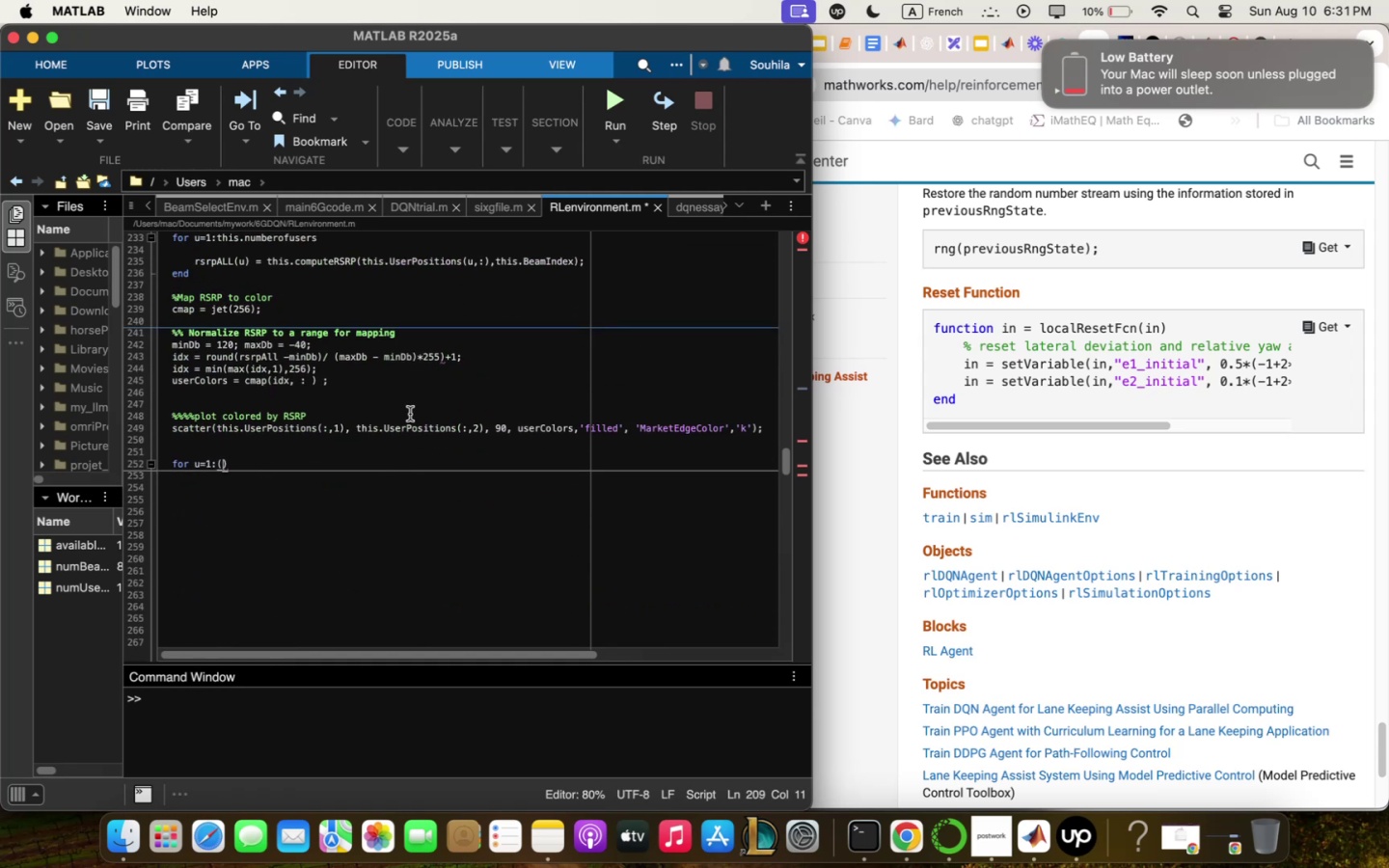 
key(Meta+V)
 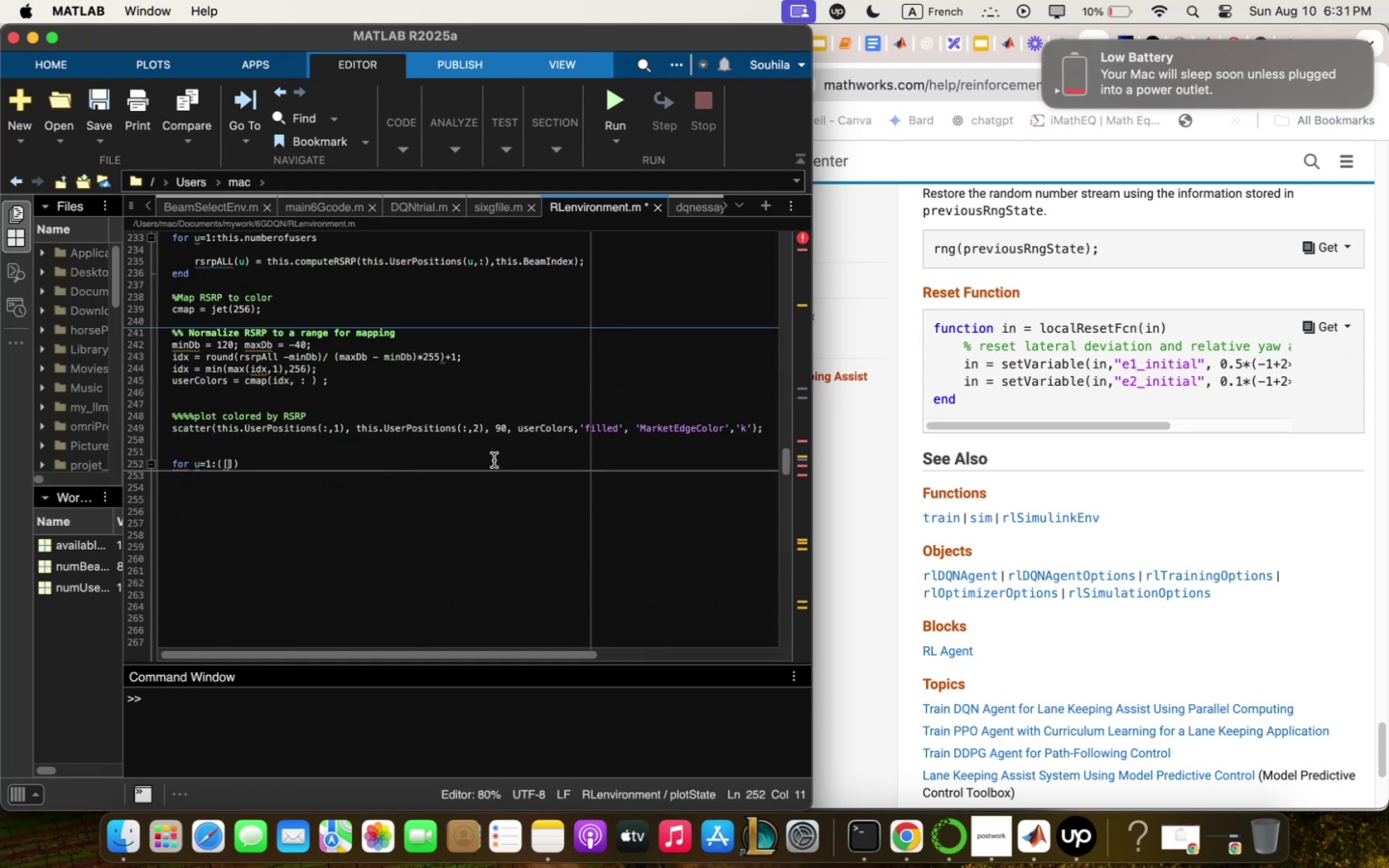 
key(ArrowLeft)
 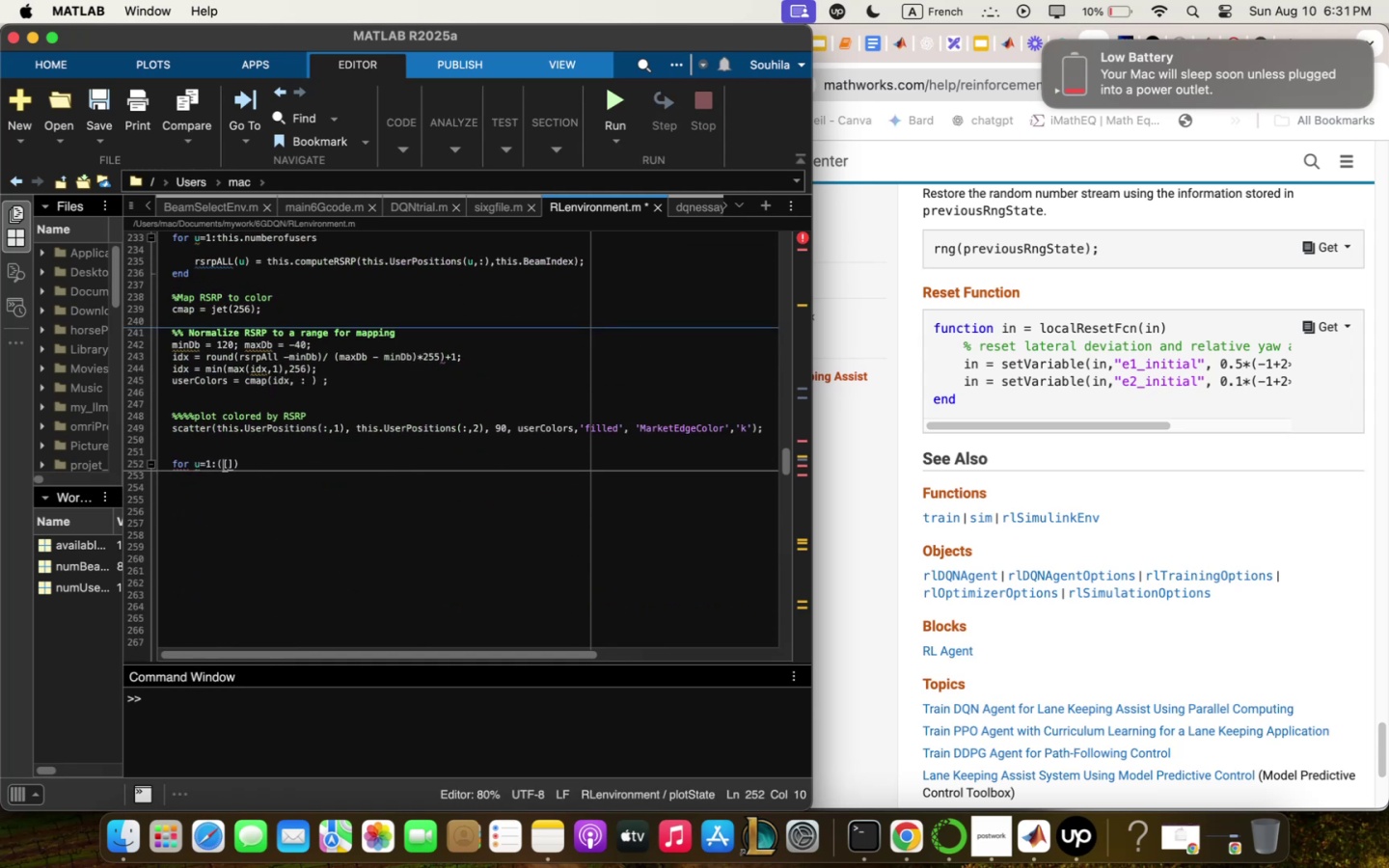 
key(ArrowRight)
 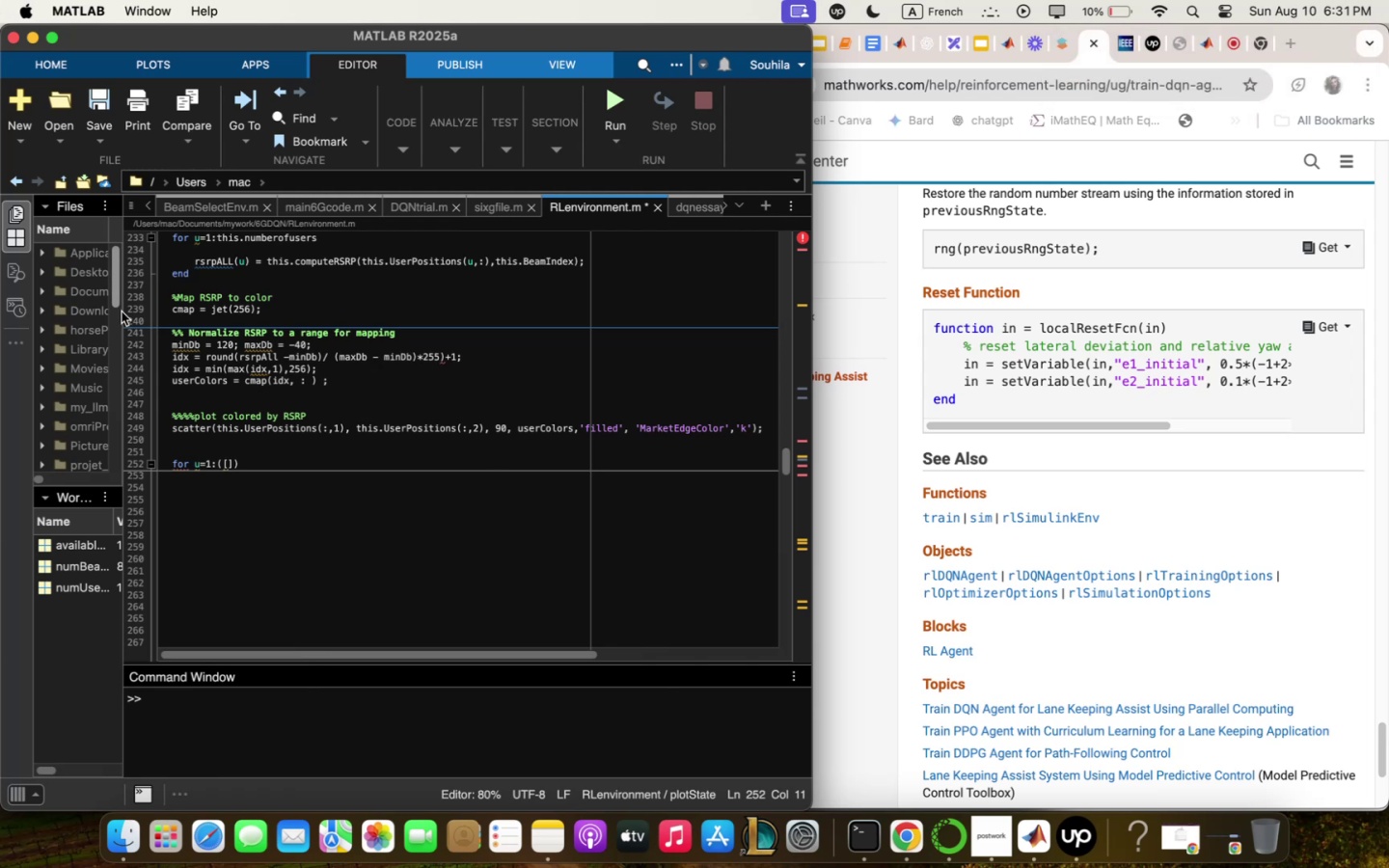 
wait(21.71)
 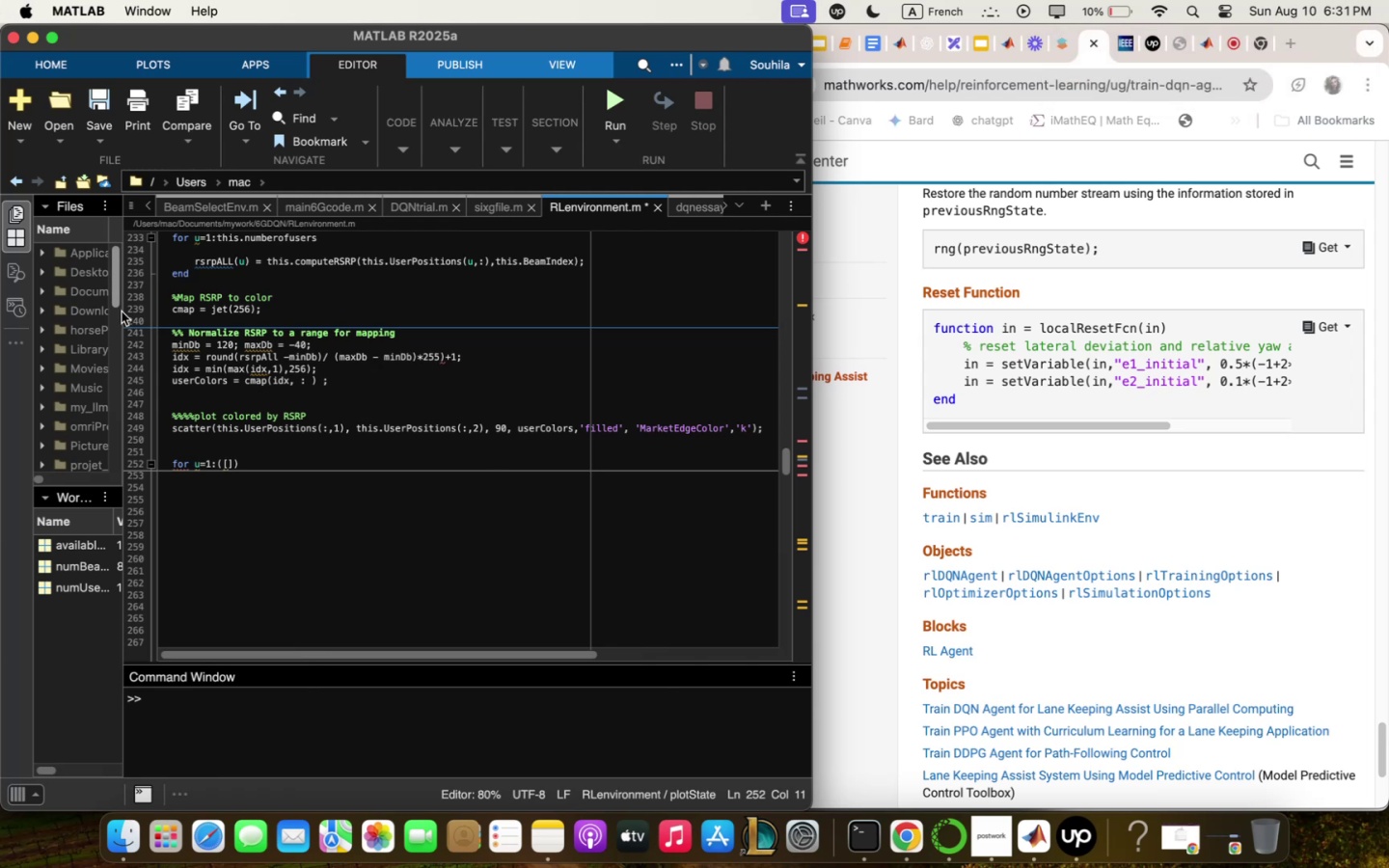 
left_click([311, 459])
 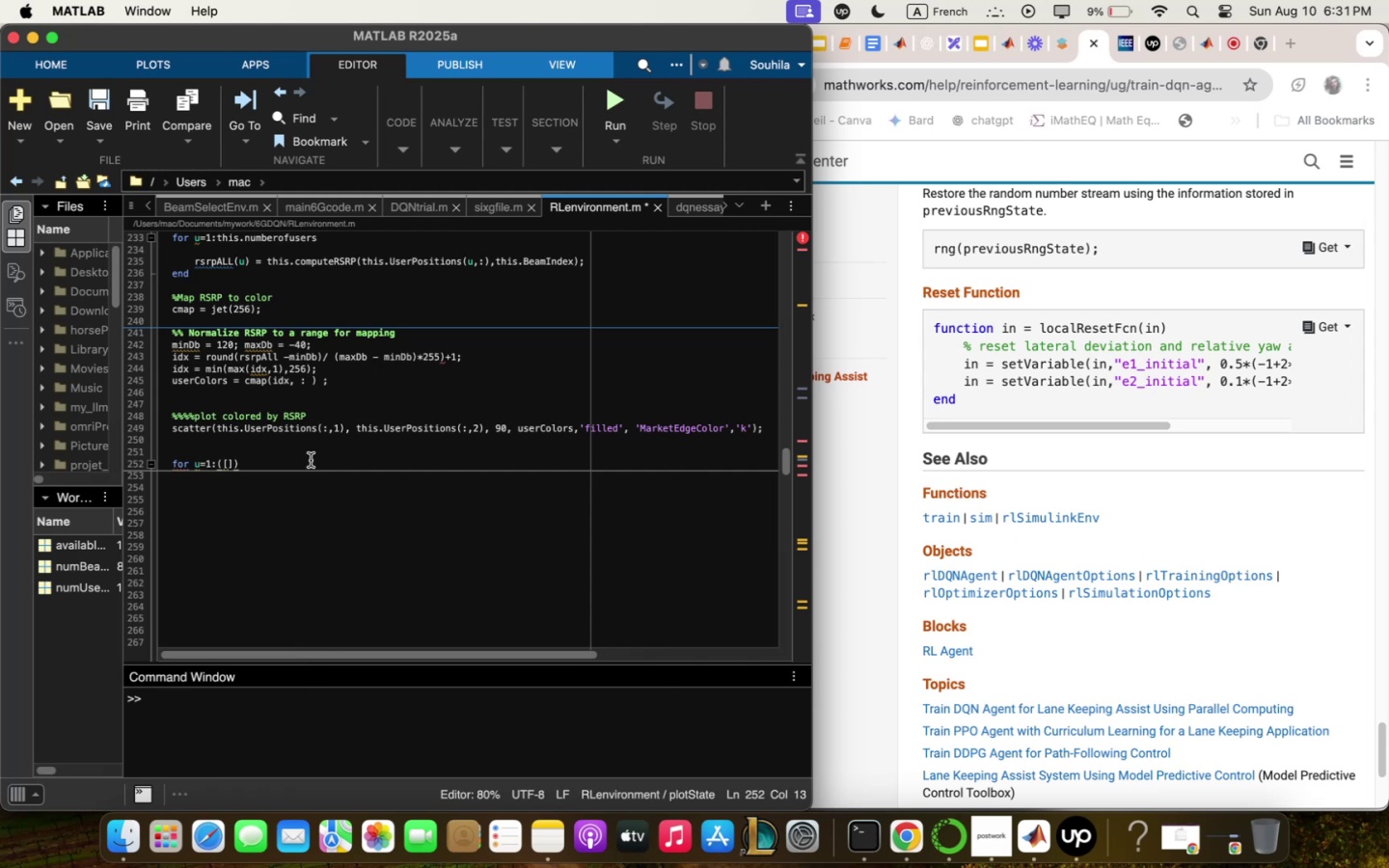 
key(Enter)
 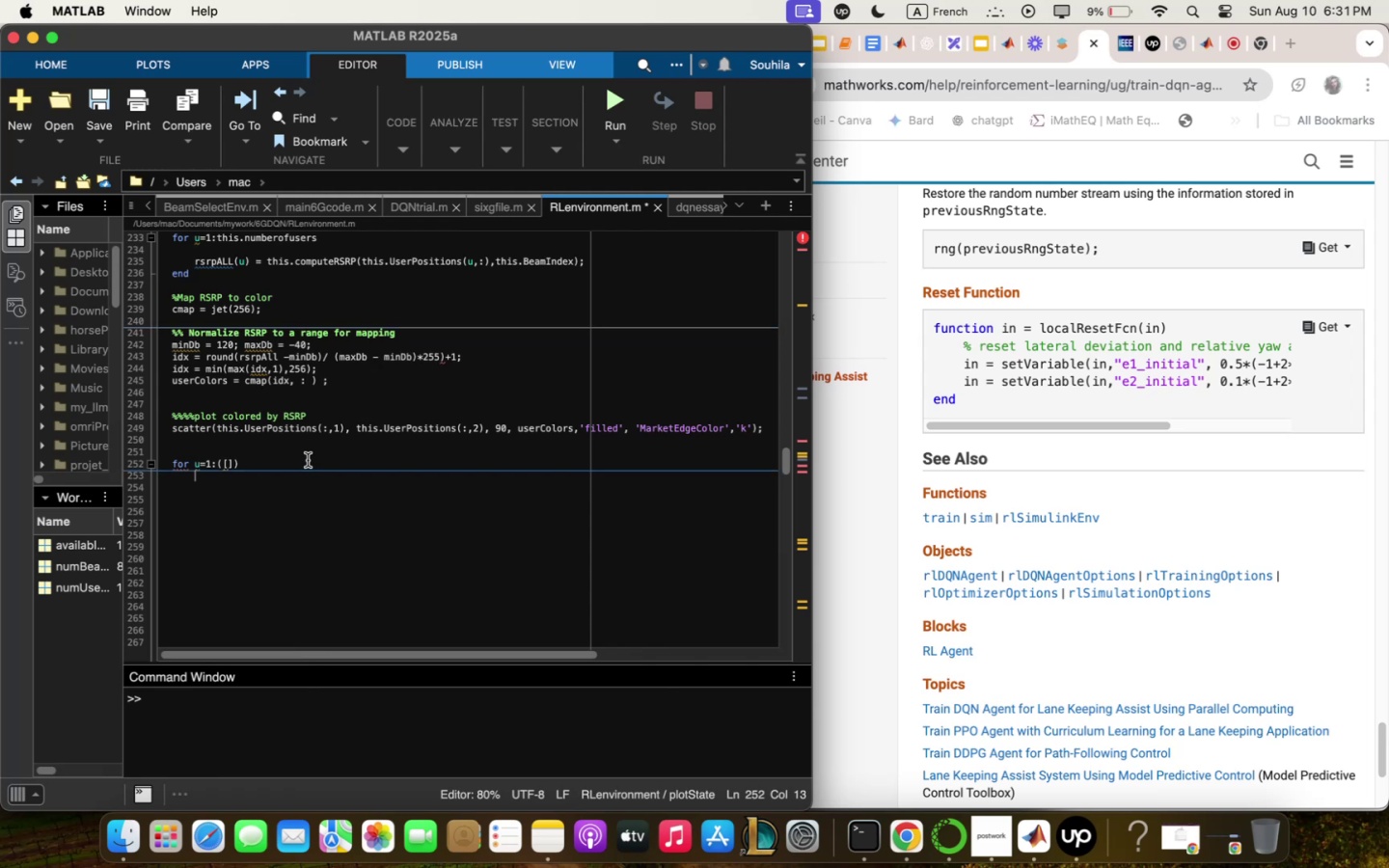 
wait(7.14)
 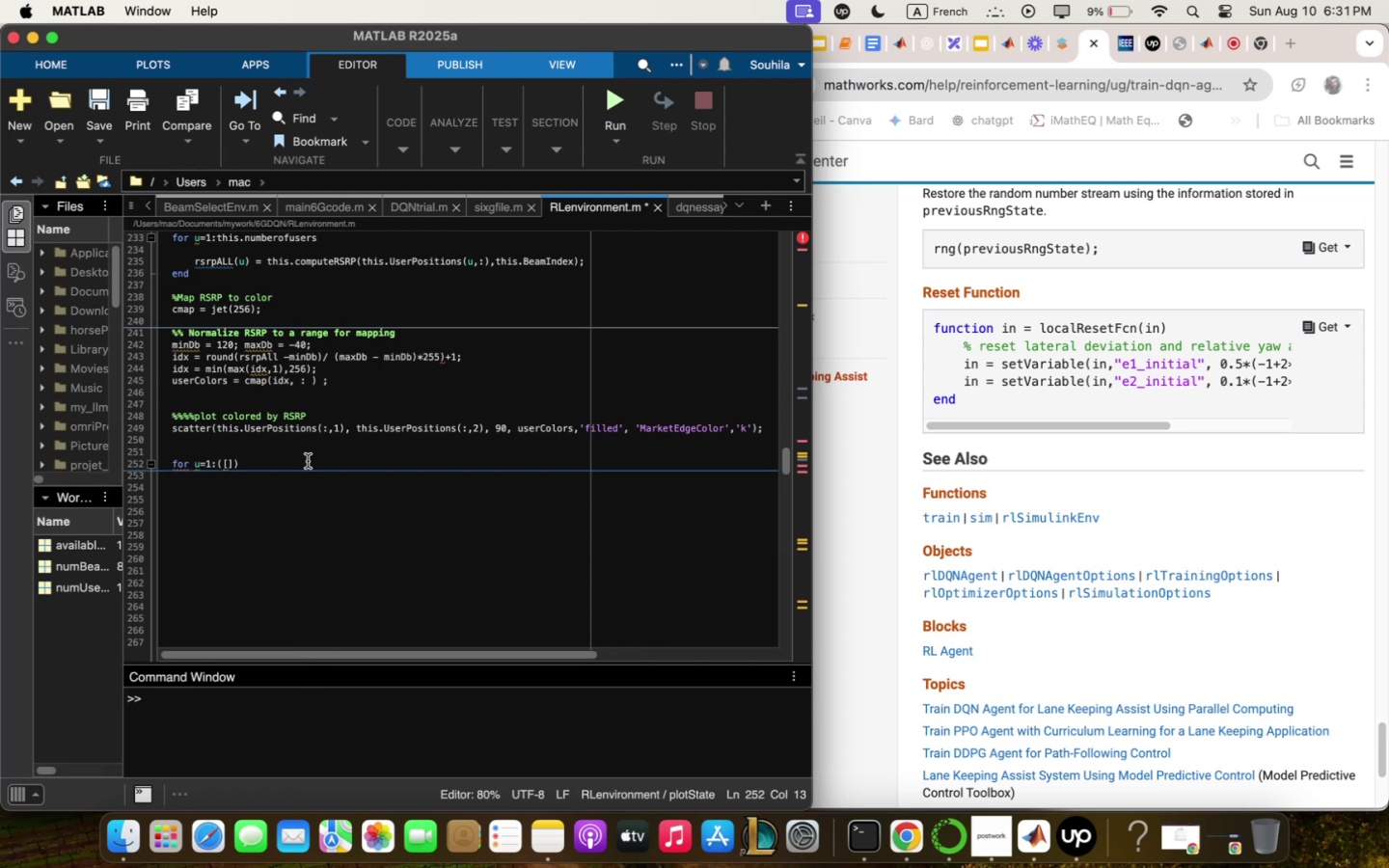 
left_click_drag(start_coordinate=[239, 462], to_coordinate=[217, 461])
 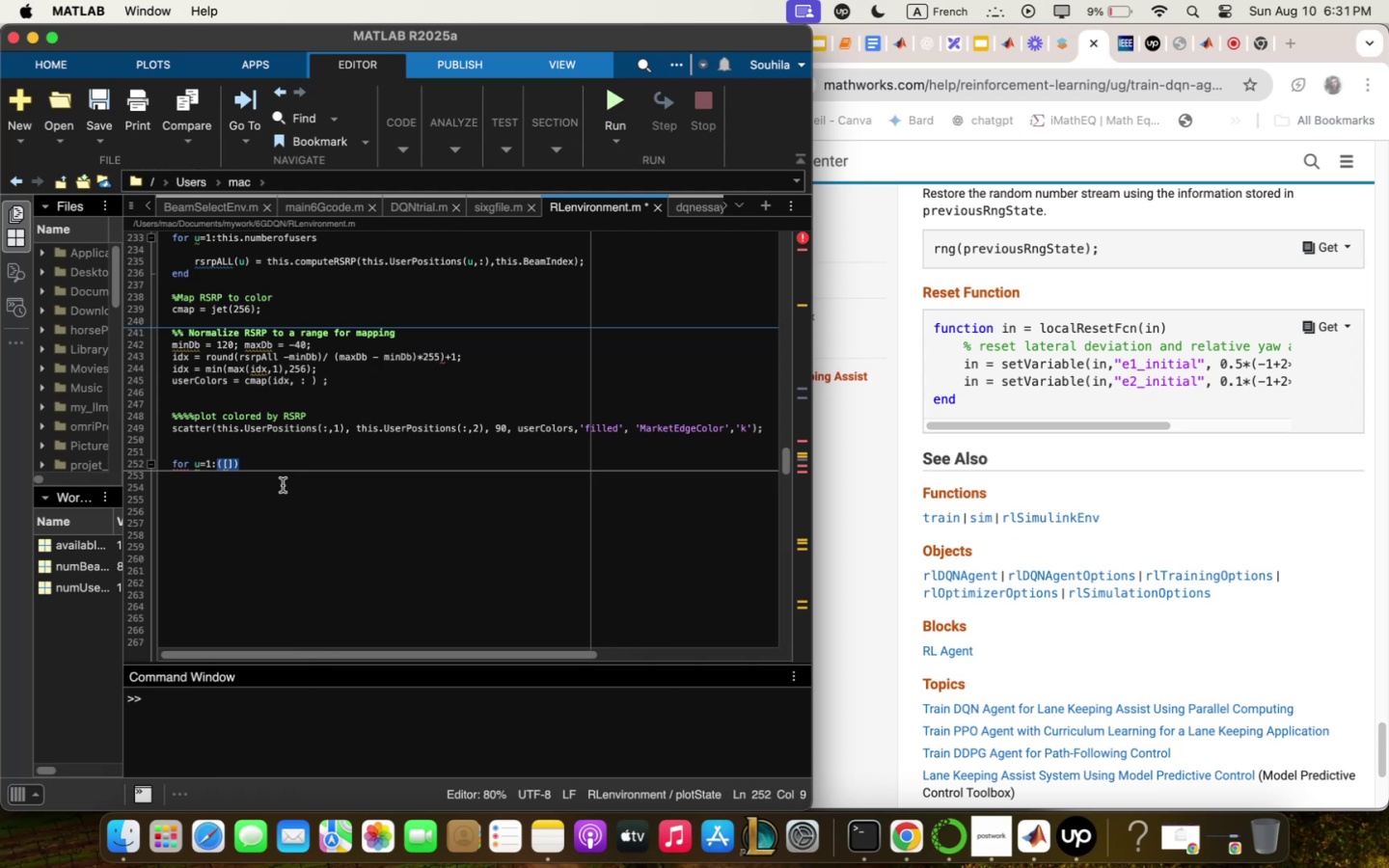 
key(Meta+X)
 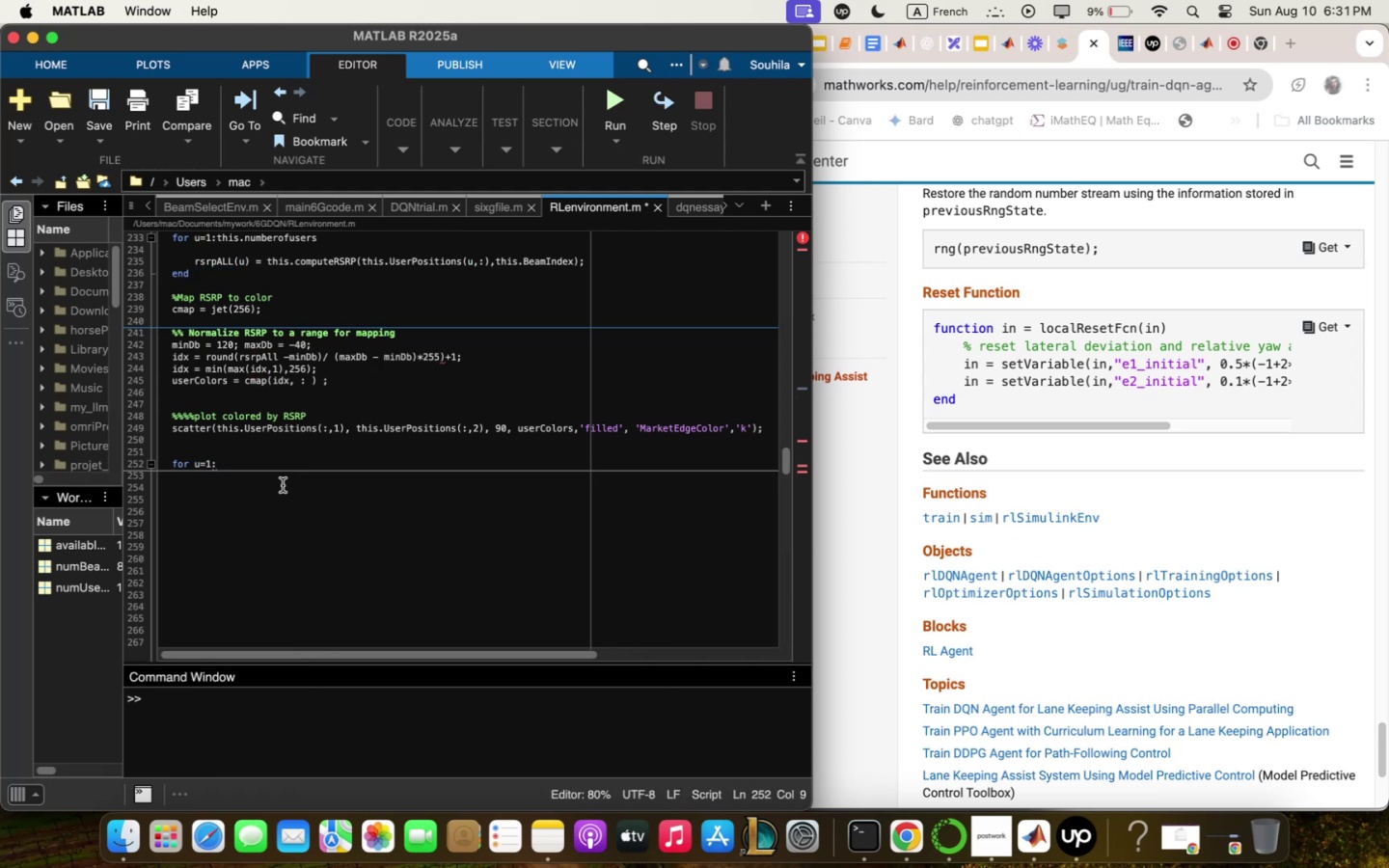 
wait(9.96)
 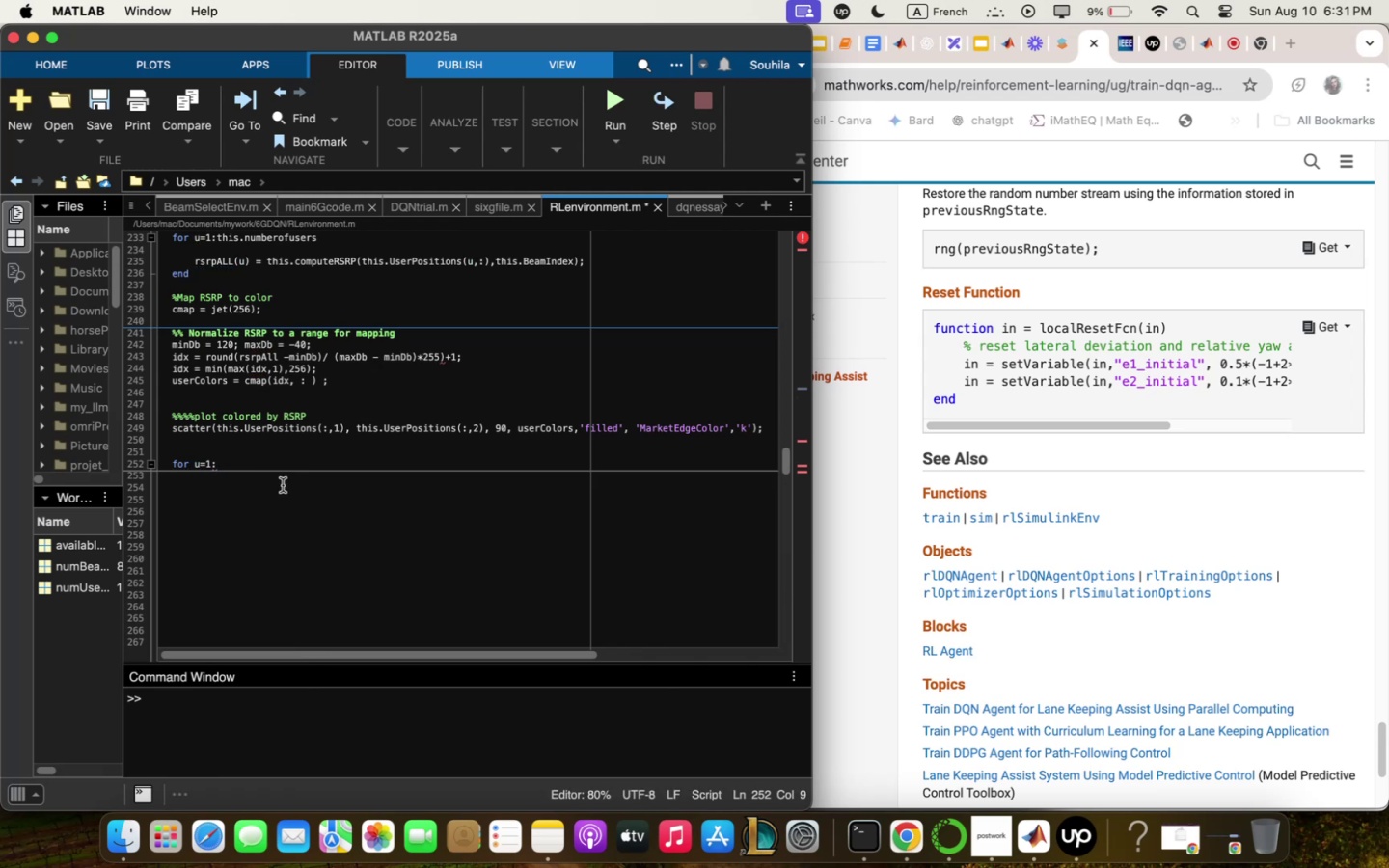 
type(this<nu)
 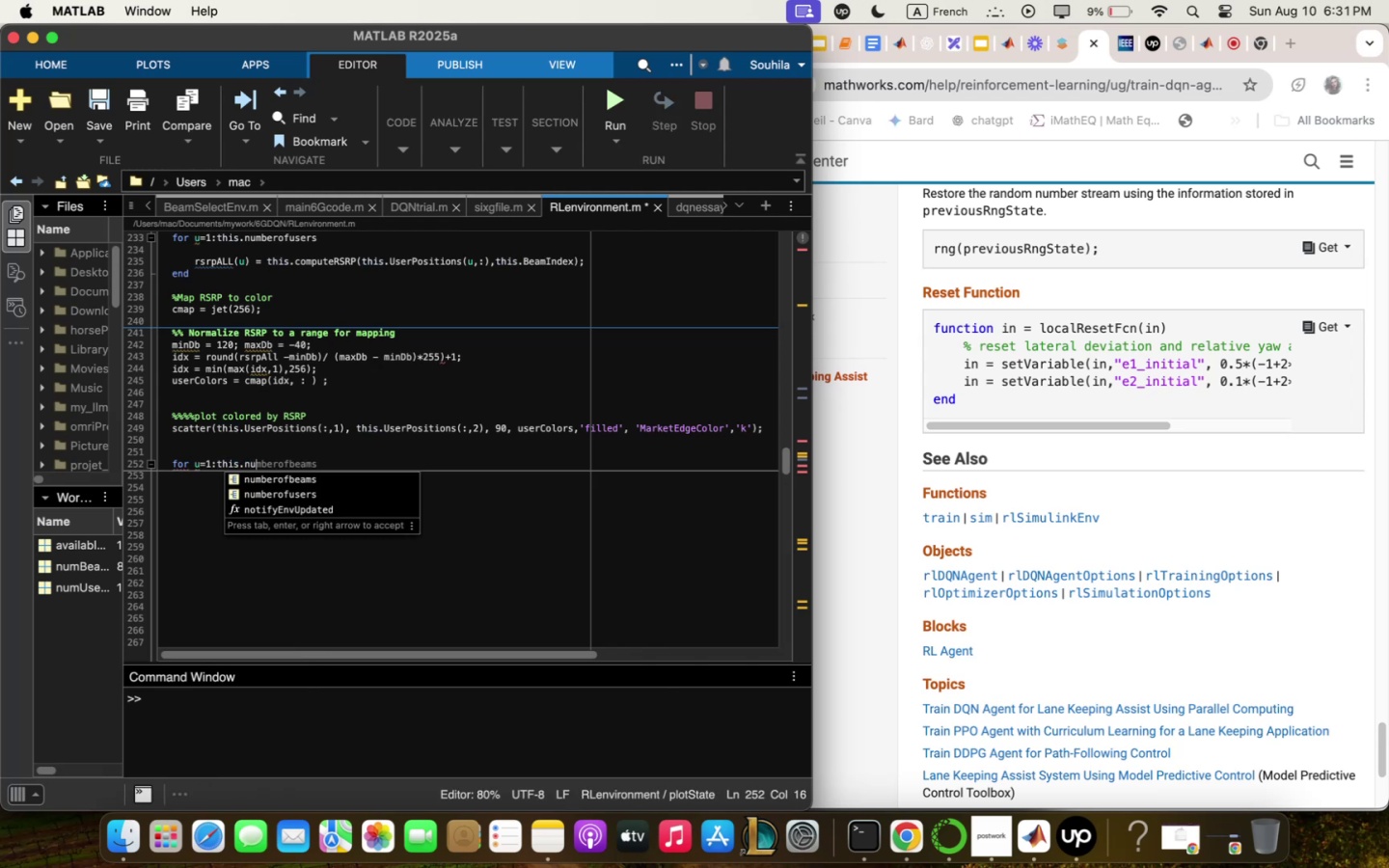 
key(ArrowDown)
 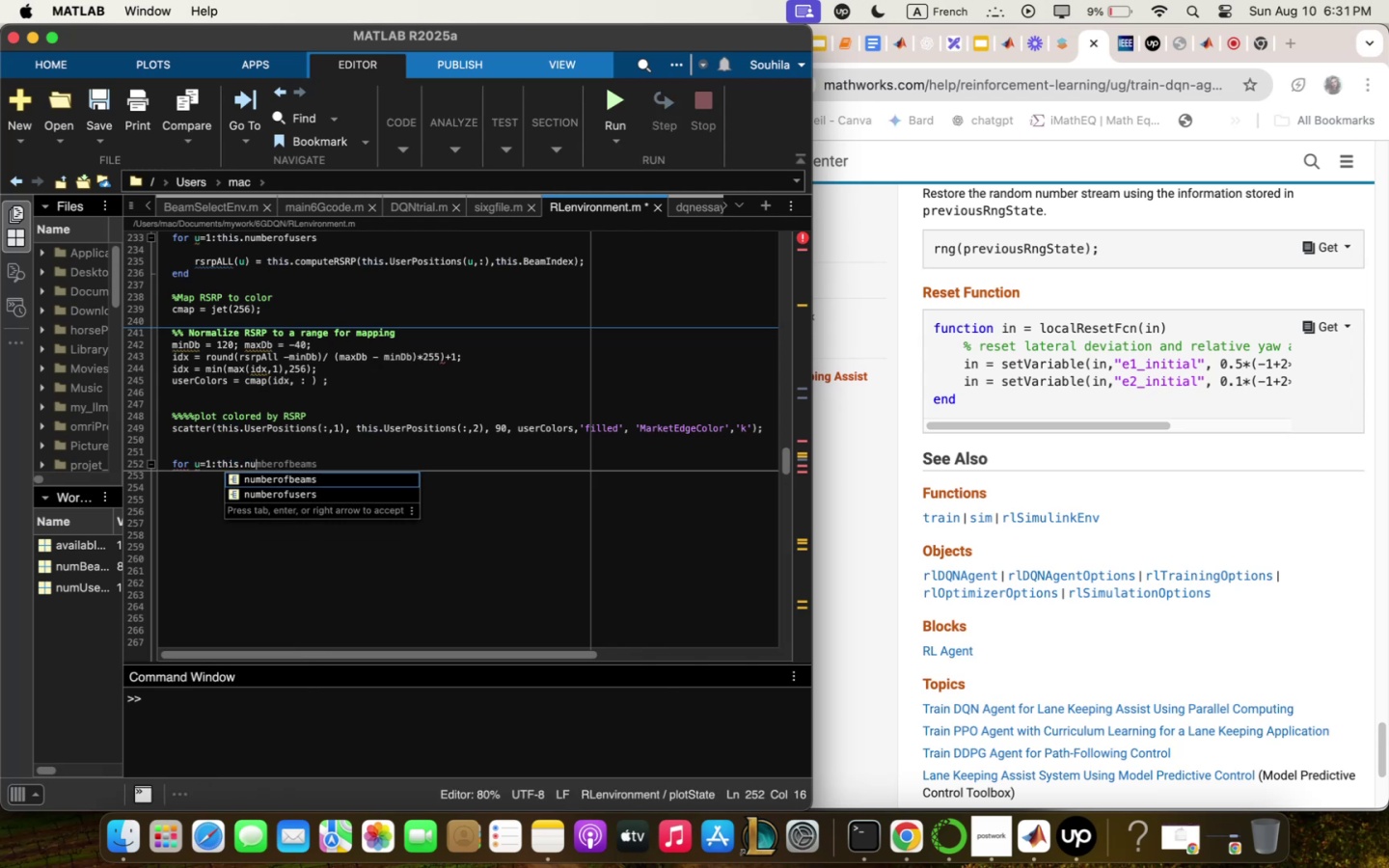 
key(ArrowDown)
 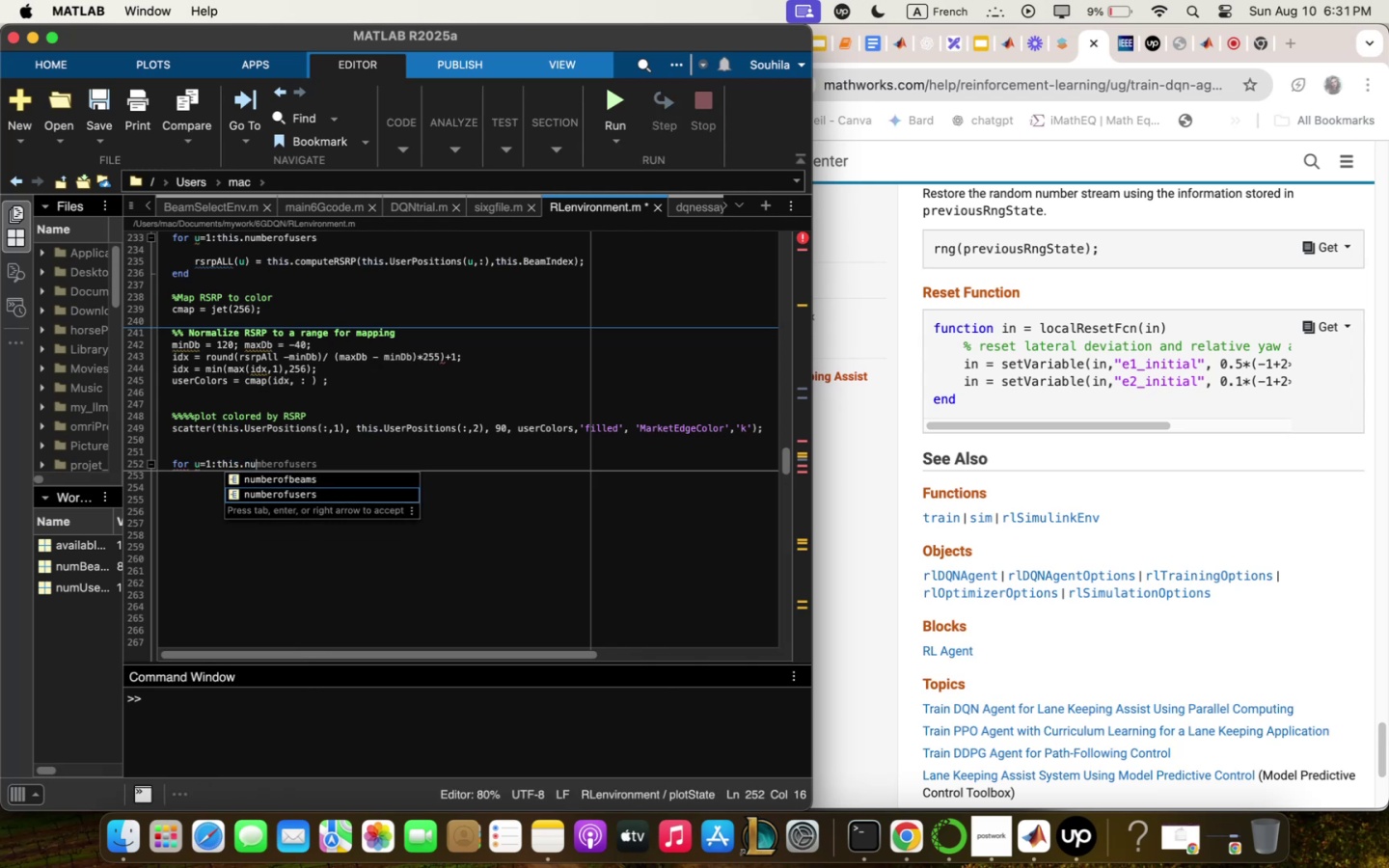 
key(Enter)
 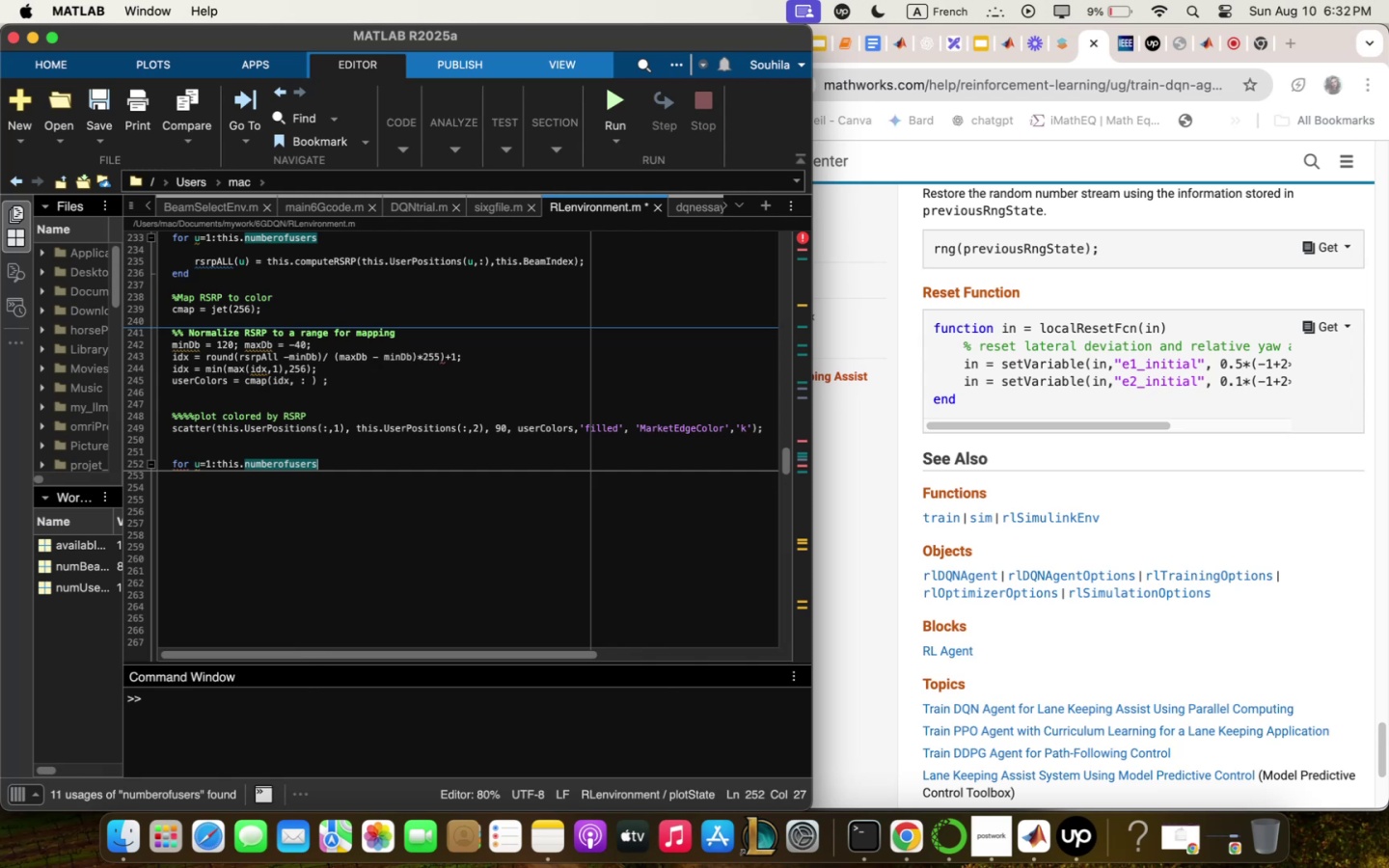 
wait(9.39)
 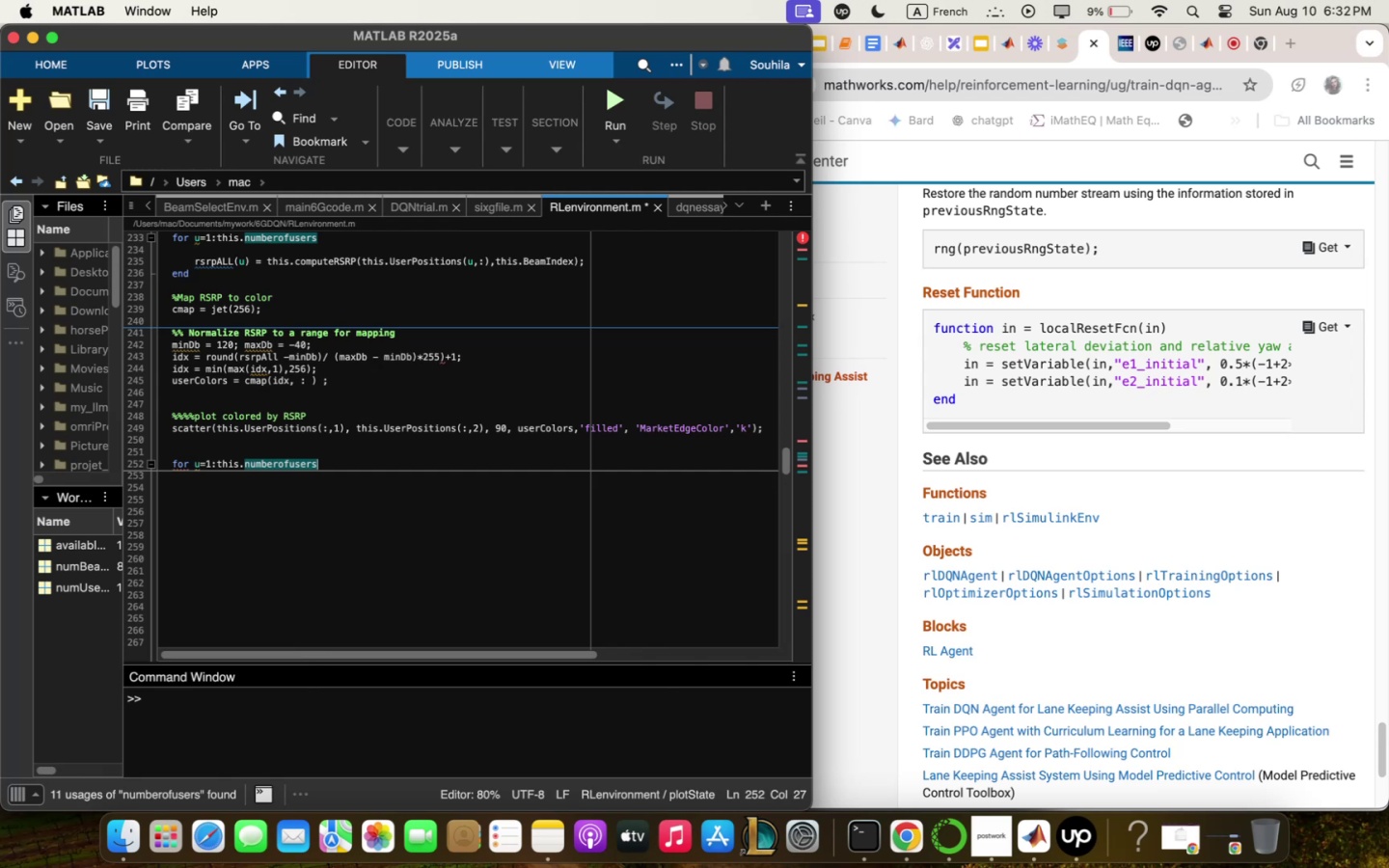 
key(Enter)
 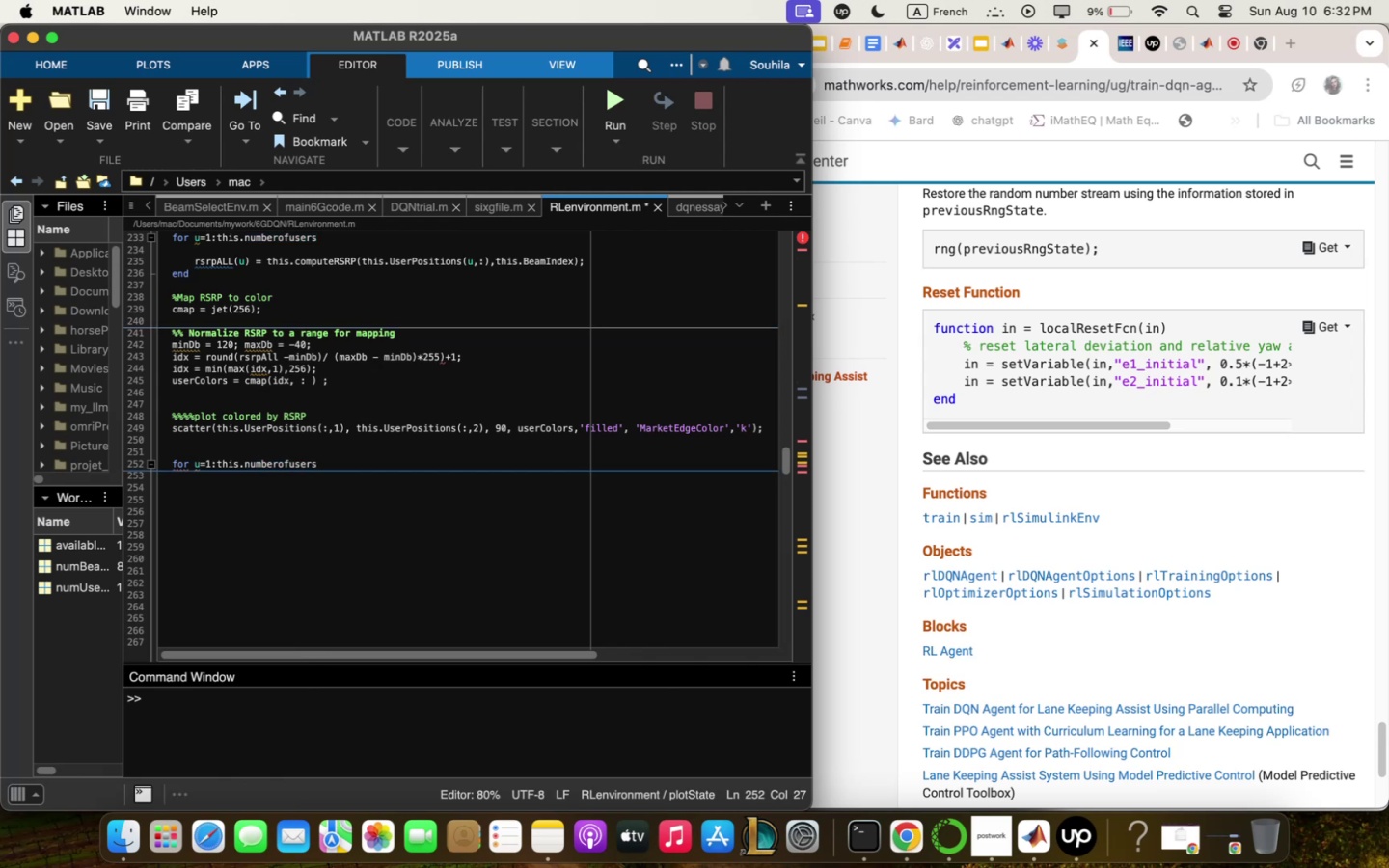 
type(text)
 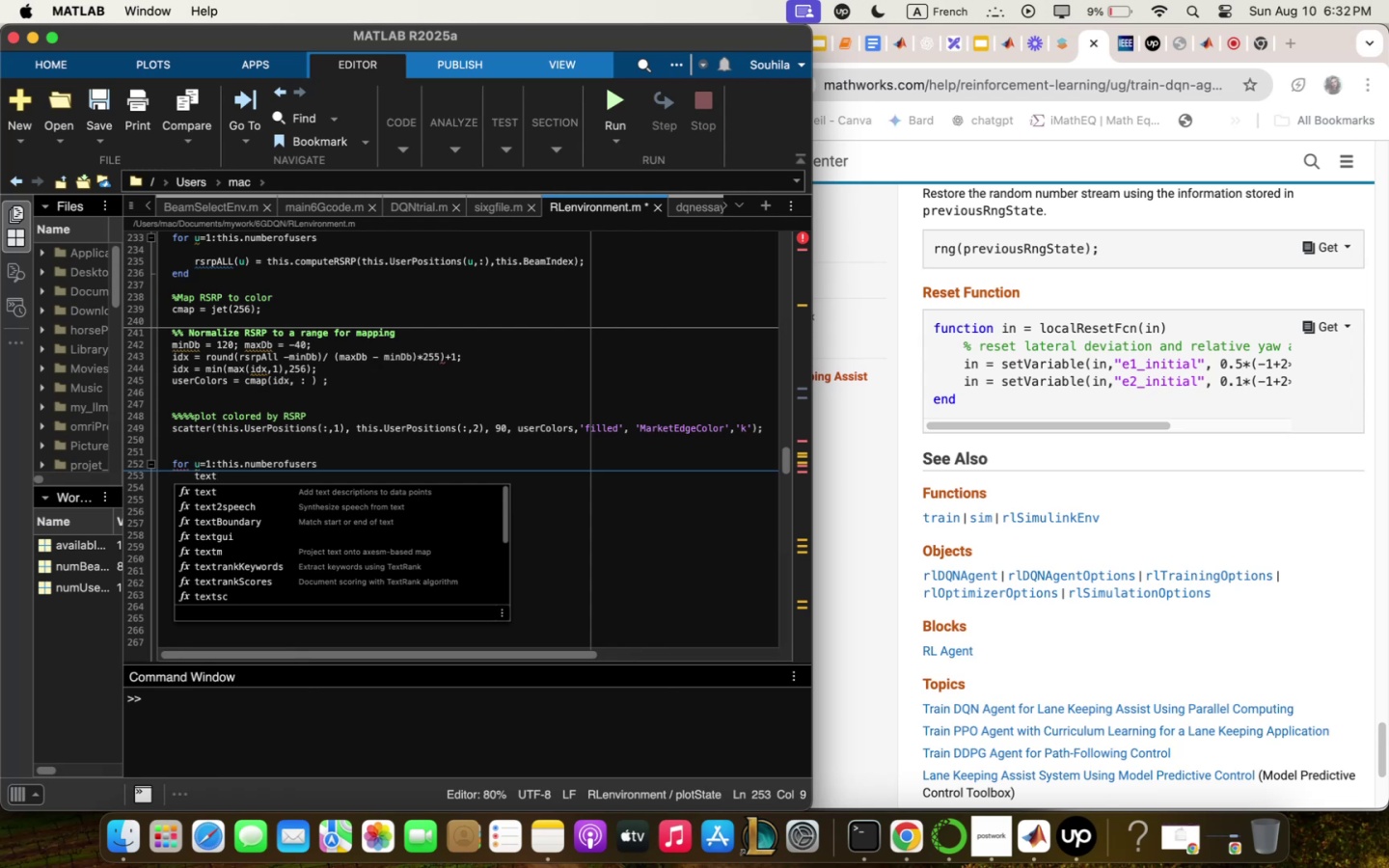 
wait(46.96)
 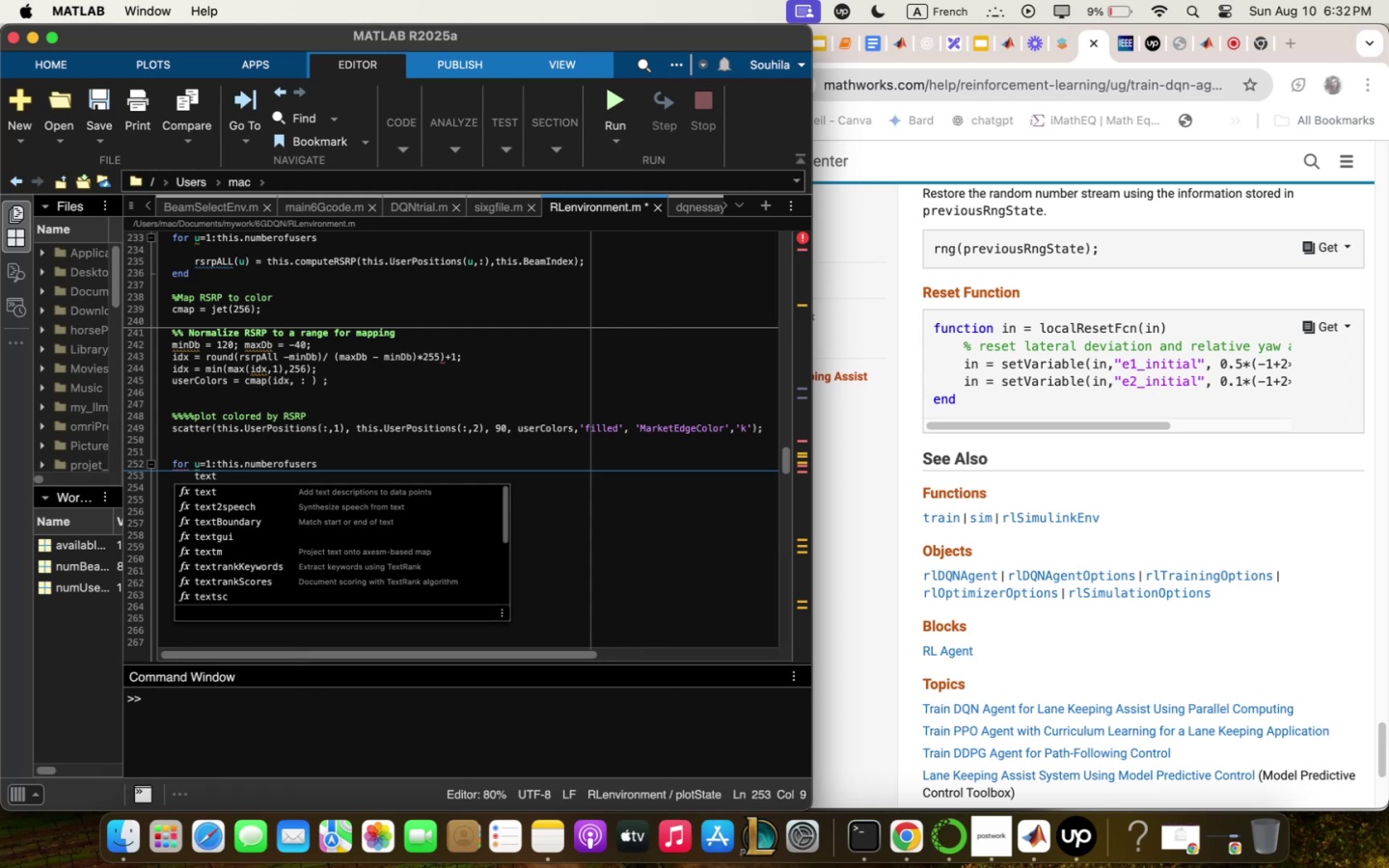 
type(5this)
 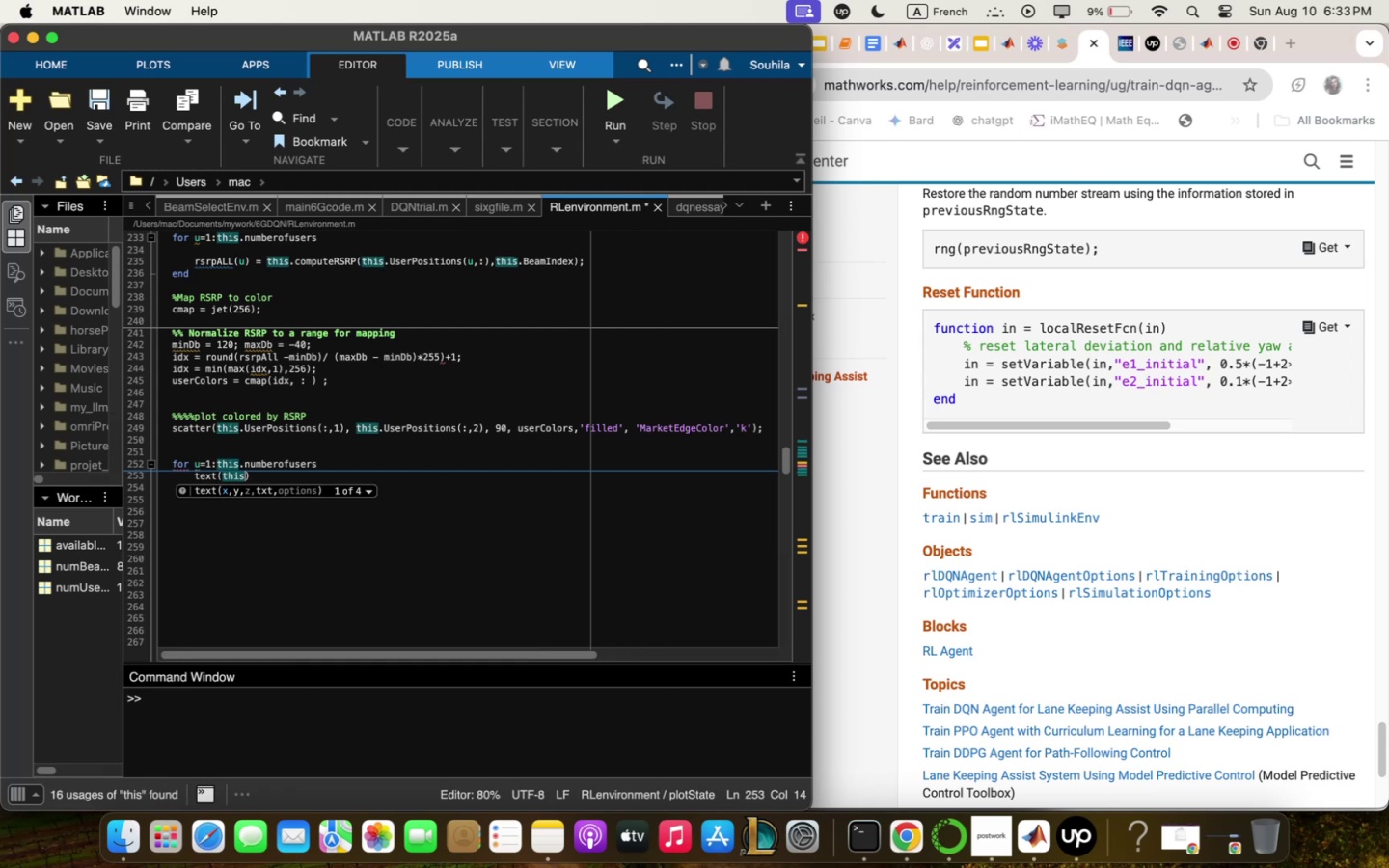 
key(Shift+Comma)
 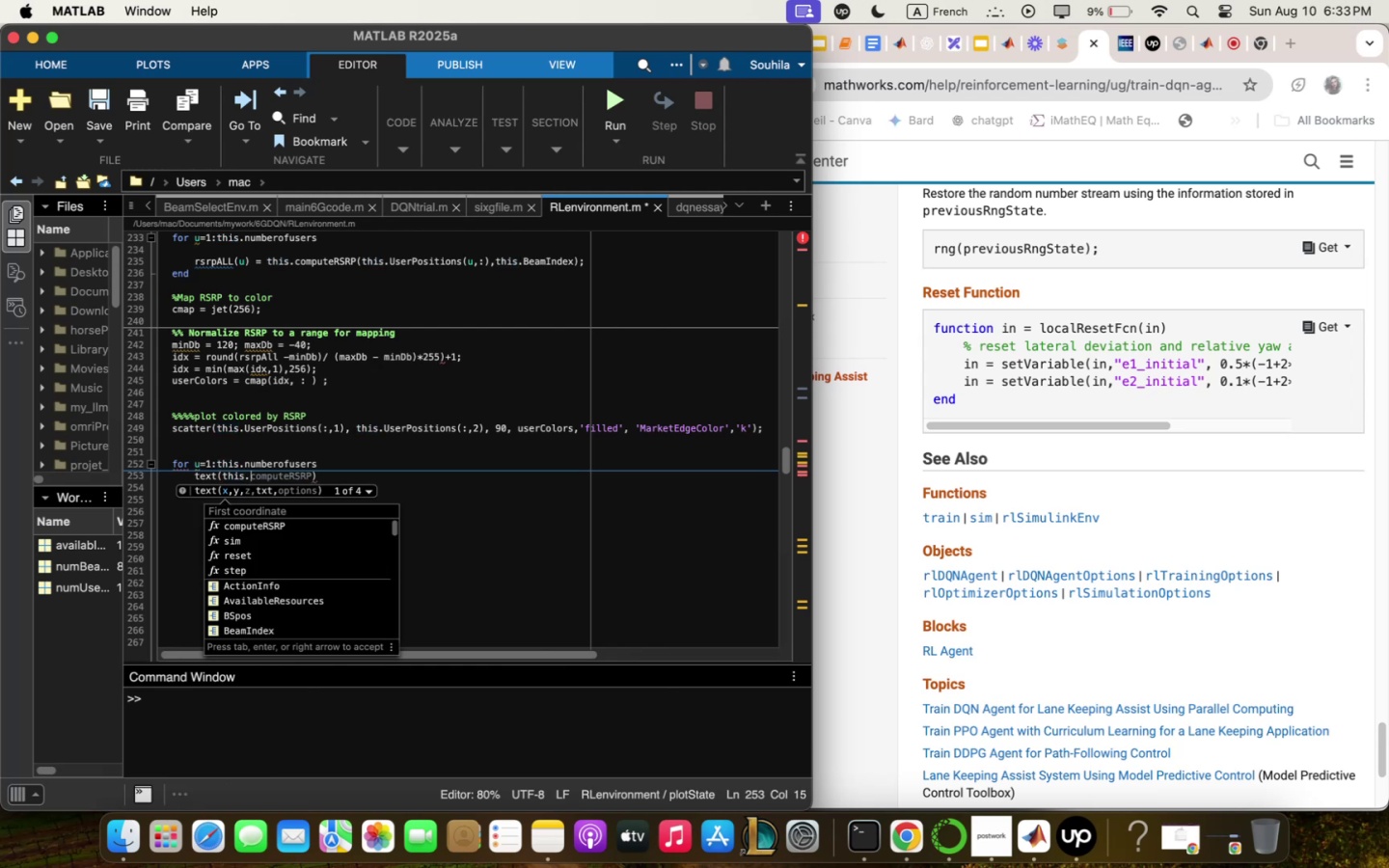 
type(ni)
key(Backspace)
type(u;)
 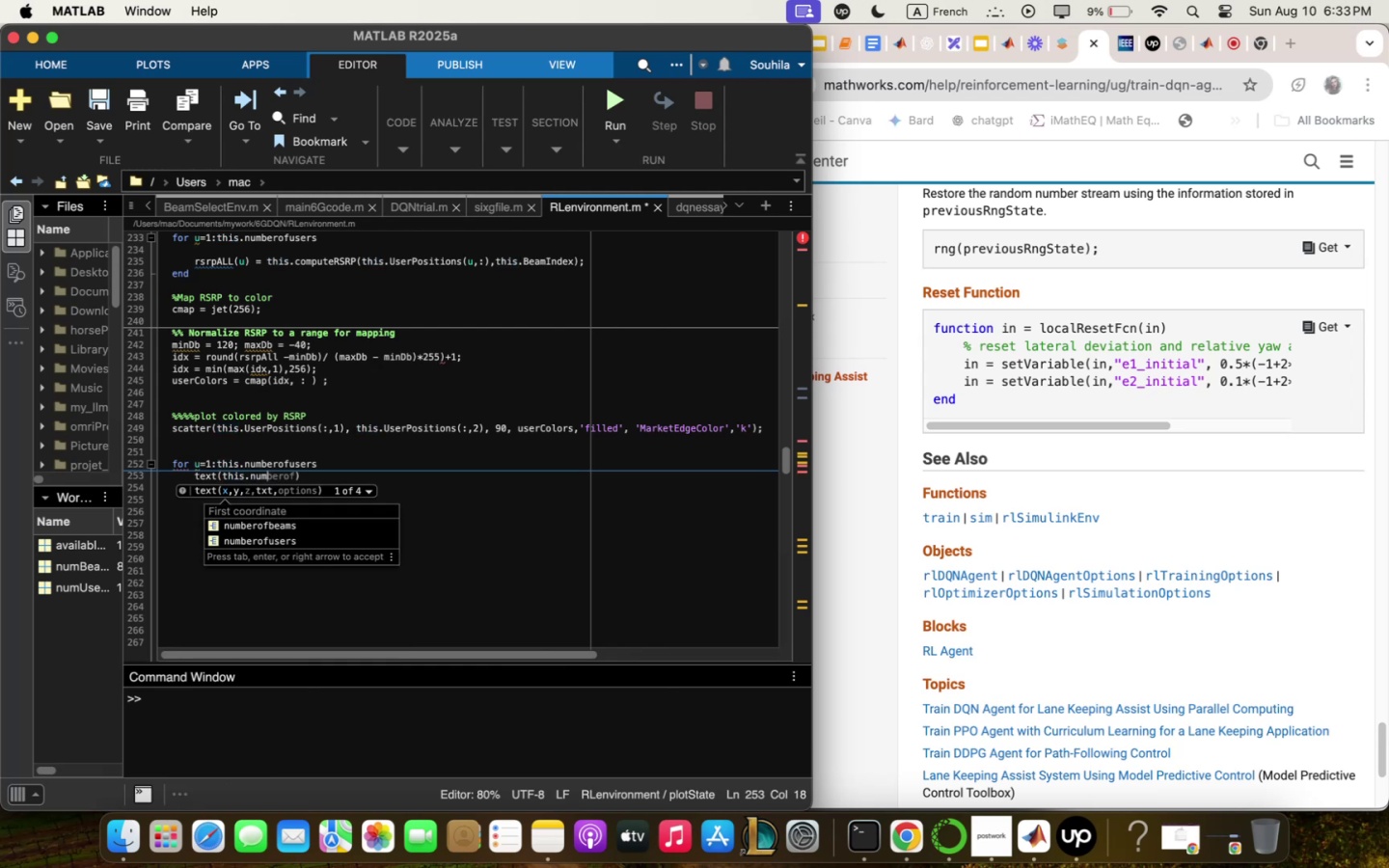 
key(ArrowDown)
 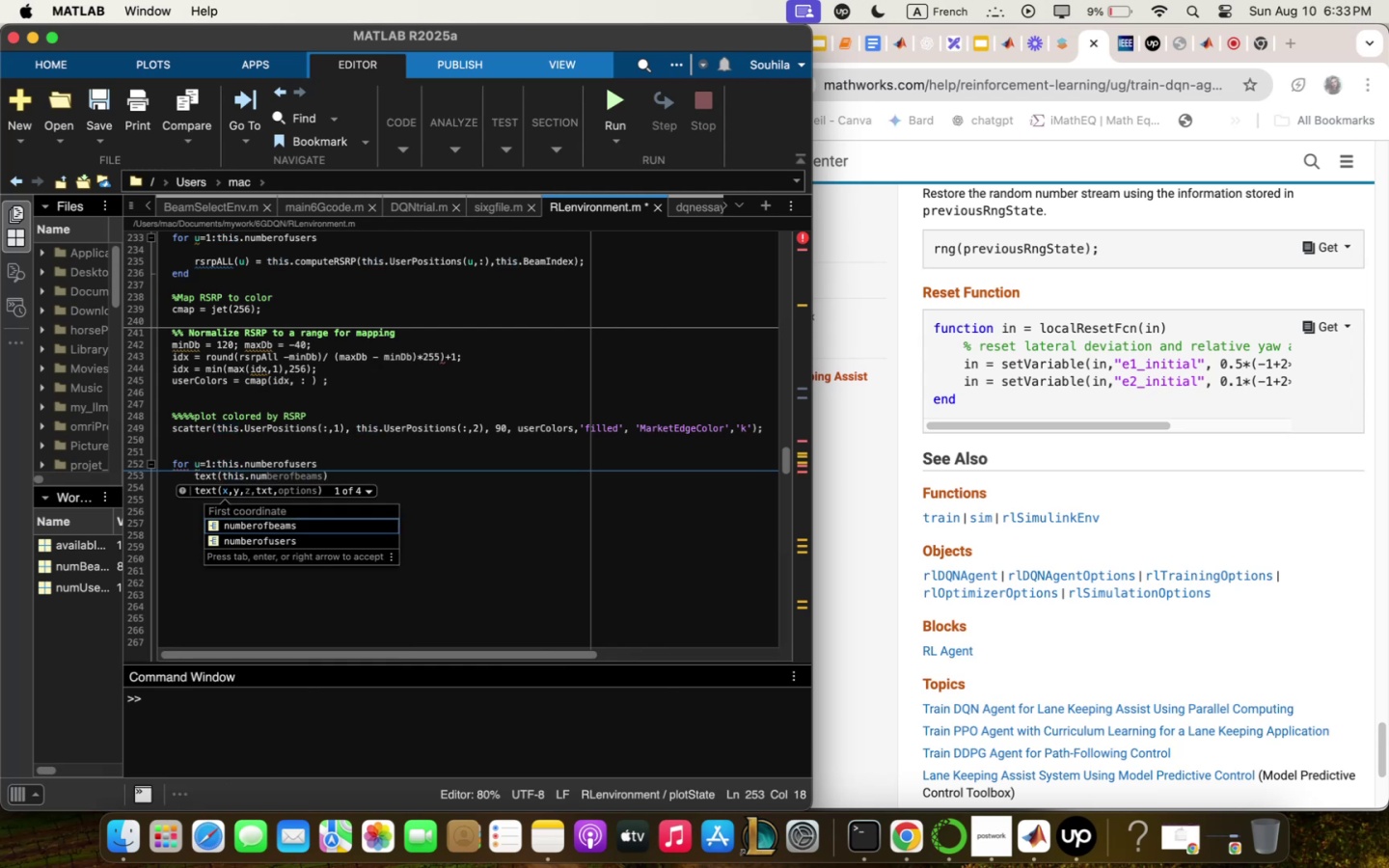 
key(ArrowDown)
 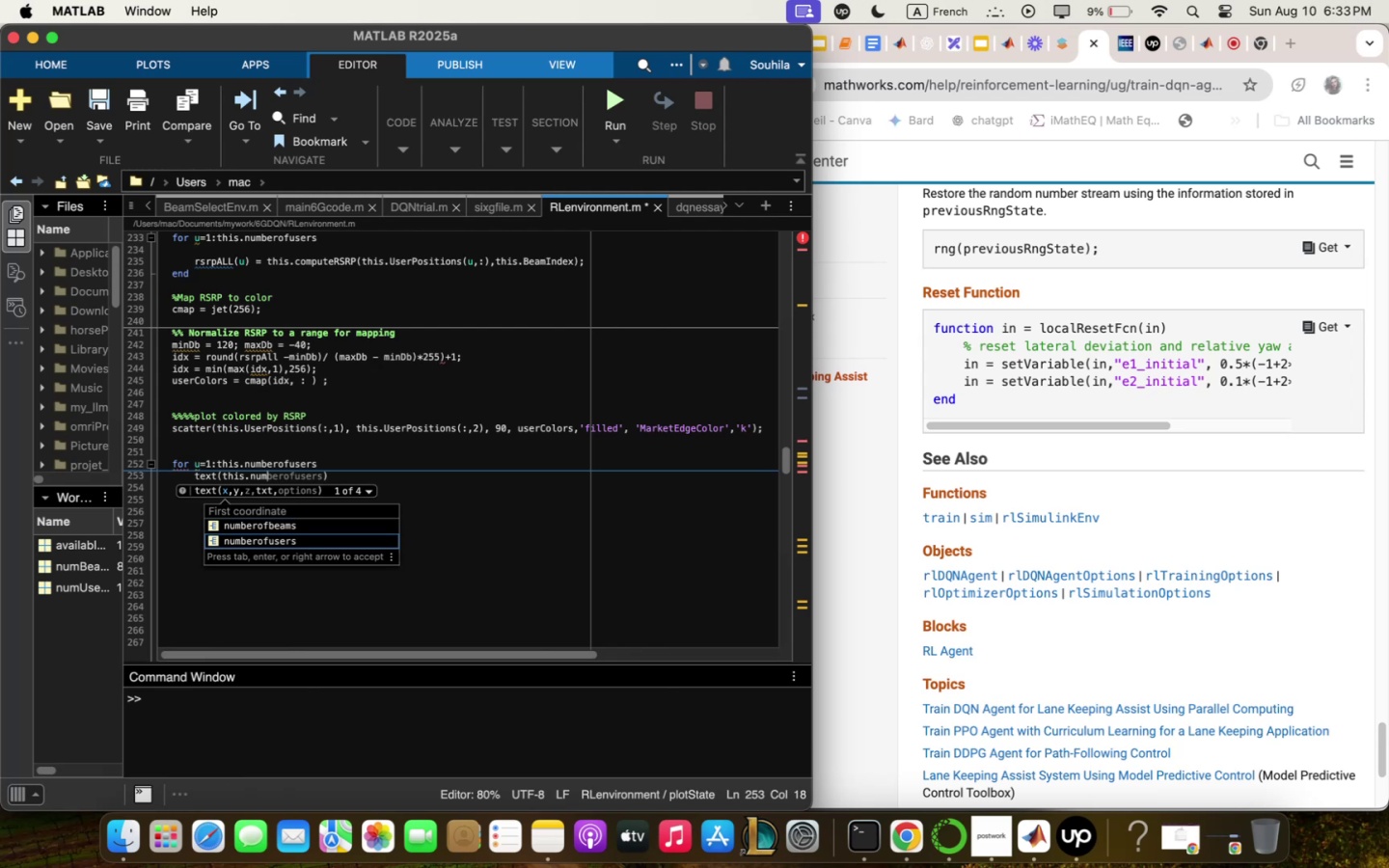 
key(Enter)
 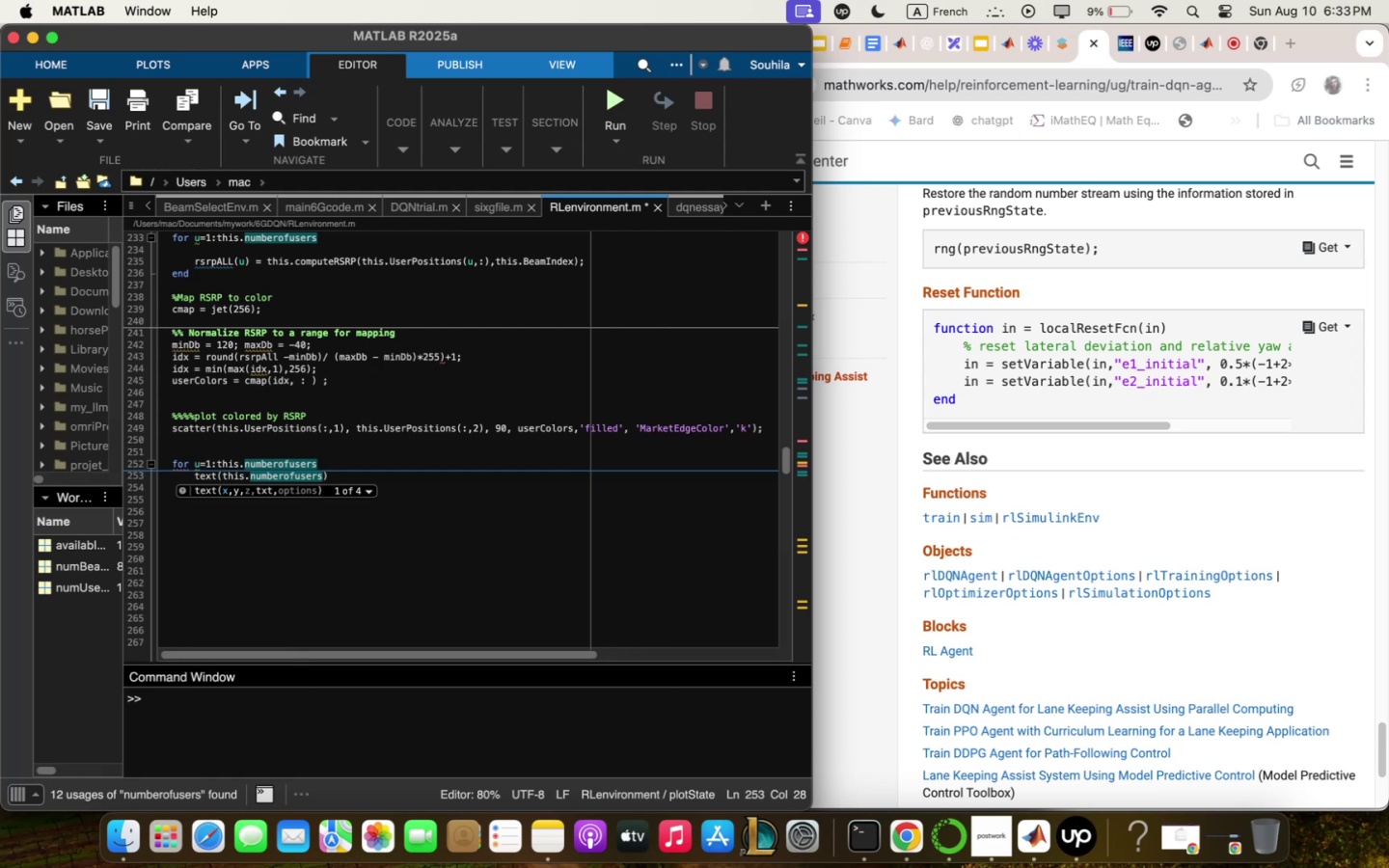 
wait(45.76)
 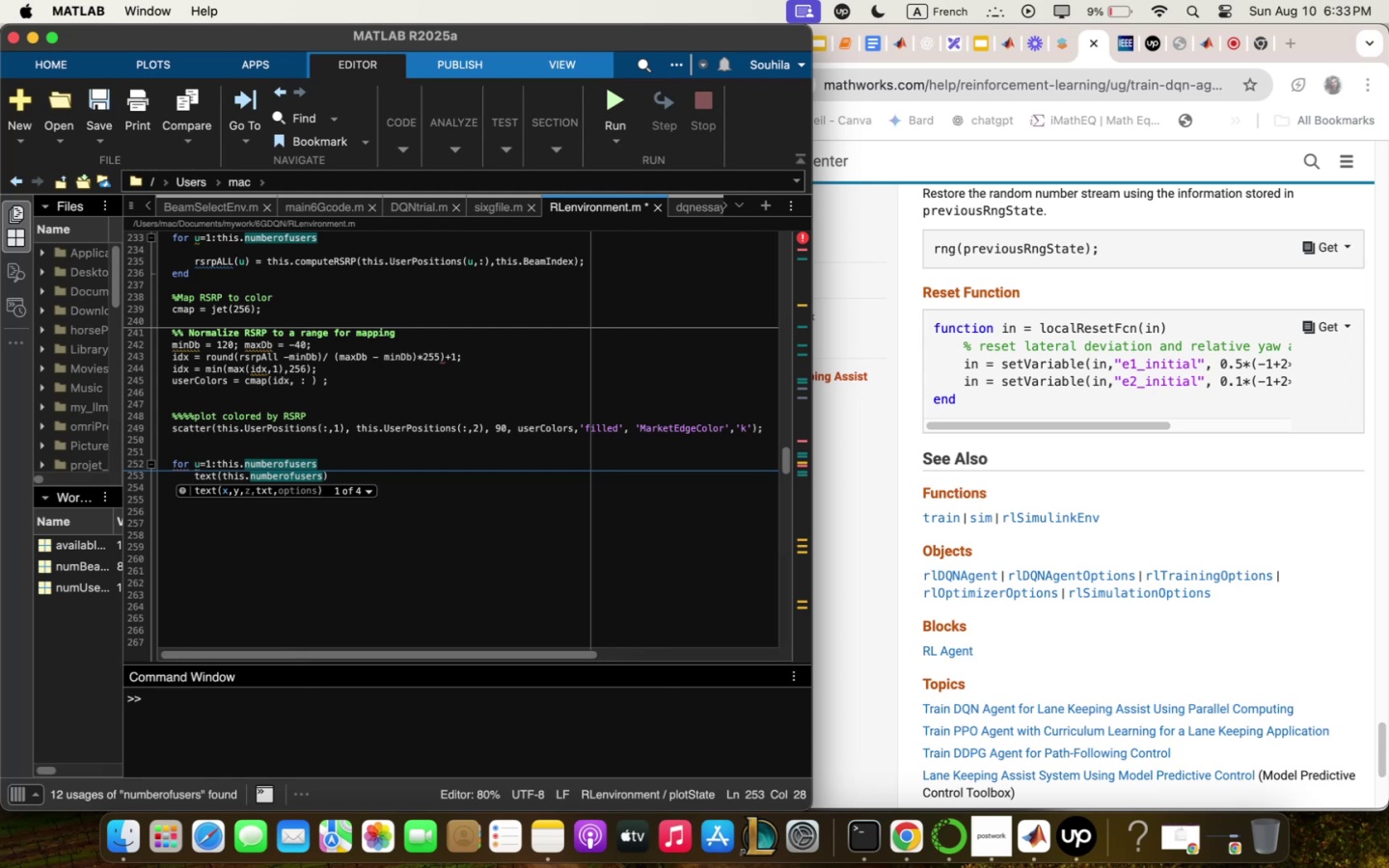 
key(Backspace)
key(Backspace)
key(Backspace)
key(Backspace)
key(Backspace)
key(Backspace)
key(Backspace)
key(Backspace)
key(Backspace)
key(Backspace)
key(Backspace)
key(Backspace)
key(Backspace)
type(use)
 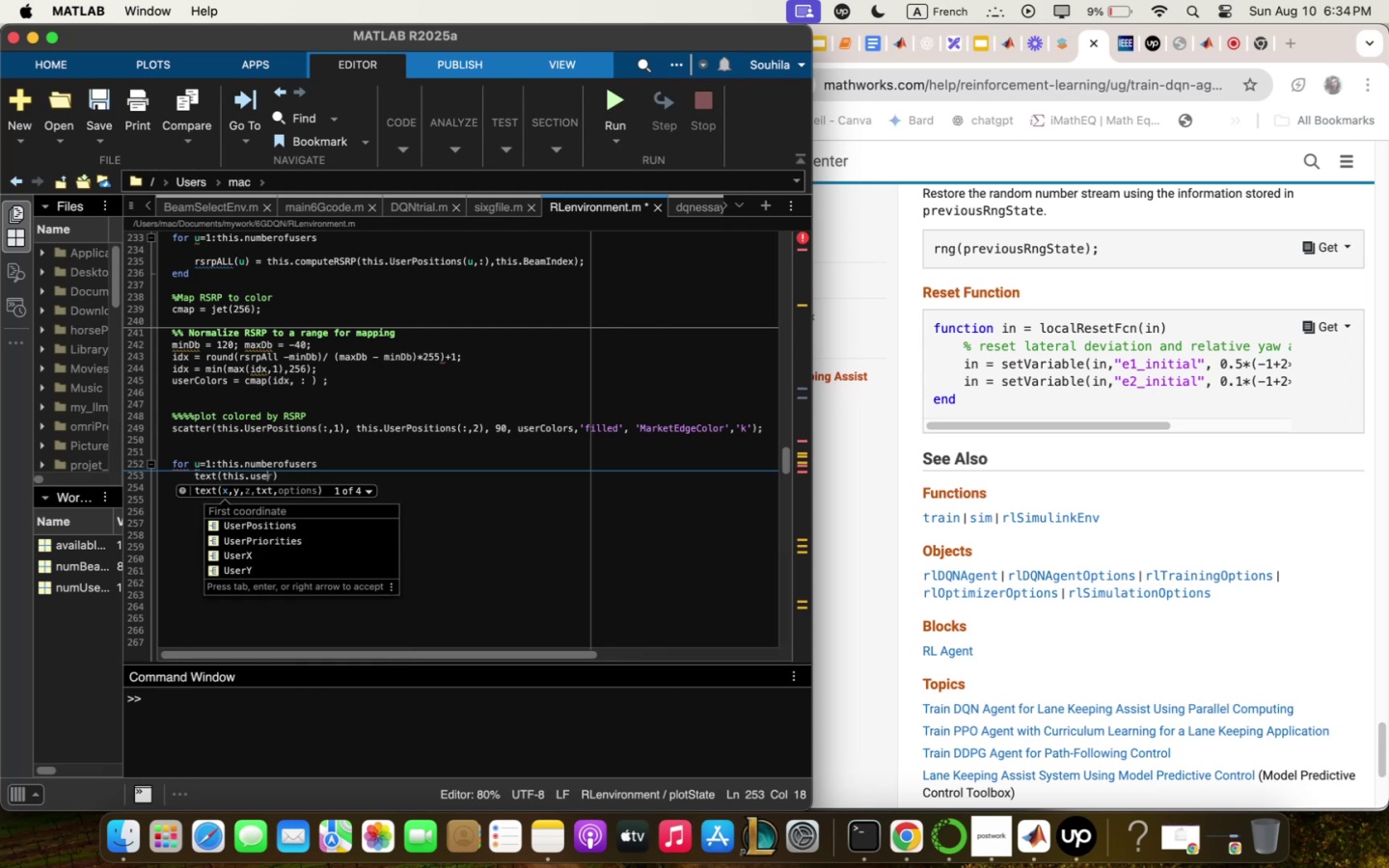 
key(ArrowDown)
 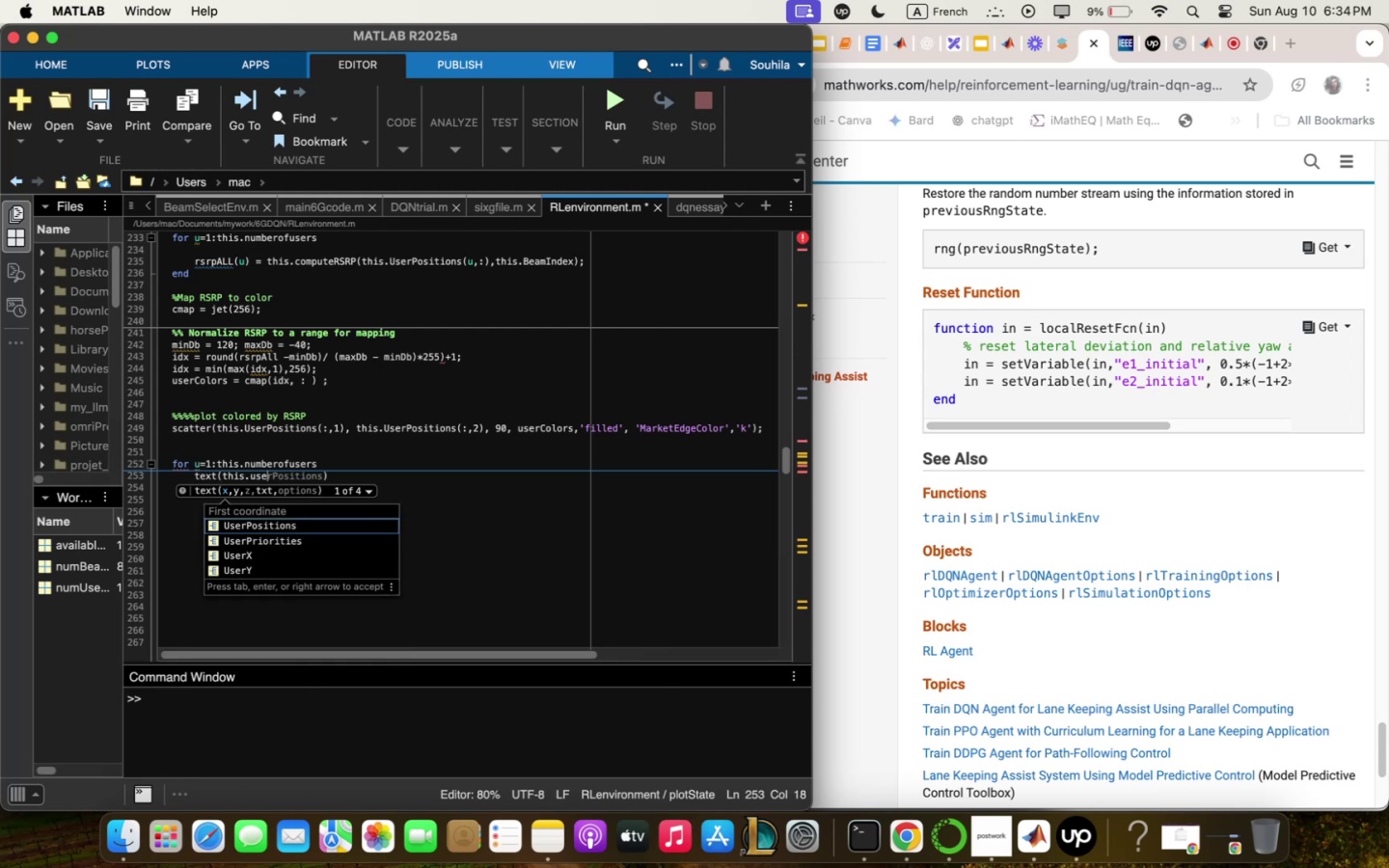 
key(ArrowDown)
 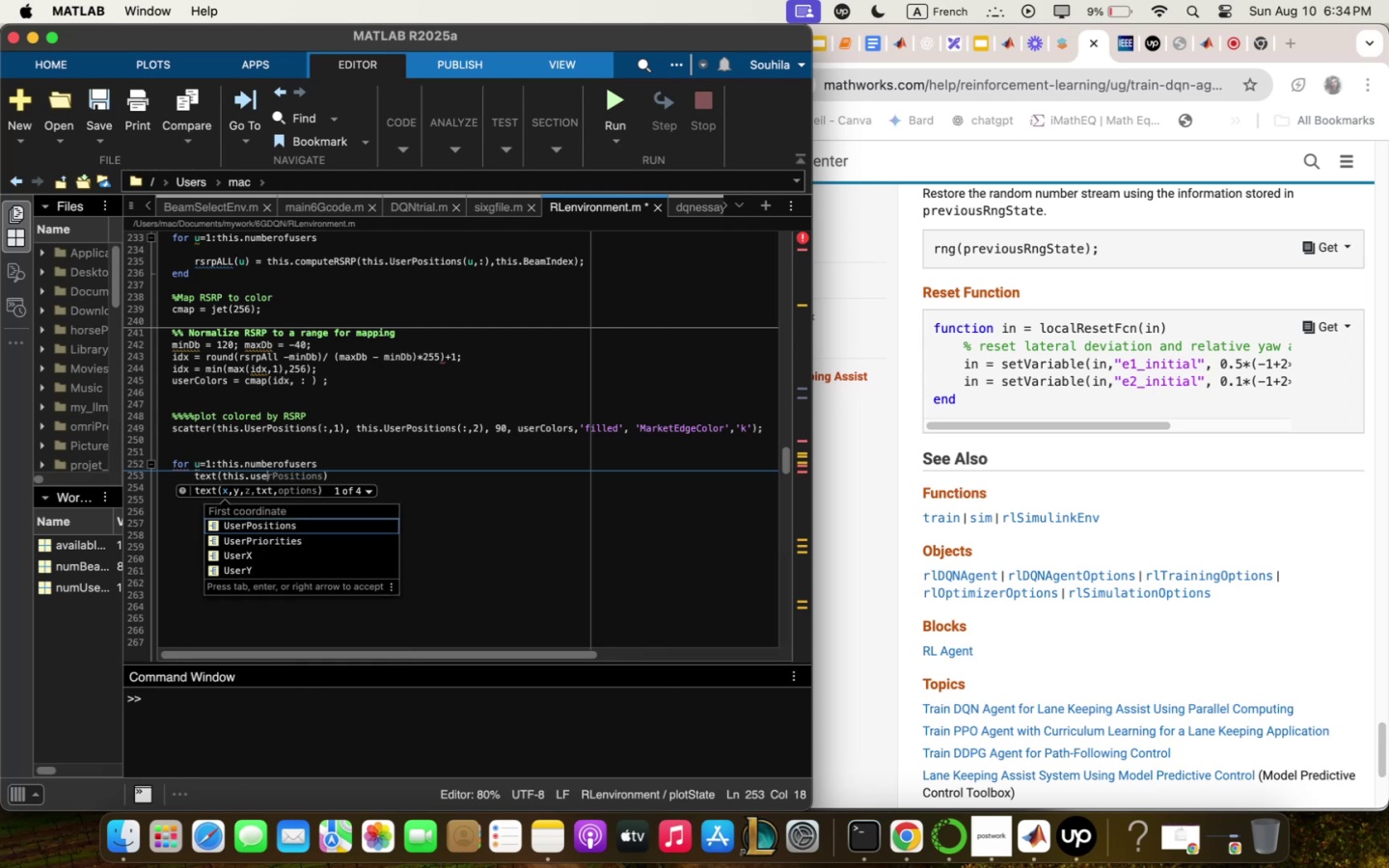 
key(ArrowDown)
 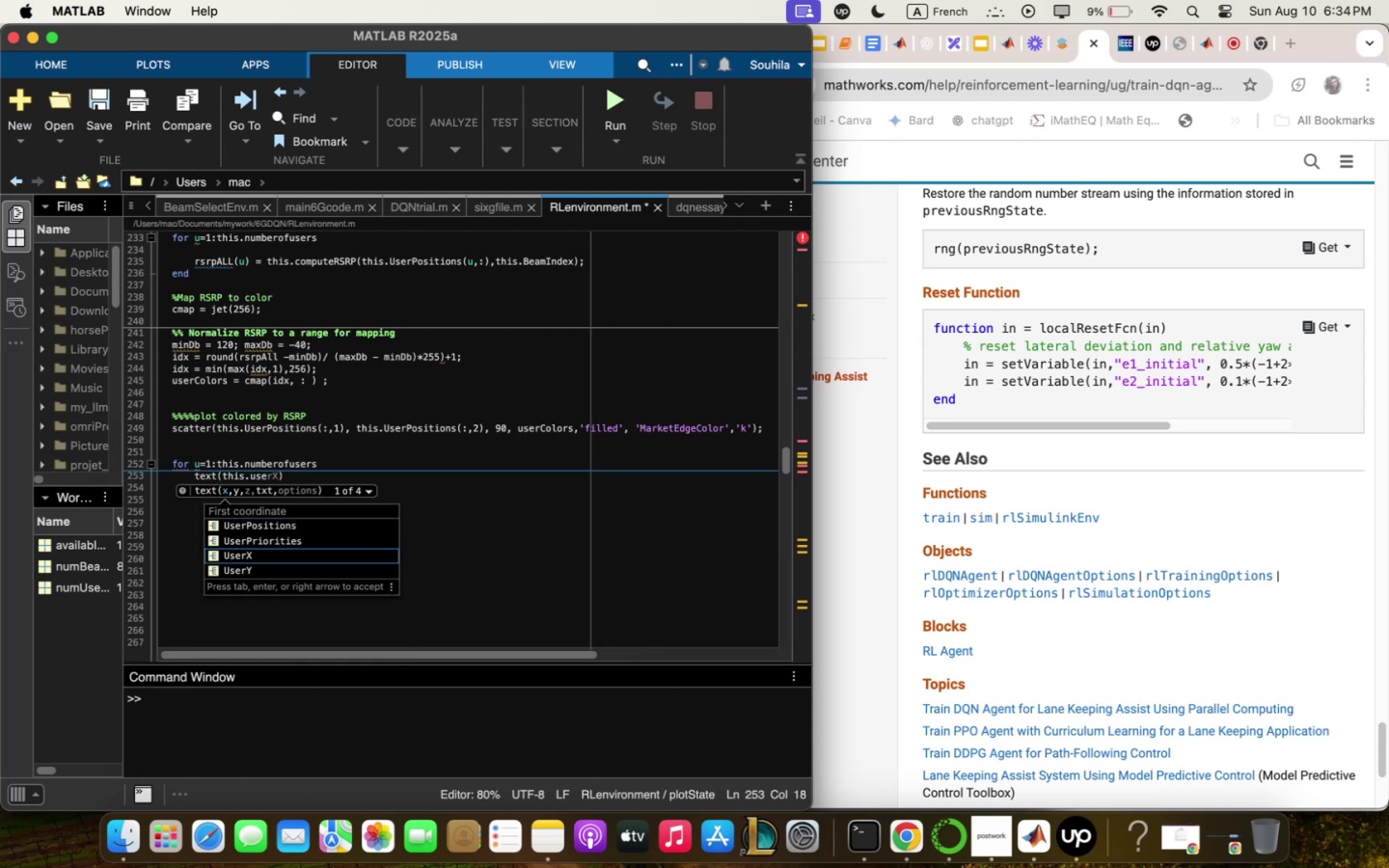 
key(ArrowUp)
 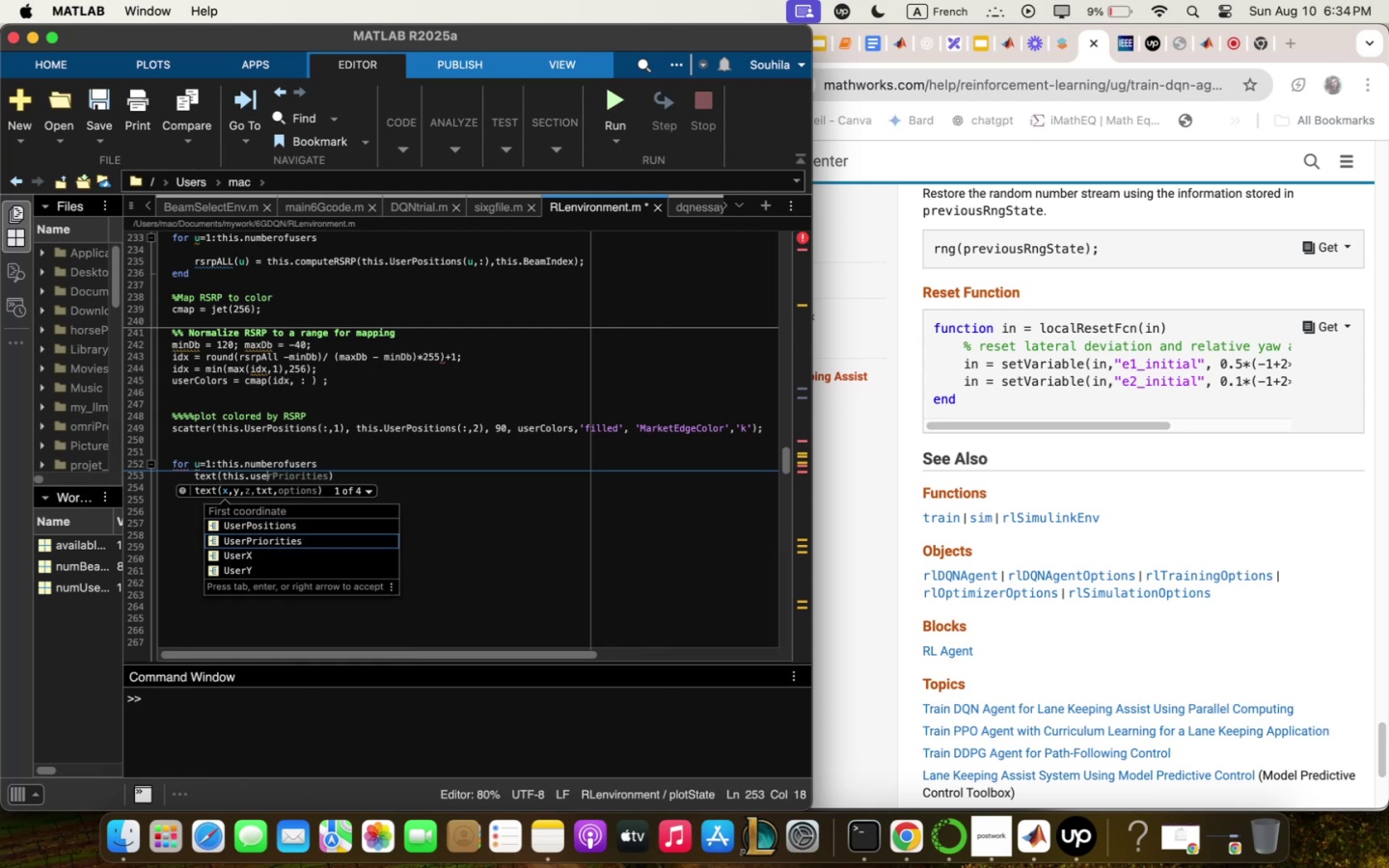 
key(ArrowUp)
 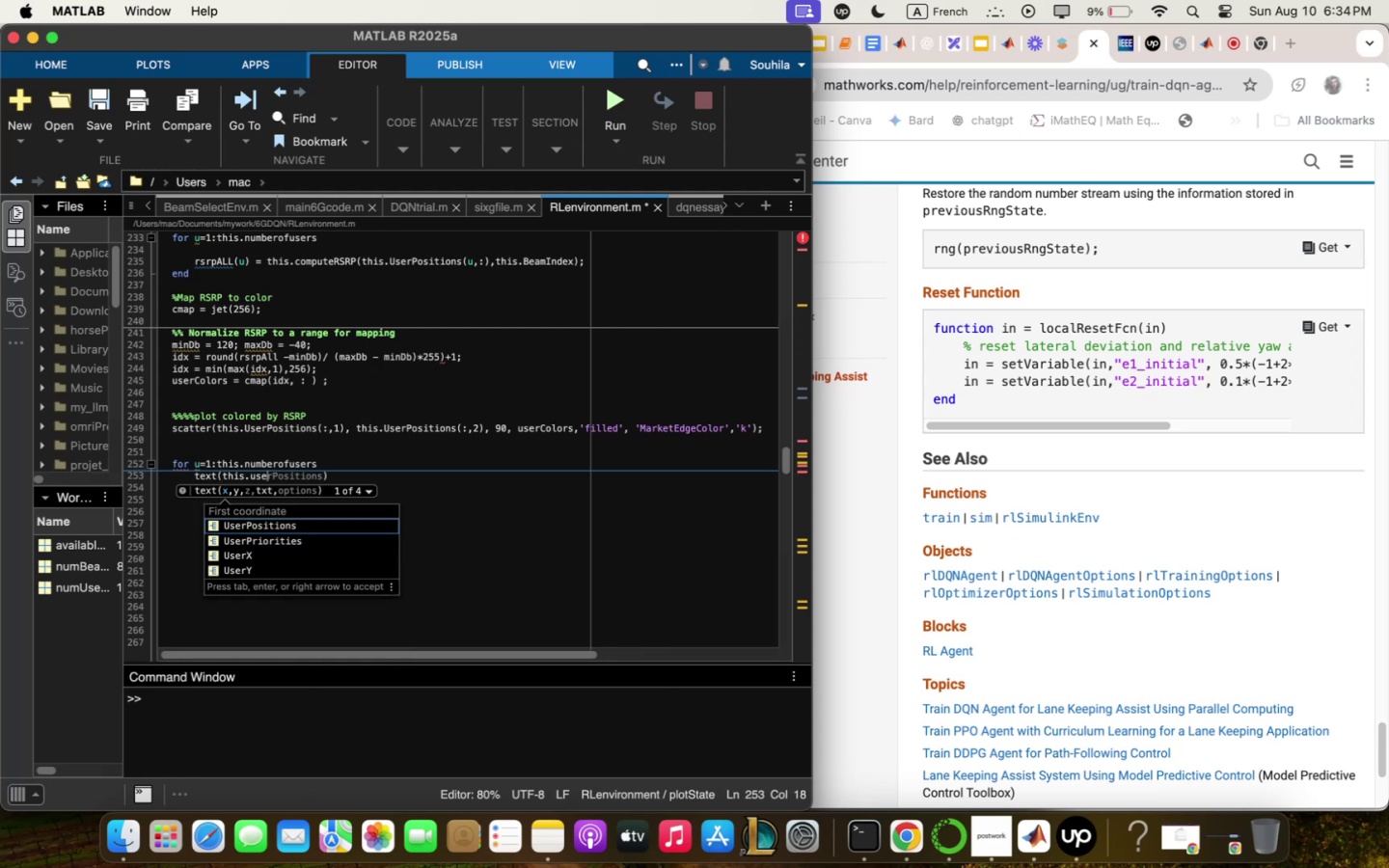 
key(Enter)
 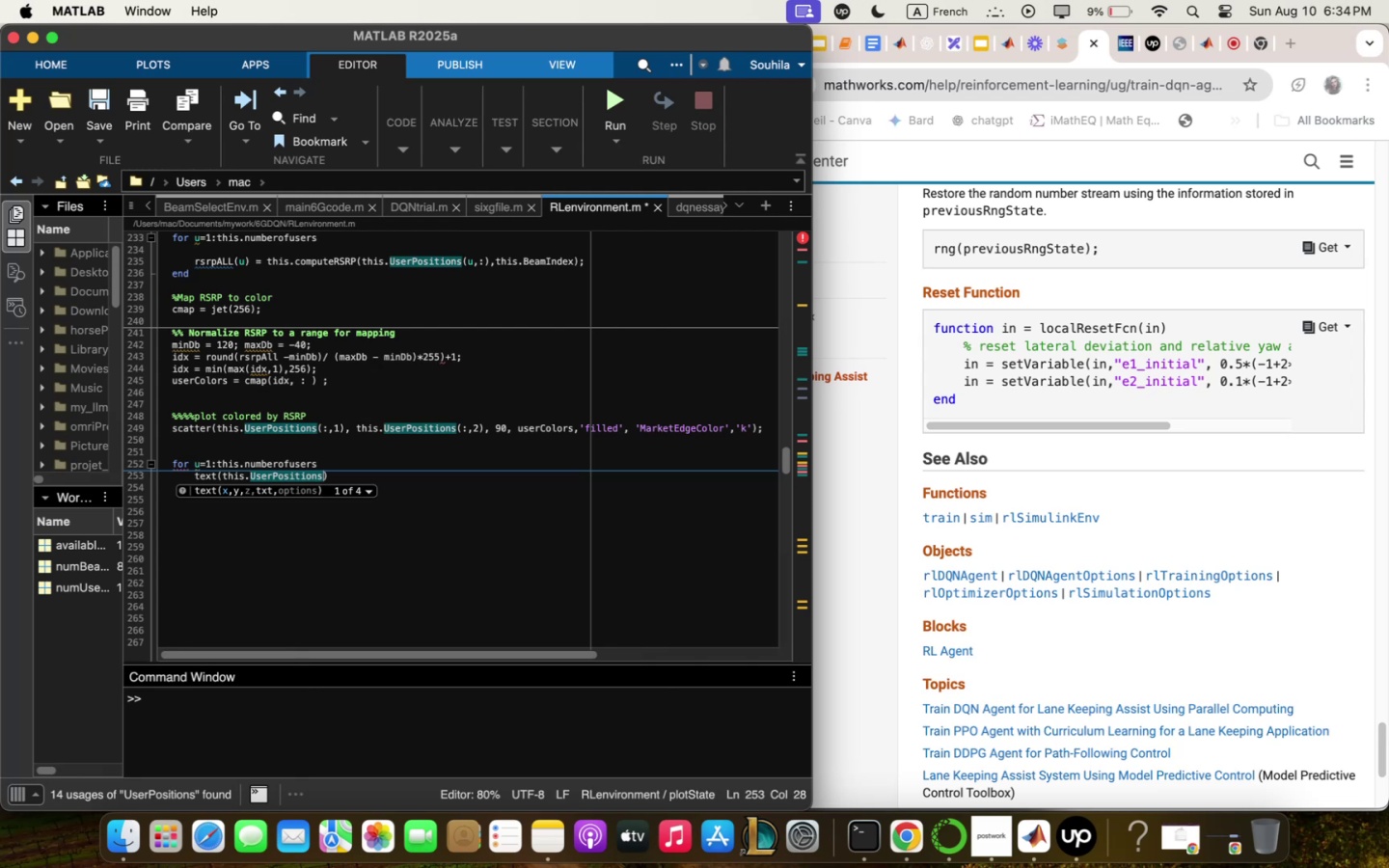 
wait(5.08)
 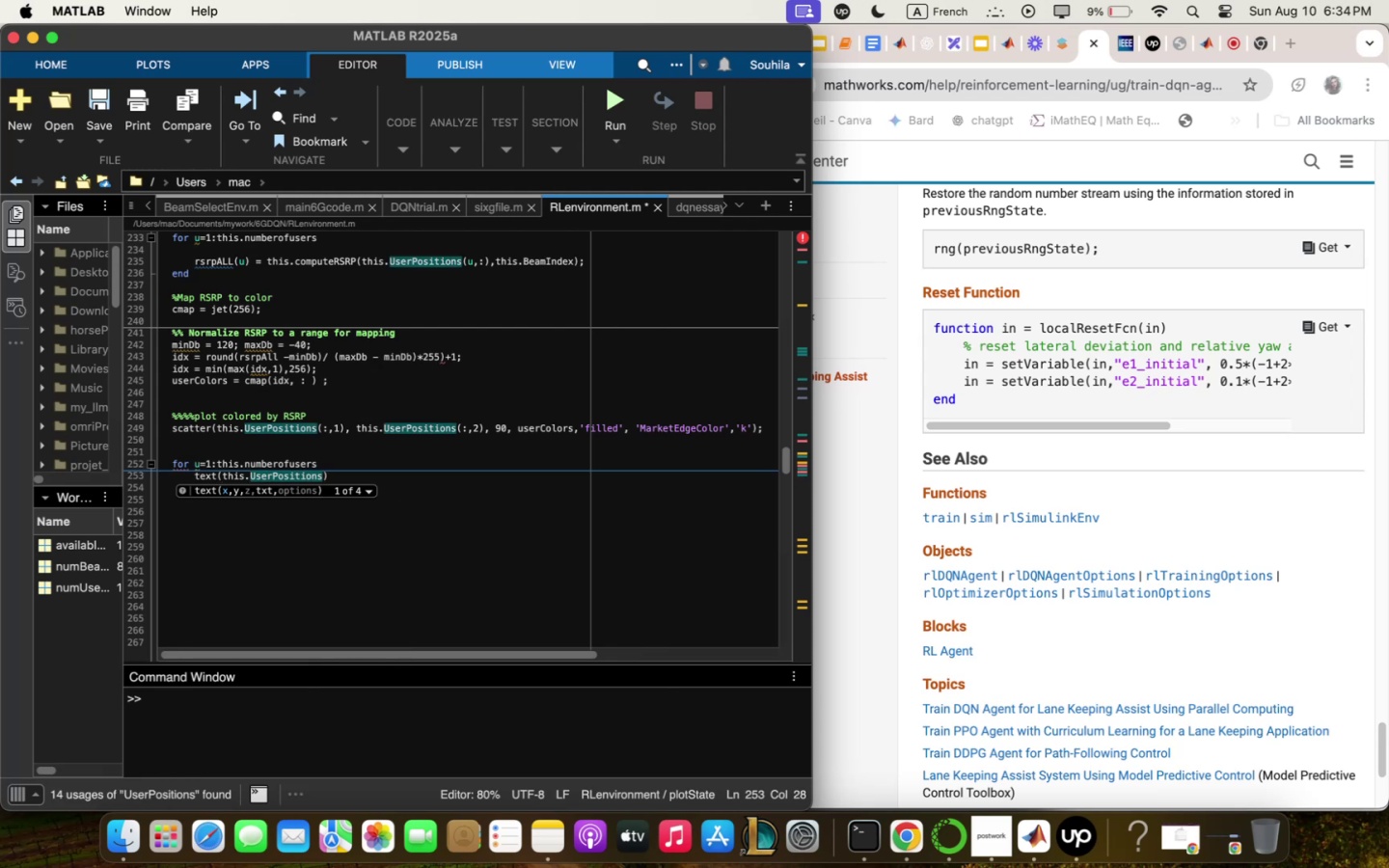 
type(5um!-?)<^)
 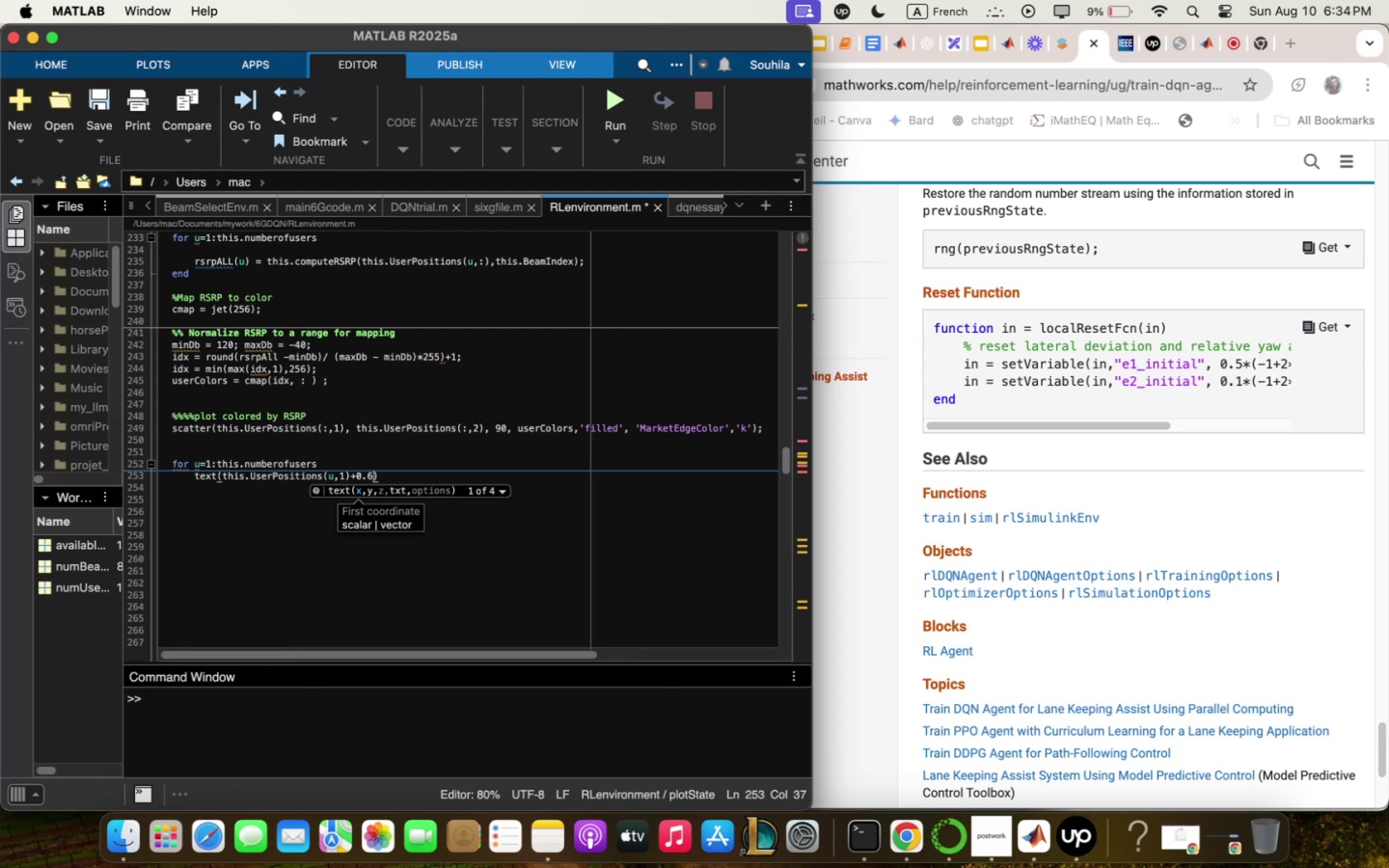 
wait(5.85)
 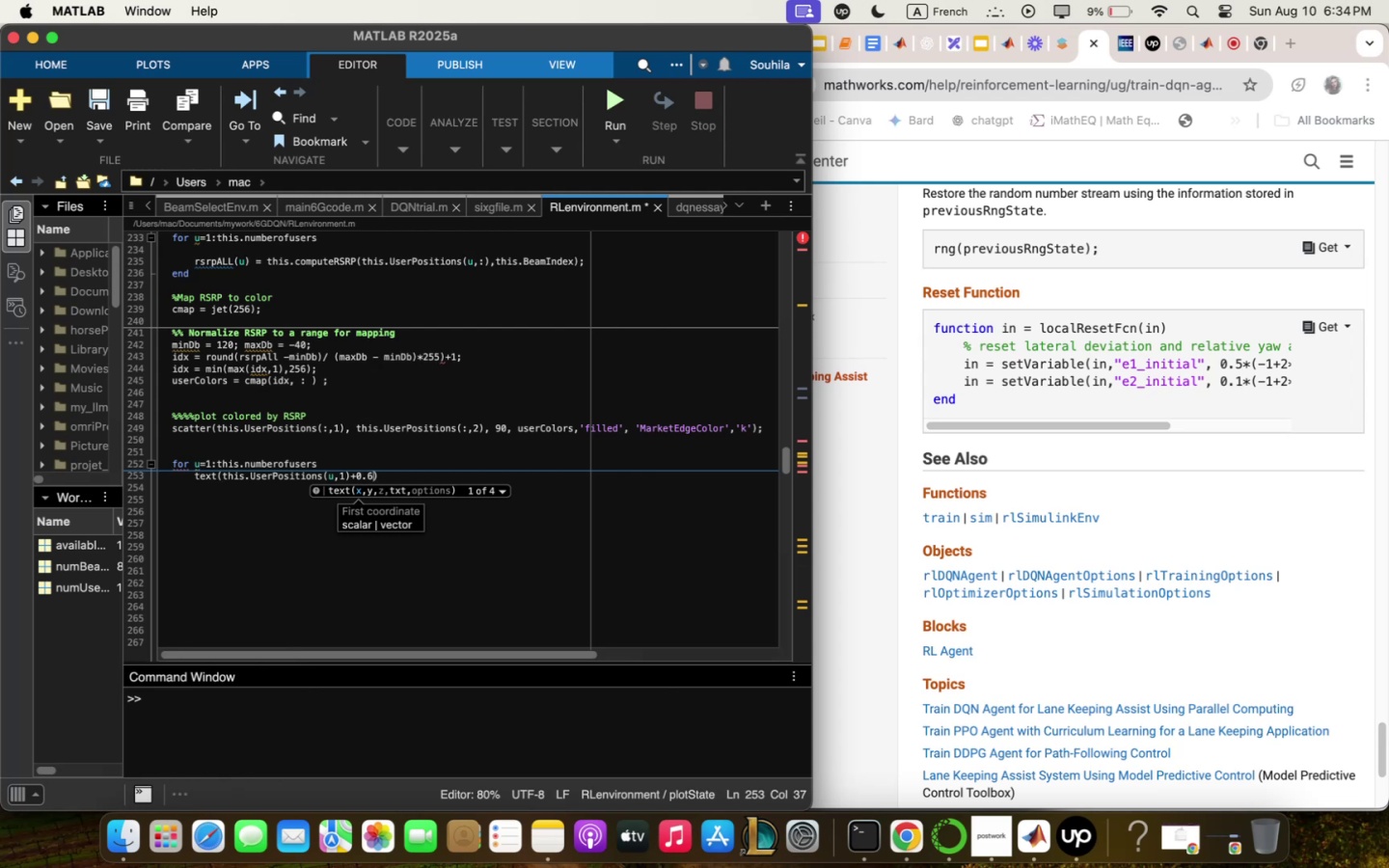 
type(m this<User)
 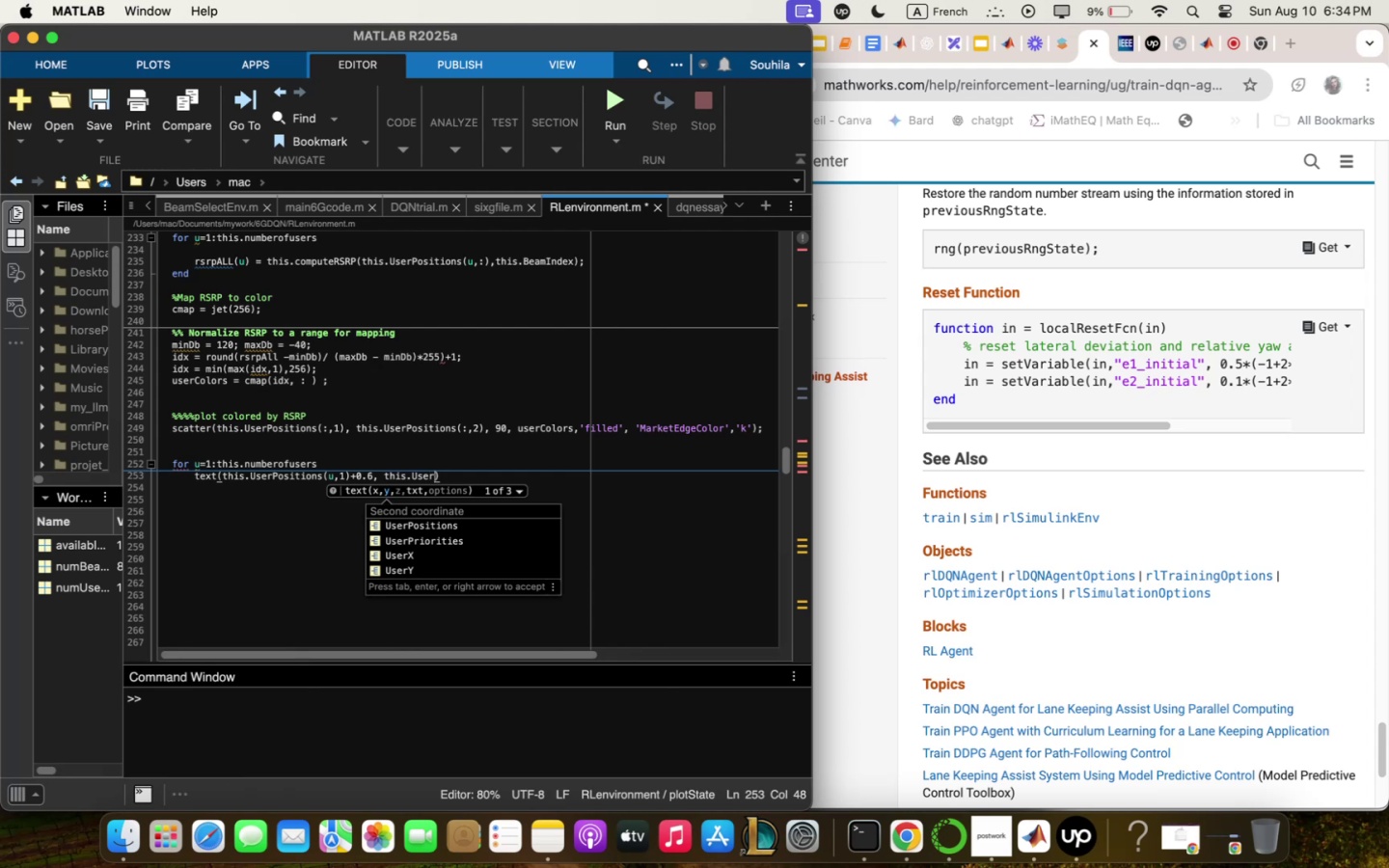 
key(ArrowDown)
 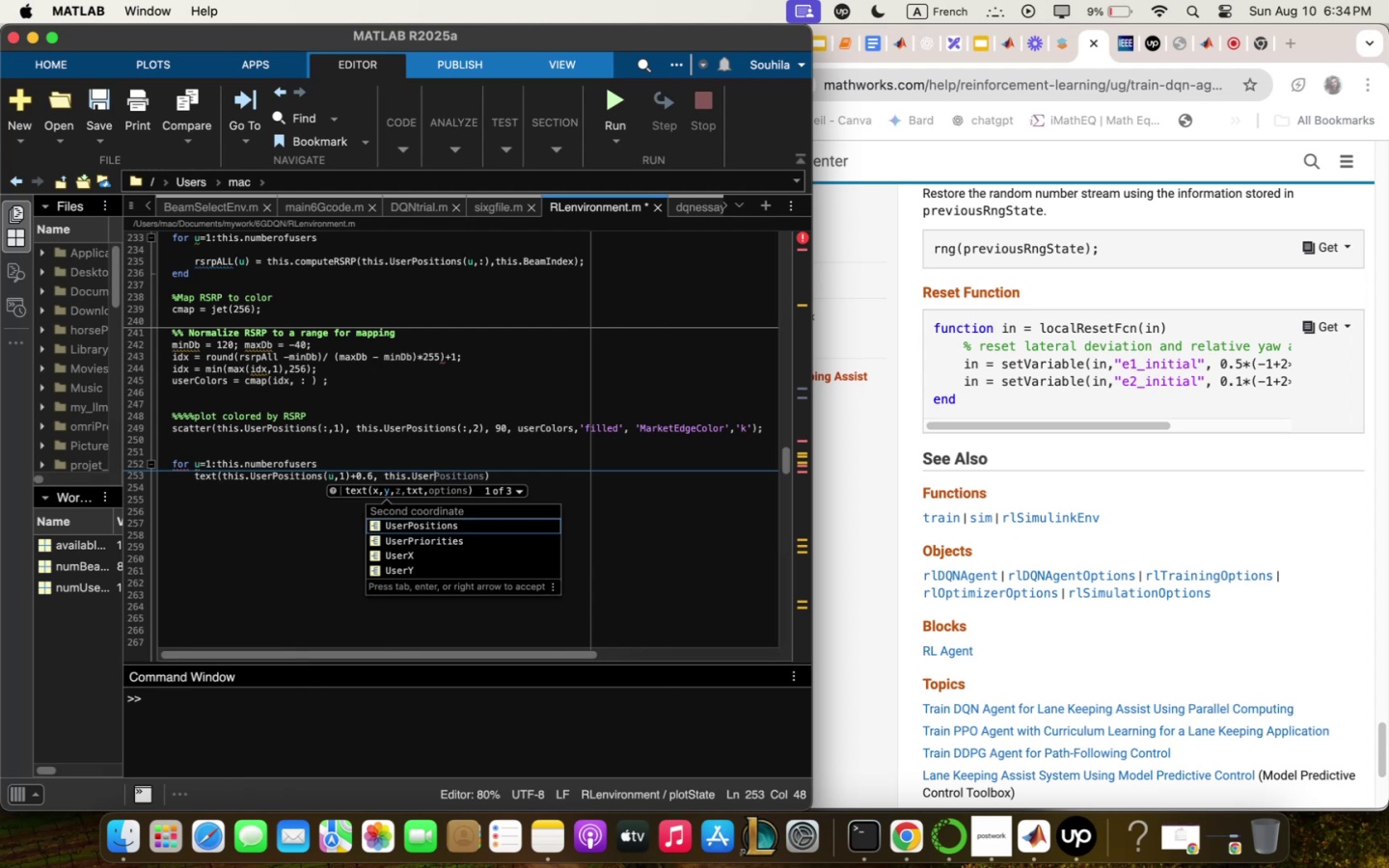 
key(Enter)
 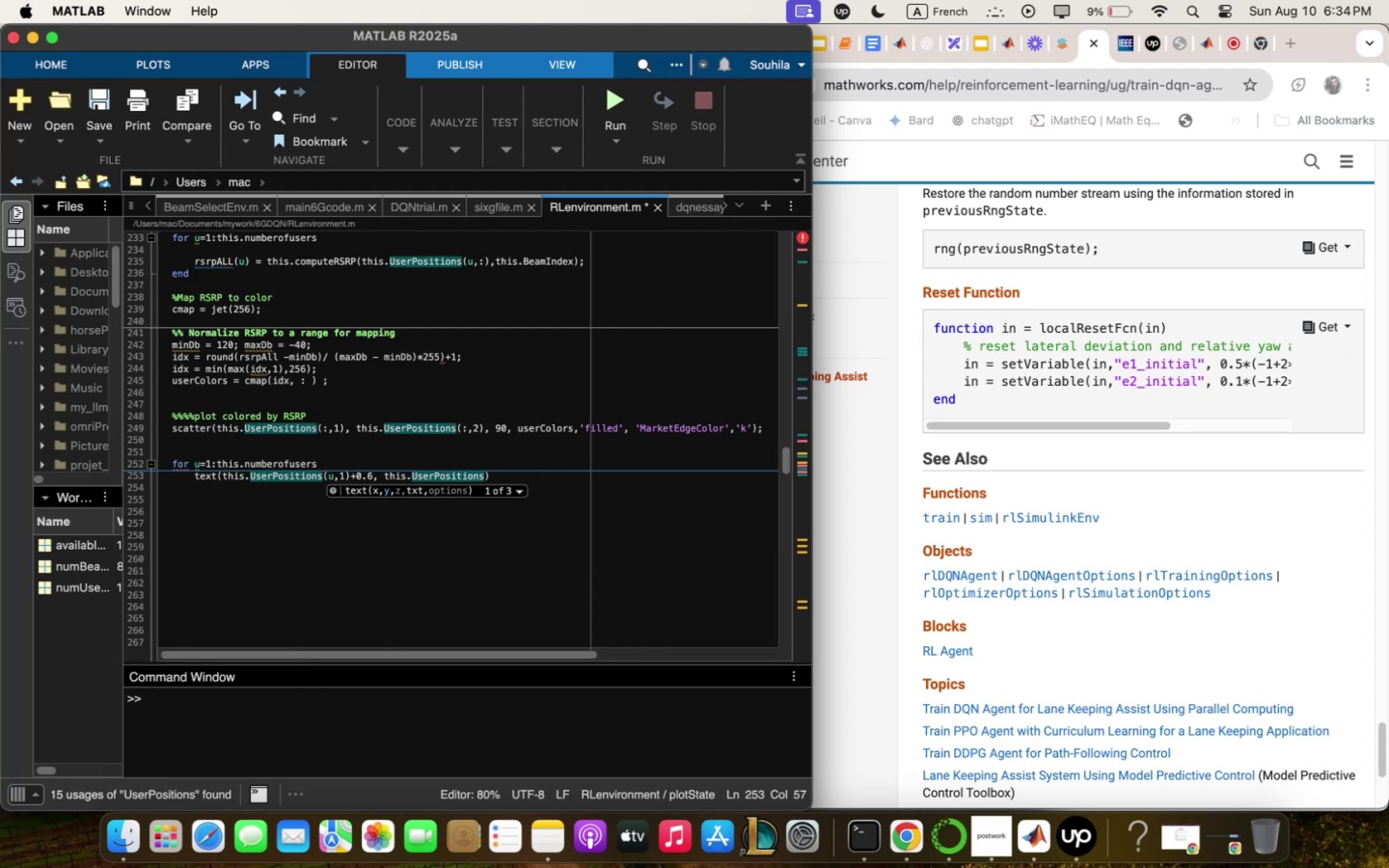 
type(5um#)
key(Backspace)
type(@-mS)
key(Backspace)
type(sprit)
key(Backspace)
type(ntf5d")
key(Backspace)
key(Backspace)
type(4")
 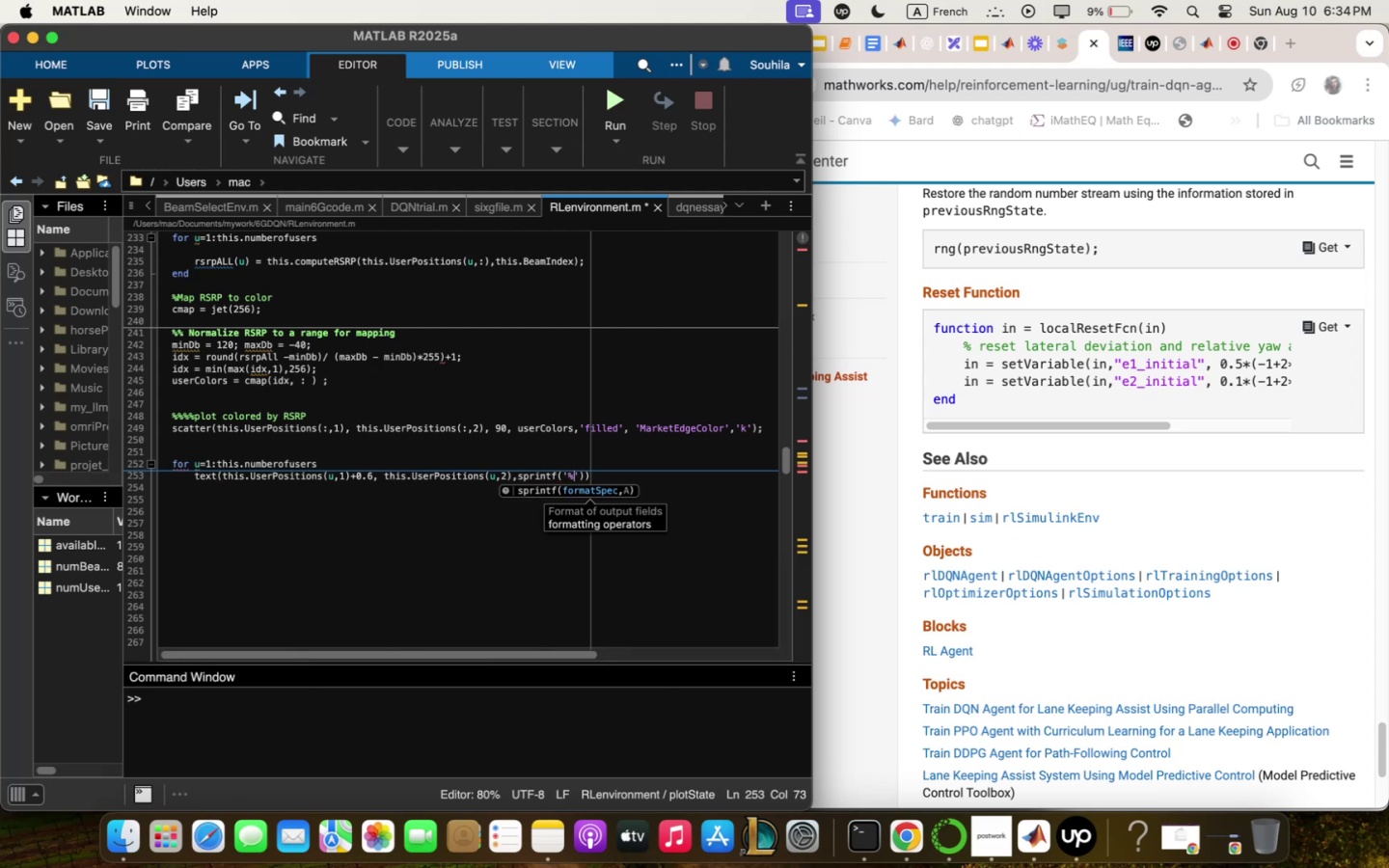 
key(Backspace)
type(')
key(Backspace)
type("dmu)
 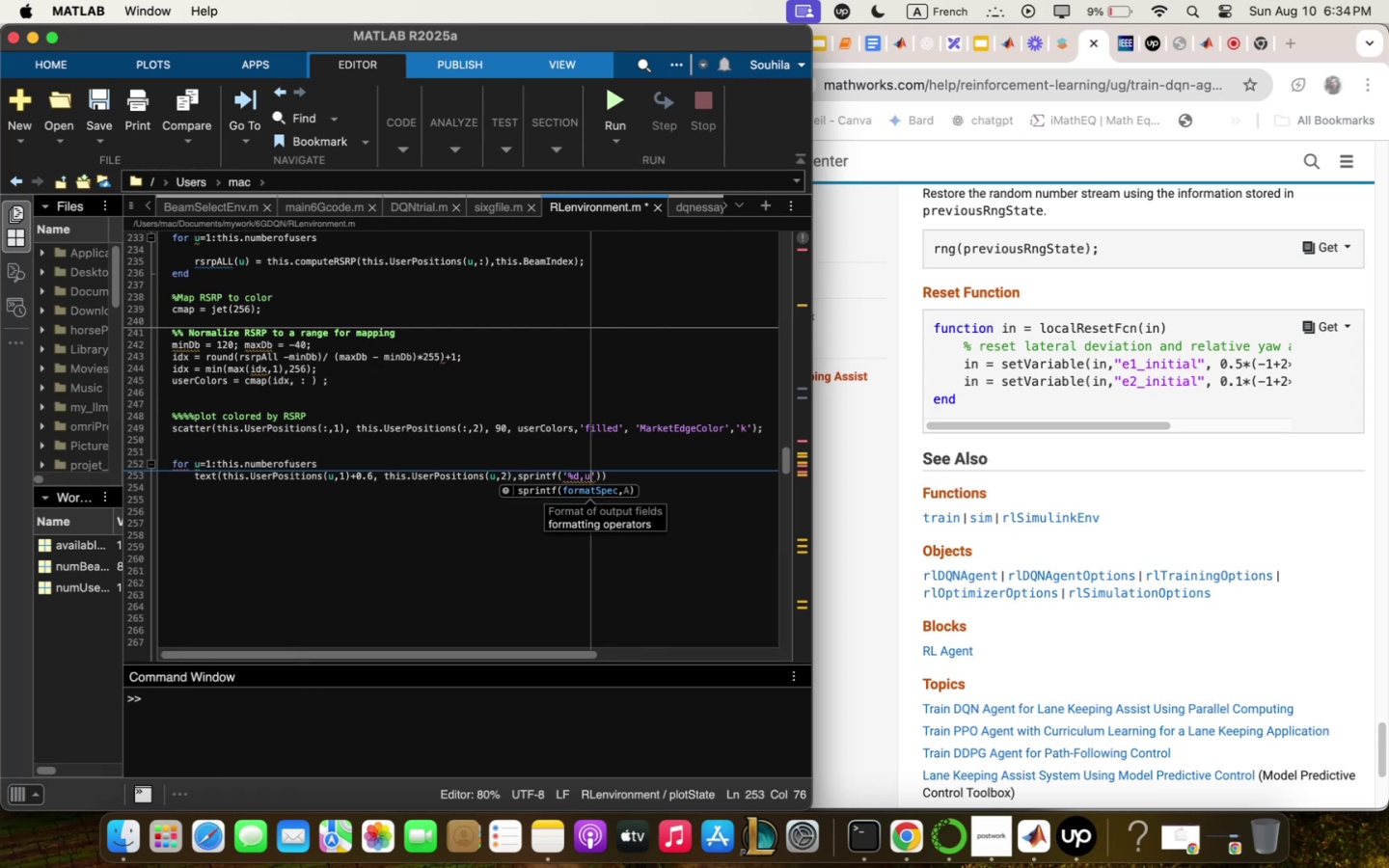 
key(ArrowRight)
 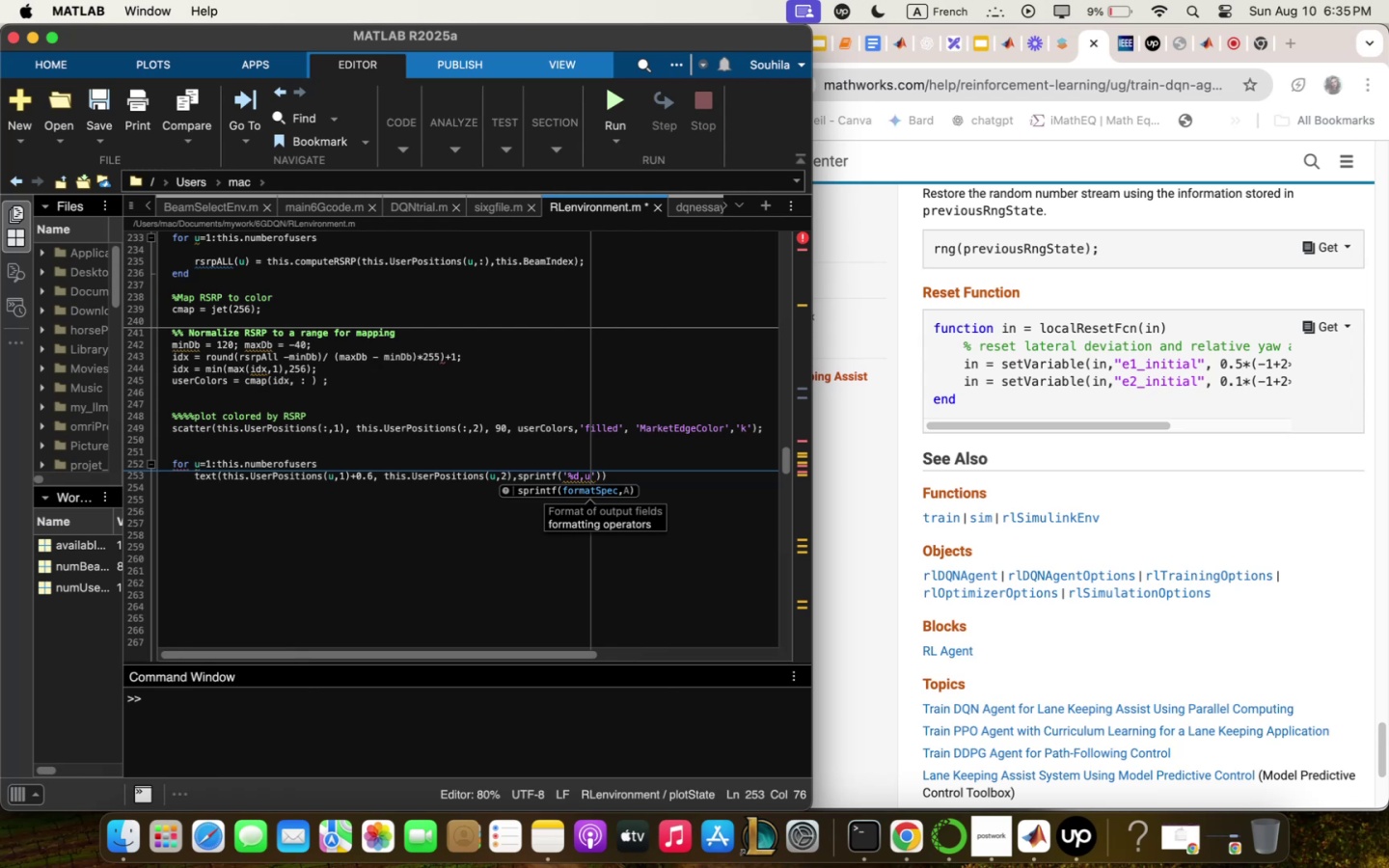 
key(ArrowRight)
 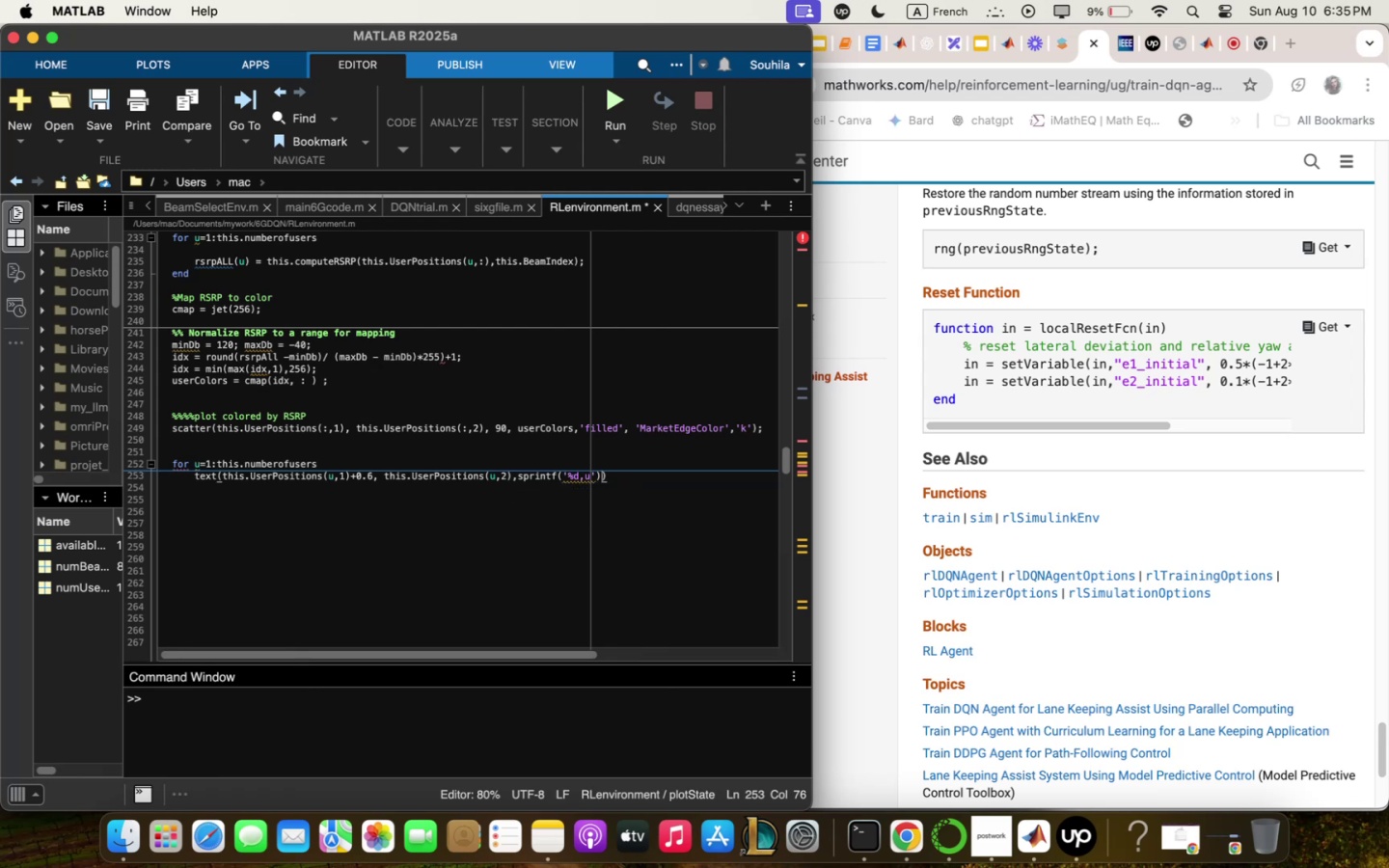 
key(ArrowRight)
 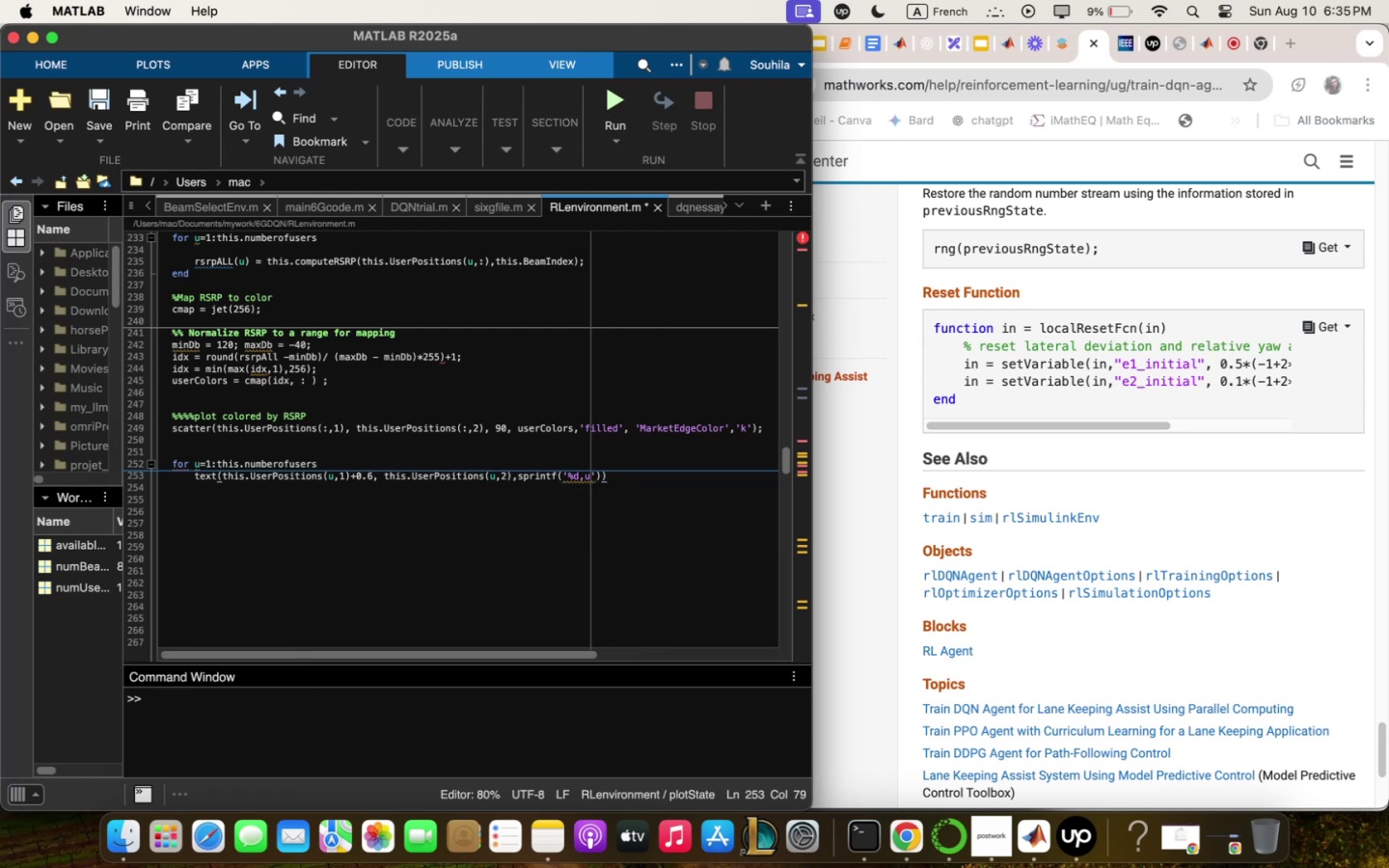 
key(ArrowRight)
 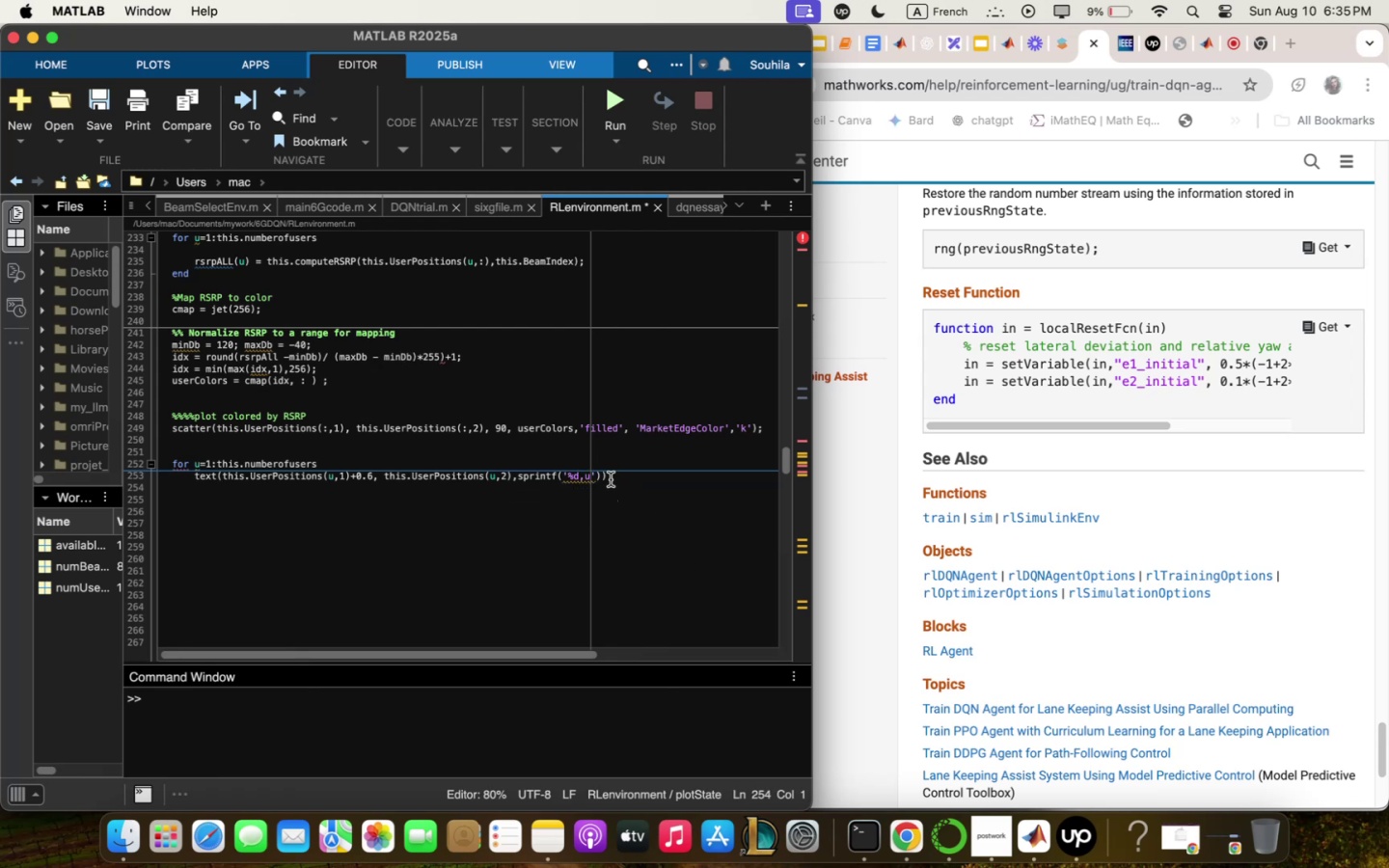 
wait(5.95)
 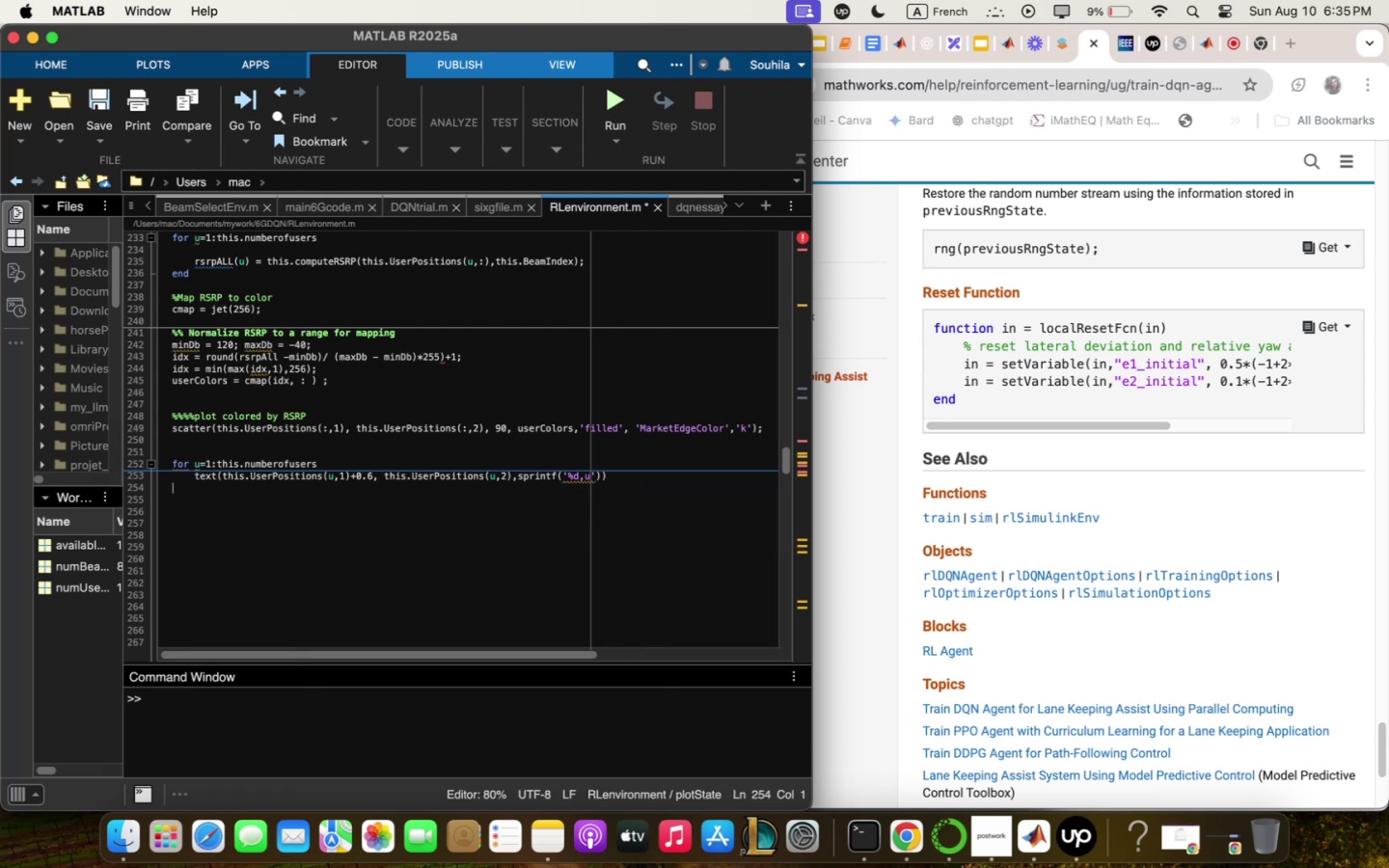 
key(Comma)
 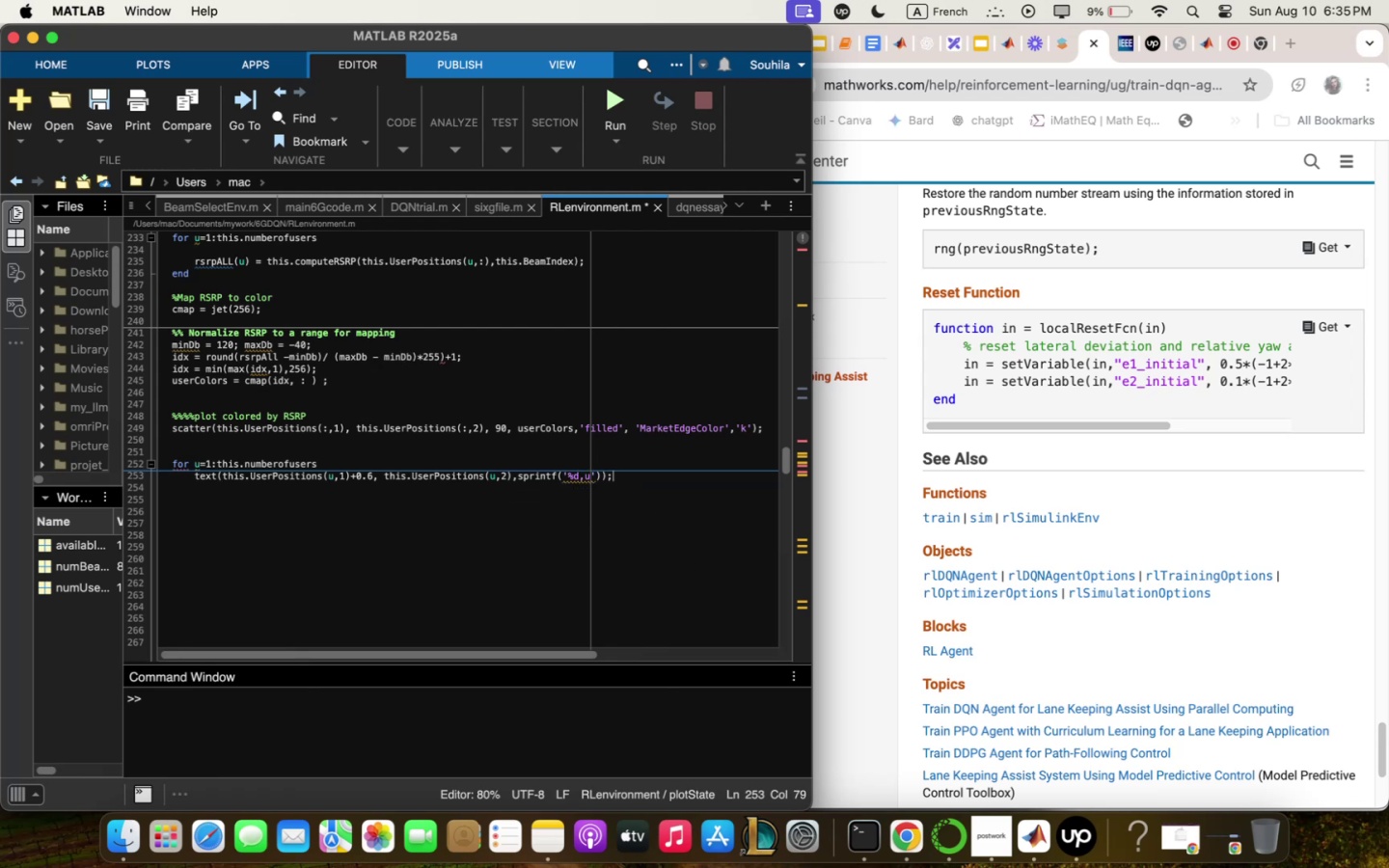 
key(Enter)
 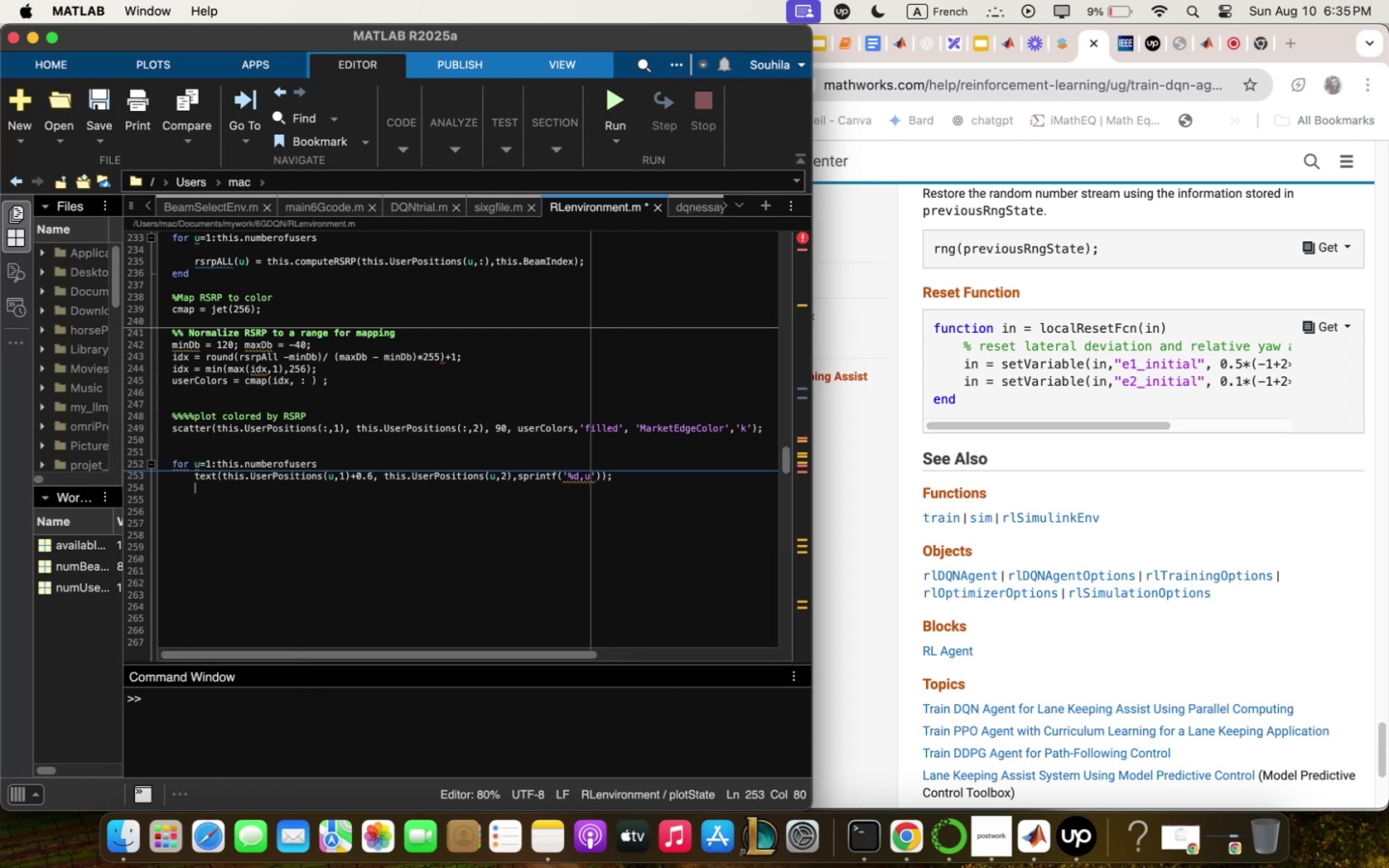 
wait(7.29)
 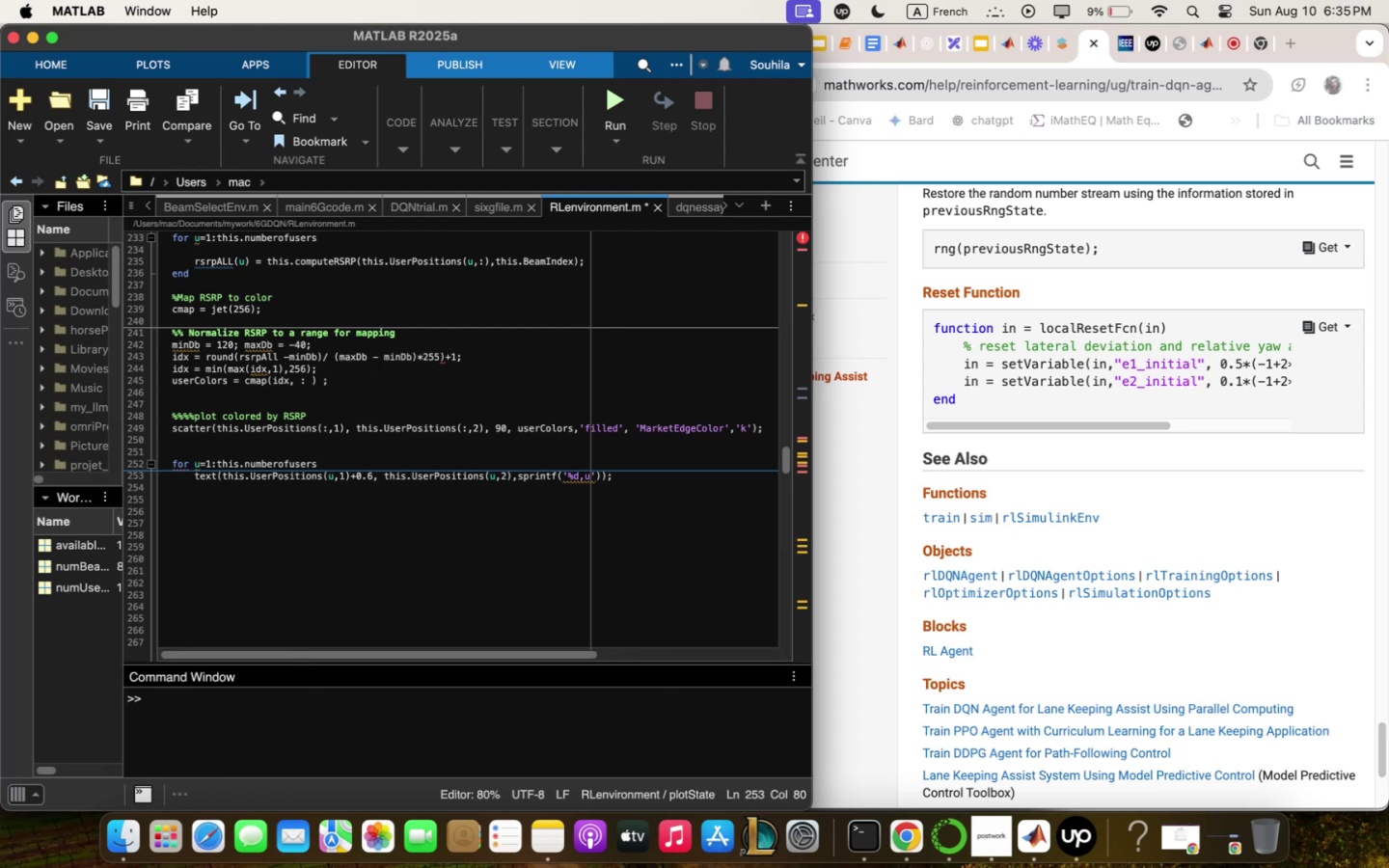 
type(end)
 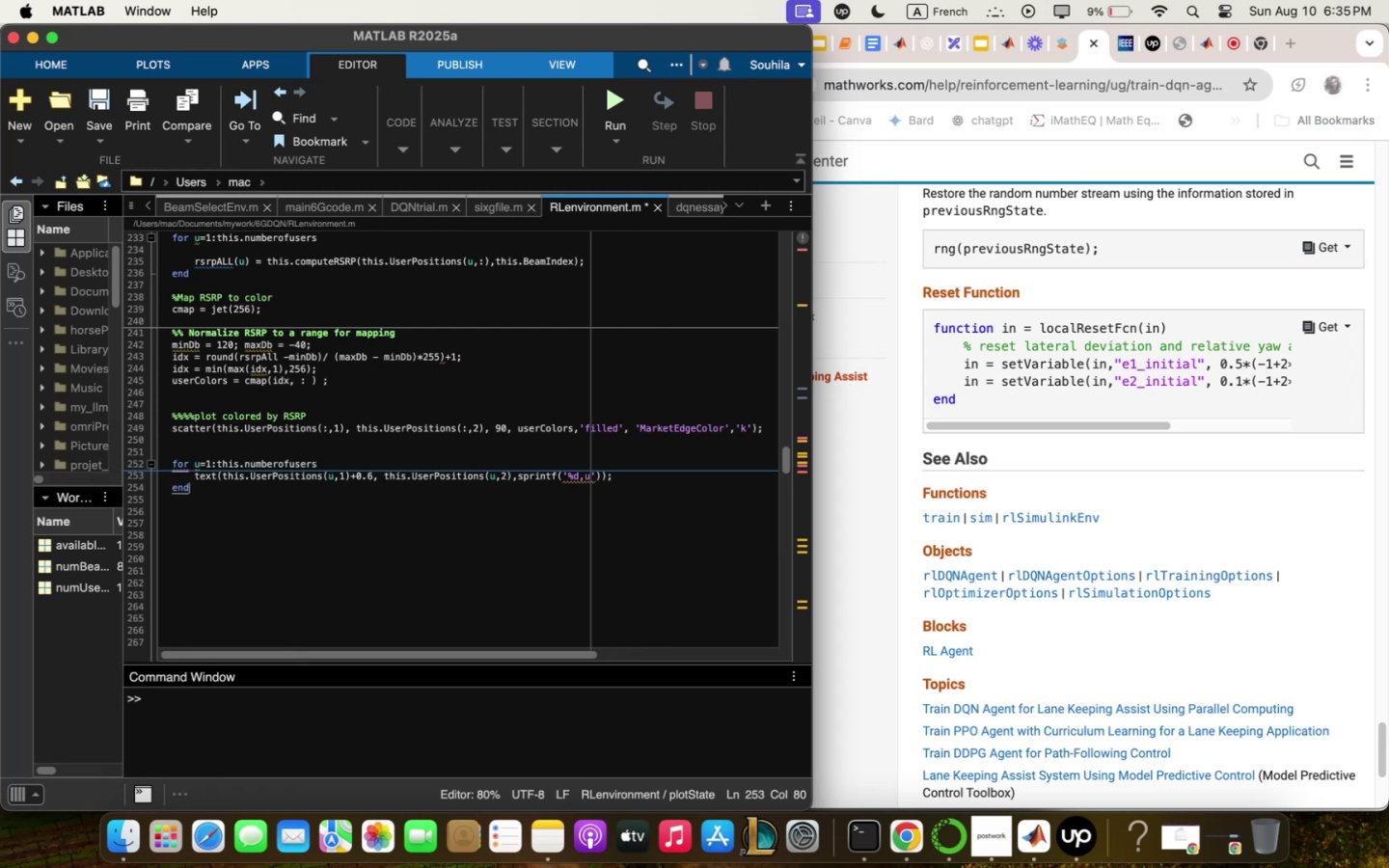 
key(Enter)
 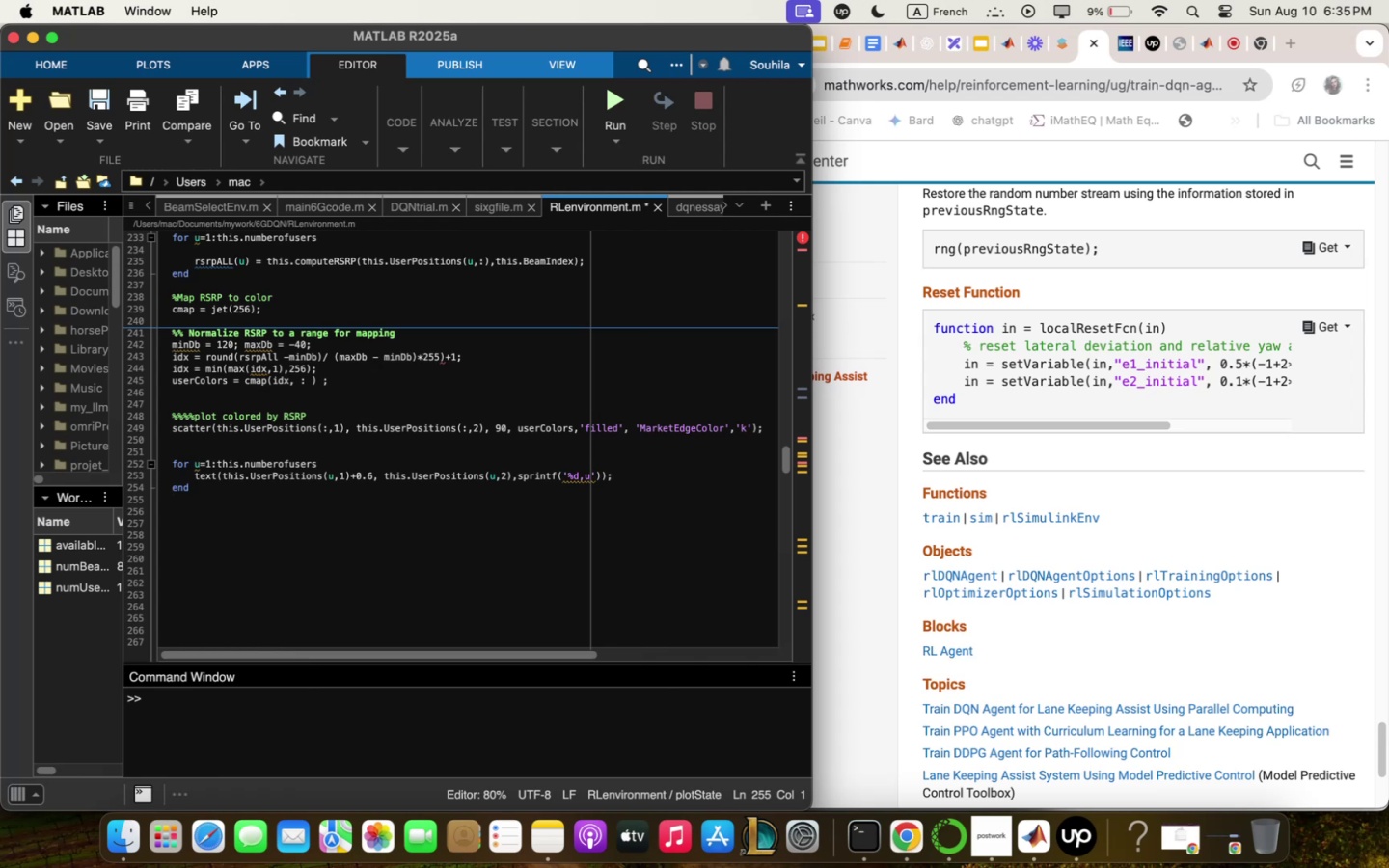 
wait(24.14)
 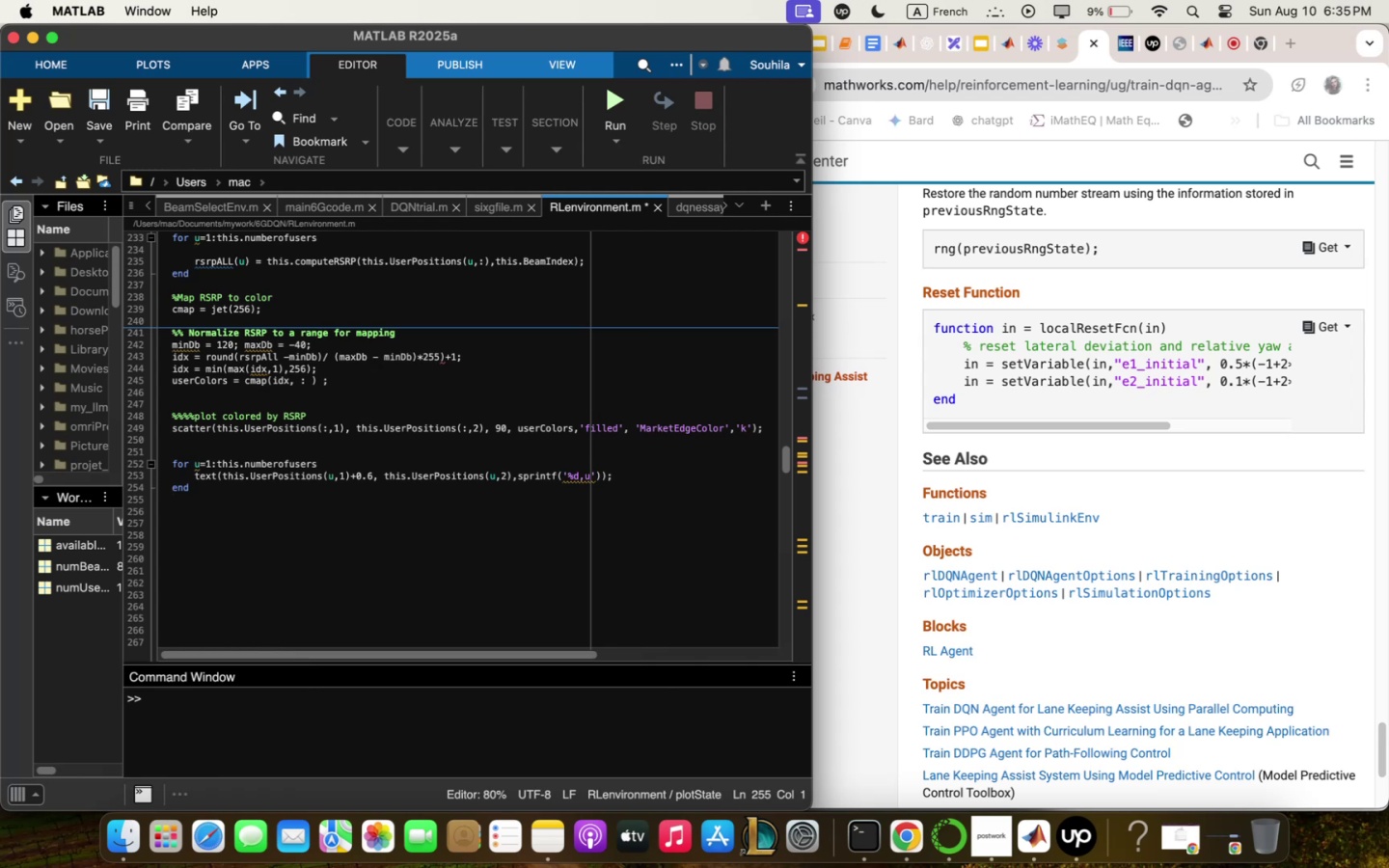 
key(Enter)
 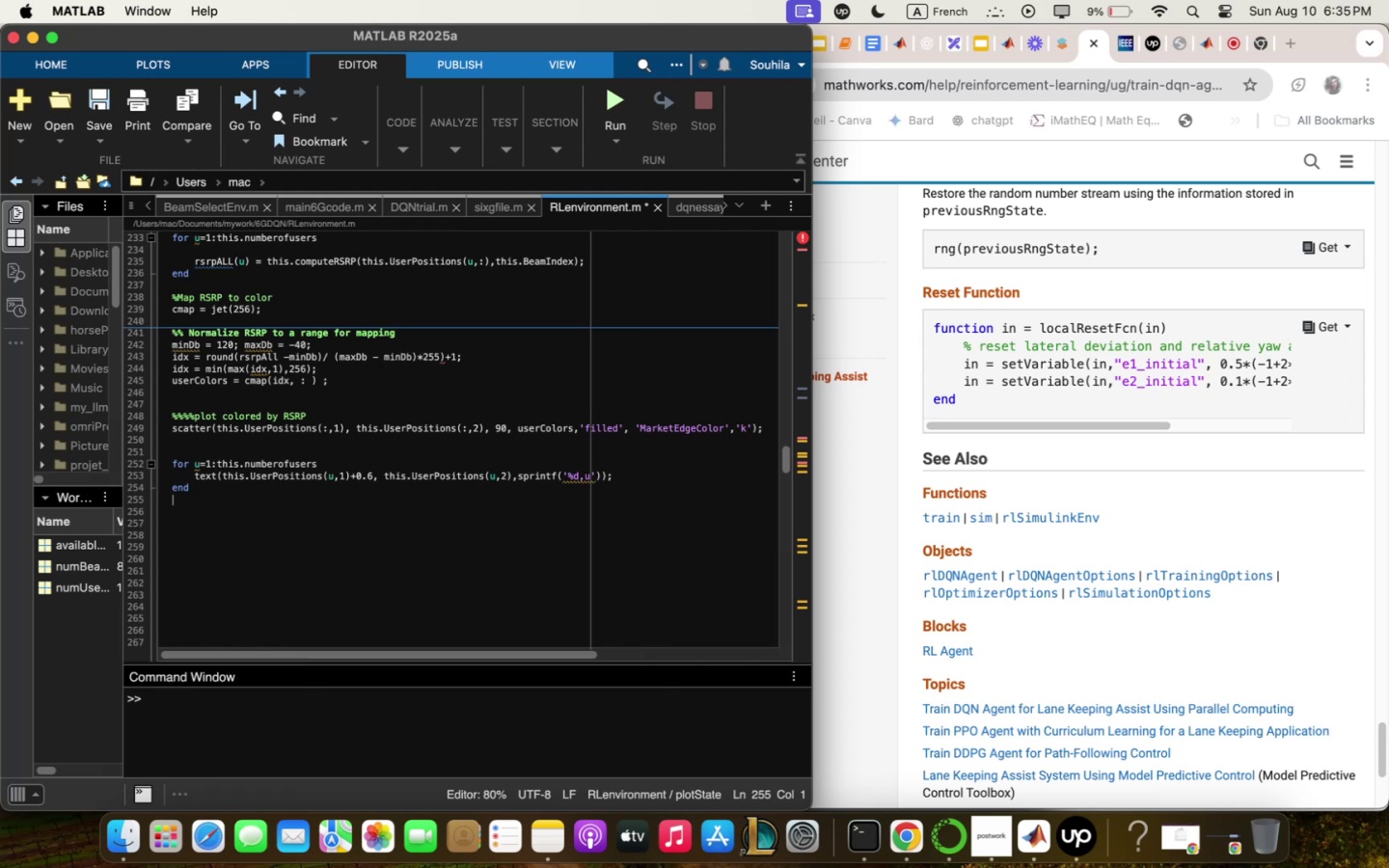 
type(""plot beq;s qs zedges )
 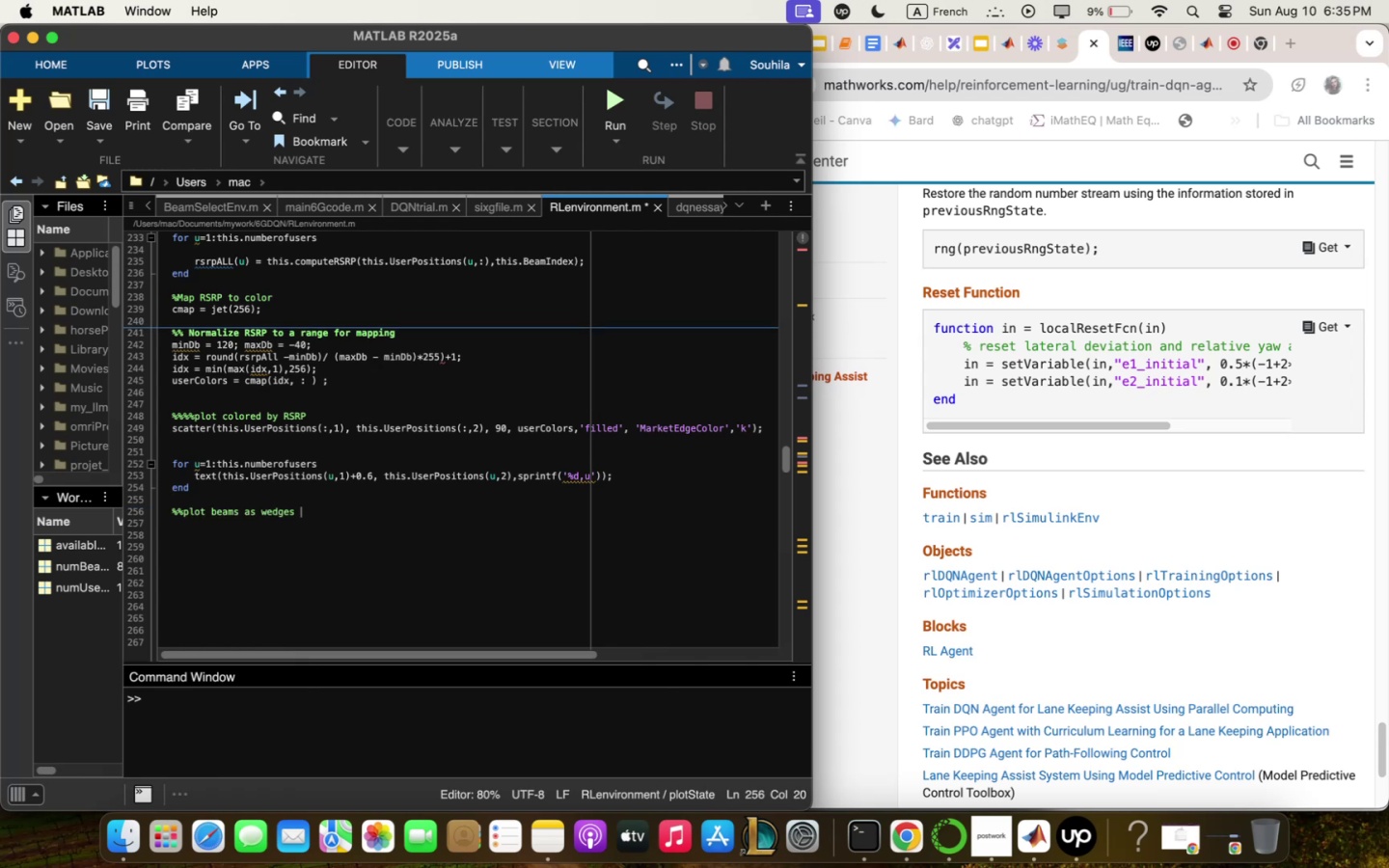 
key(Enter)
 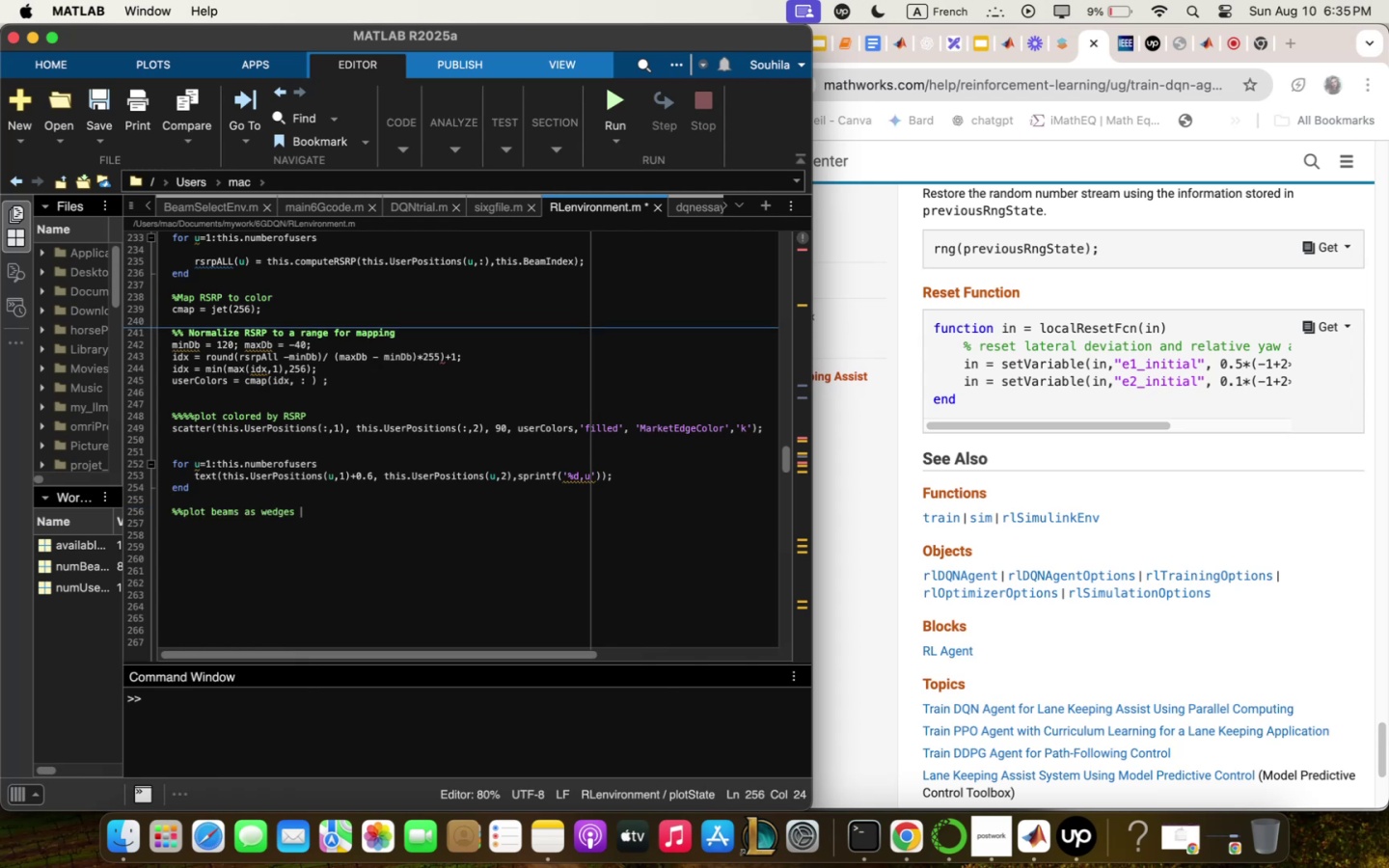 
key(Enter)
 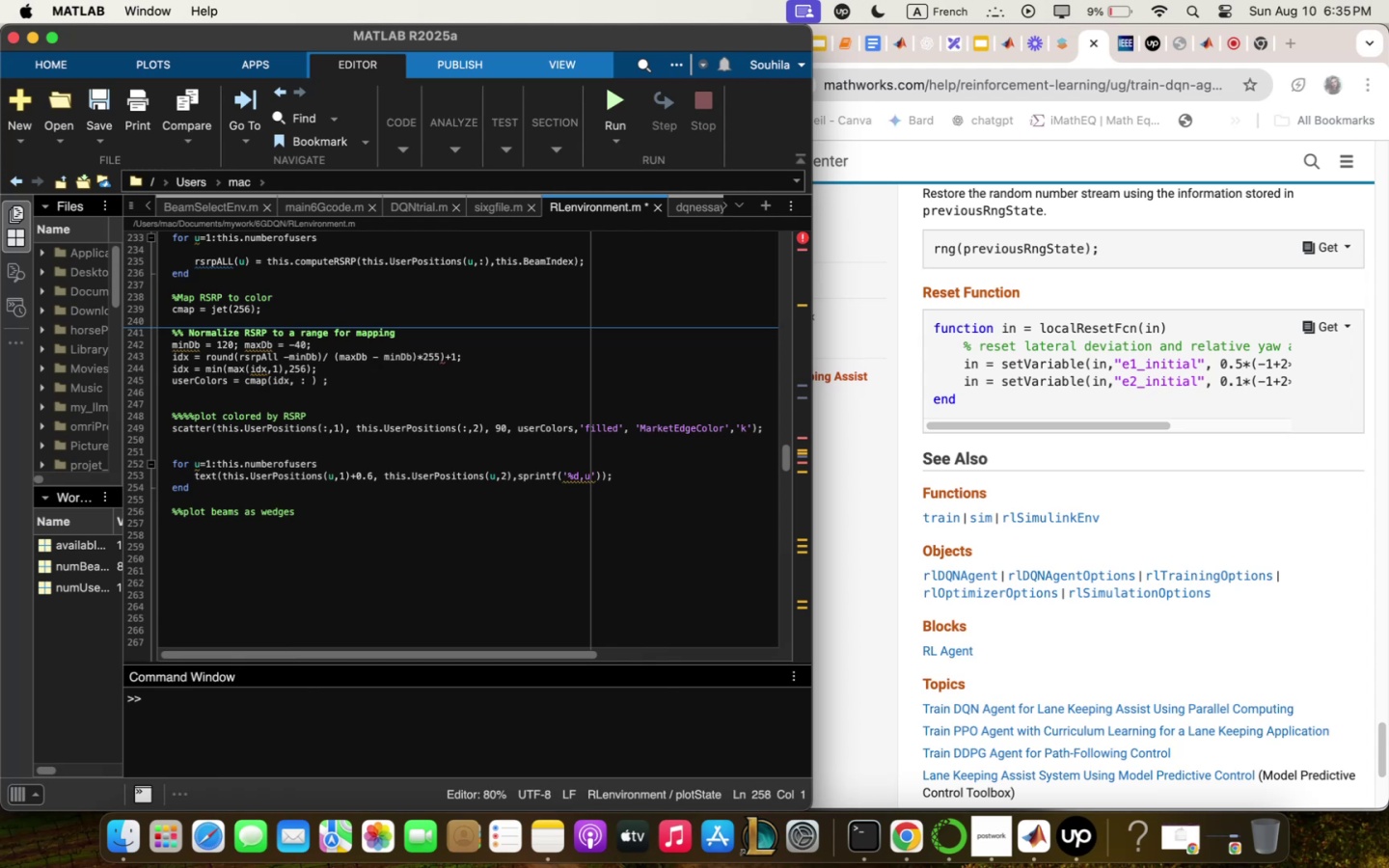 
key(R)
 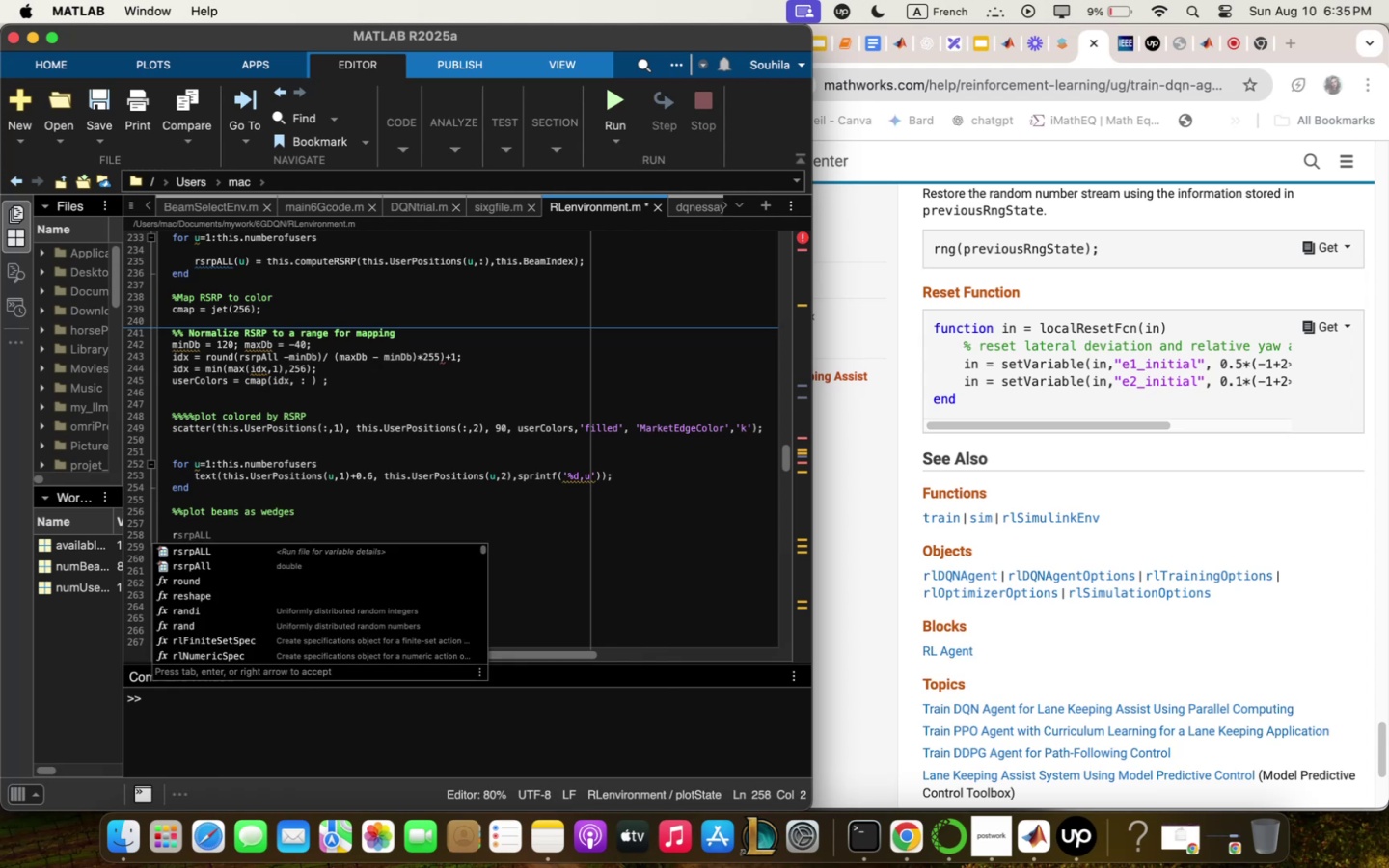 
type(;qx / ;qx 5)
 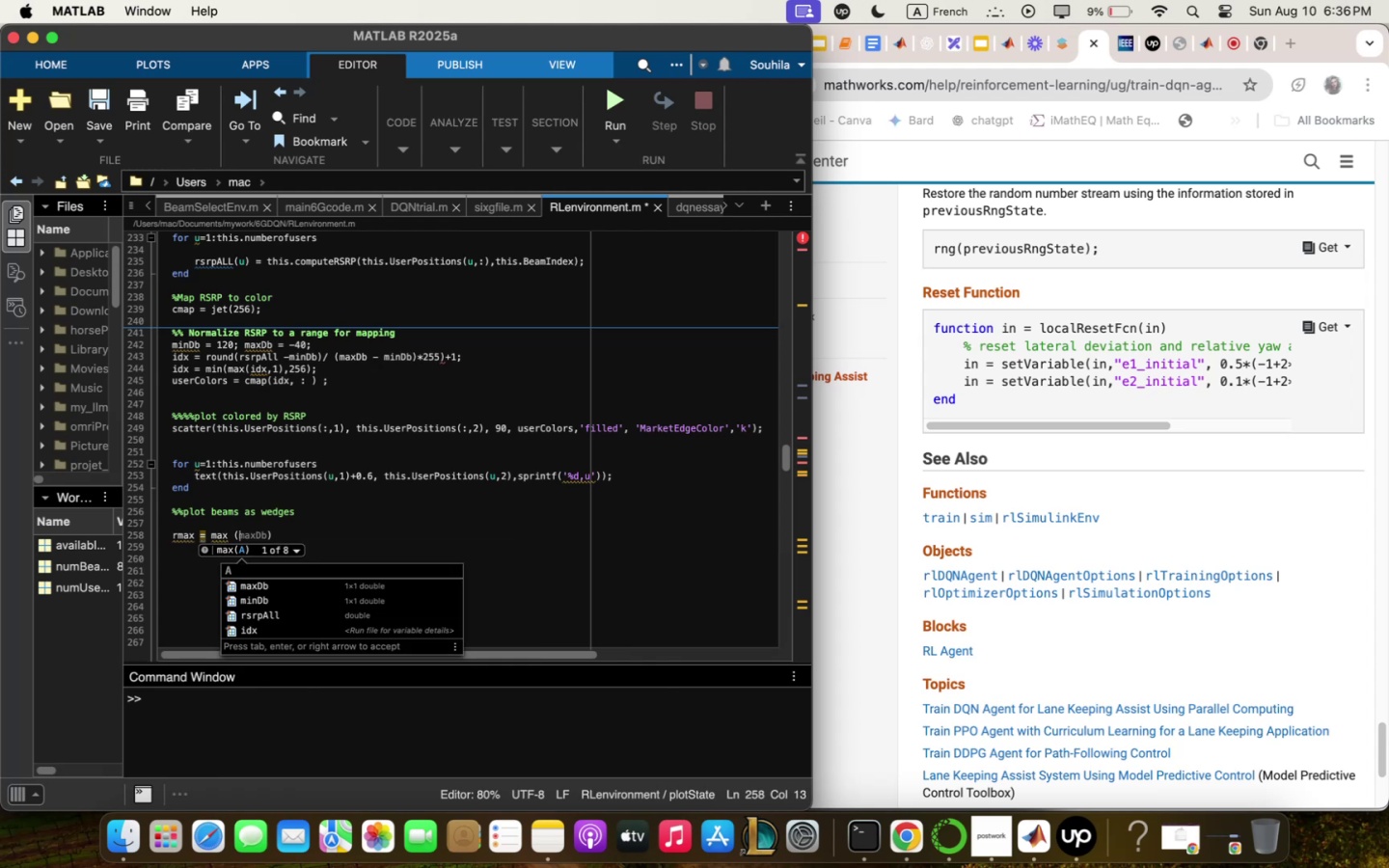 
wait(5.58)
 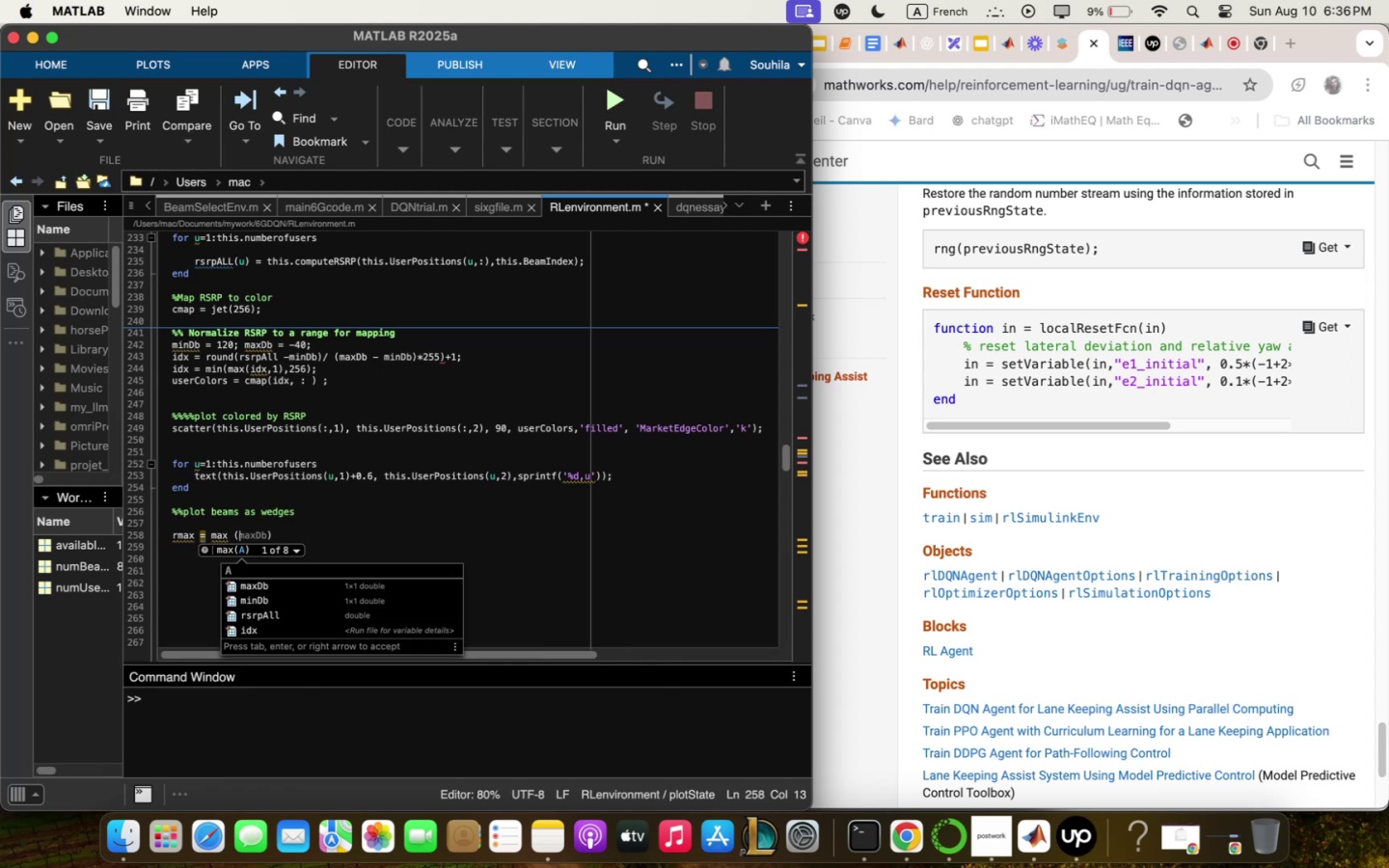 
key(Meta+CommandLeft)
 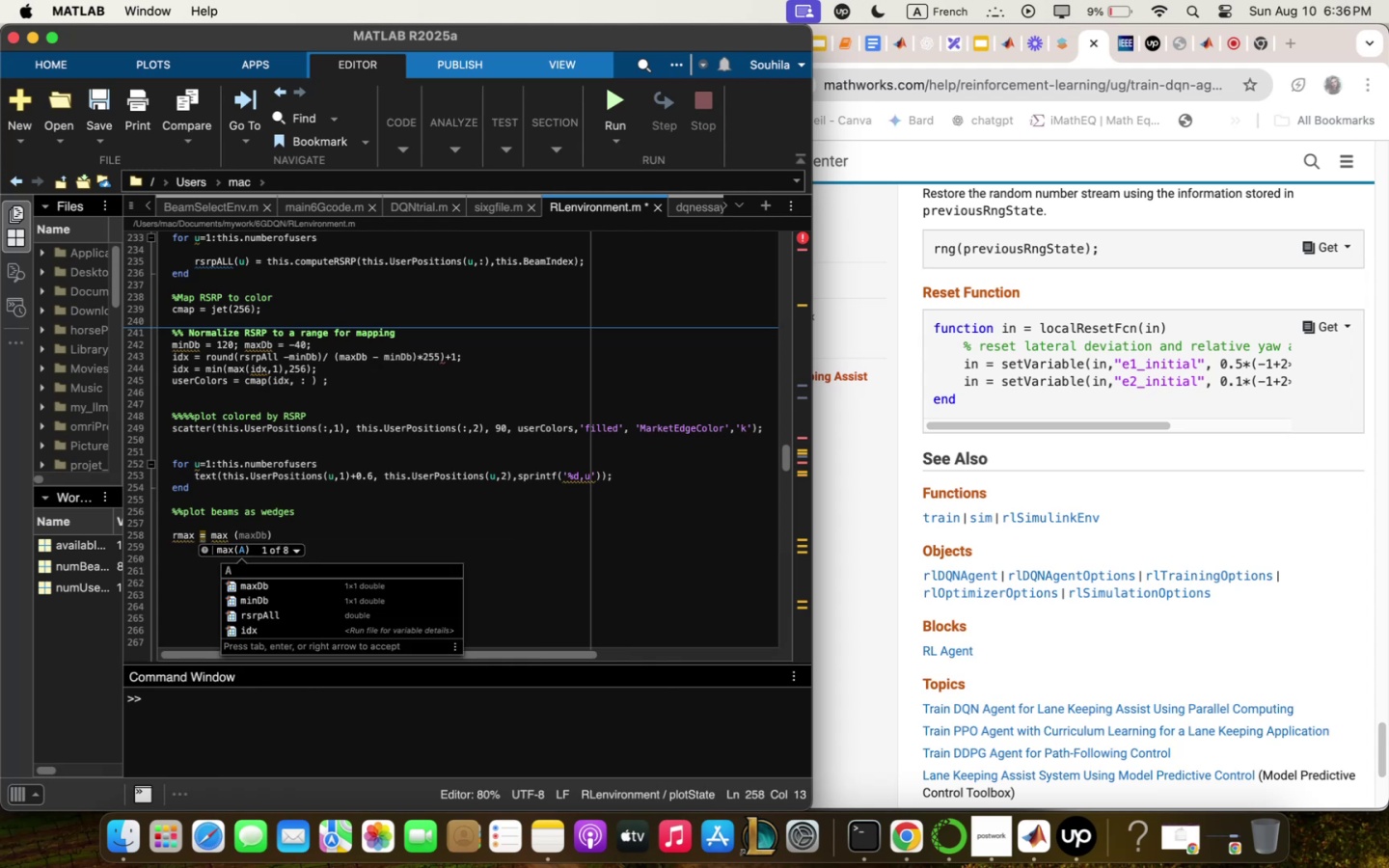 
key(Meta+V)
 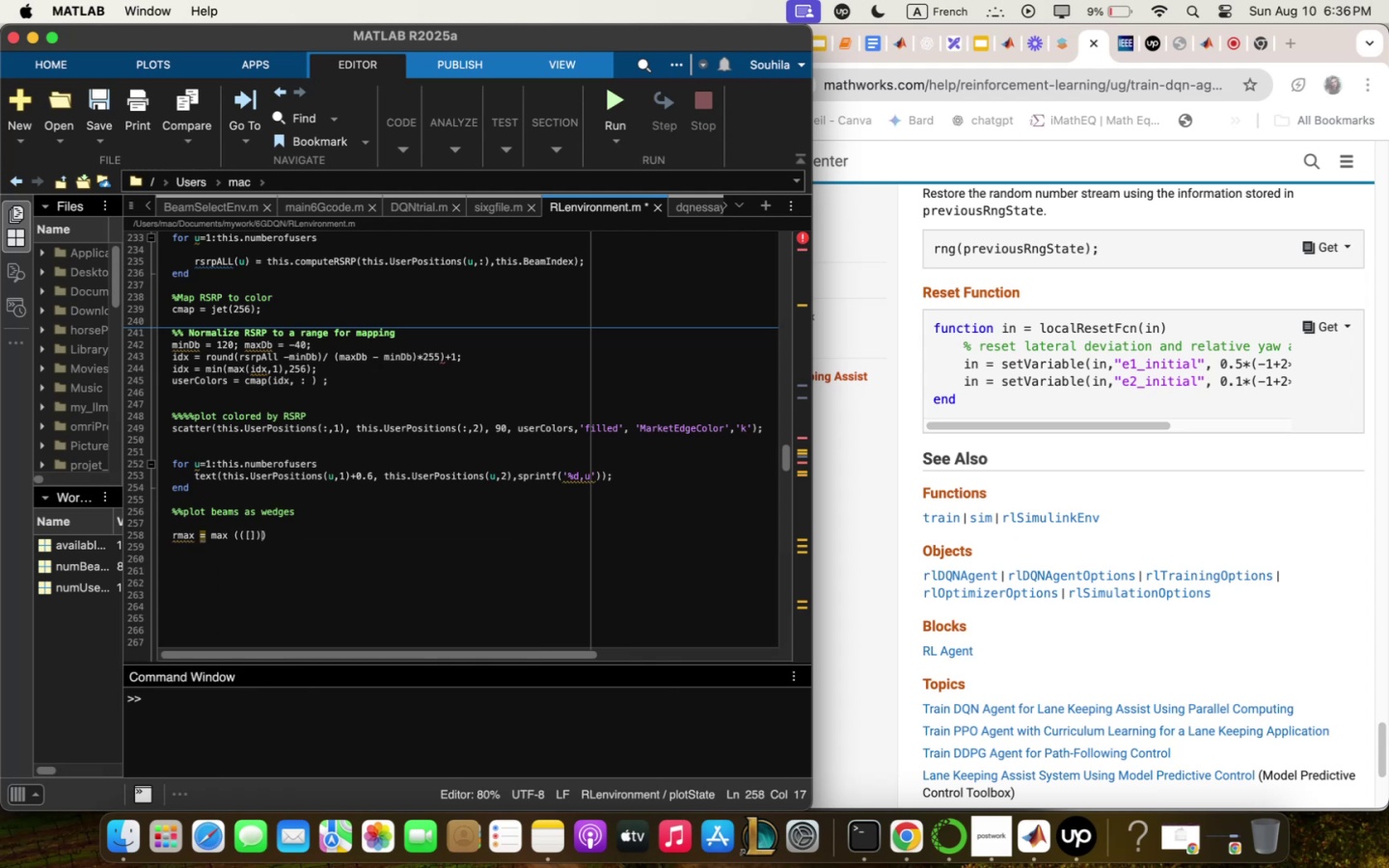 
key(ArrowLeft)
 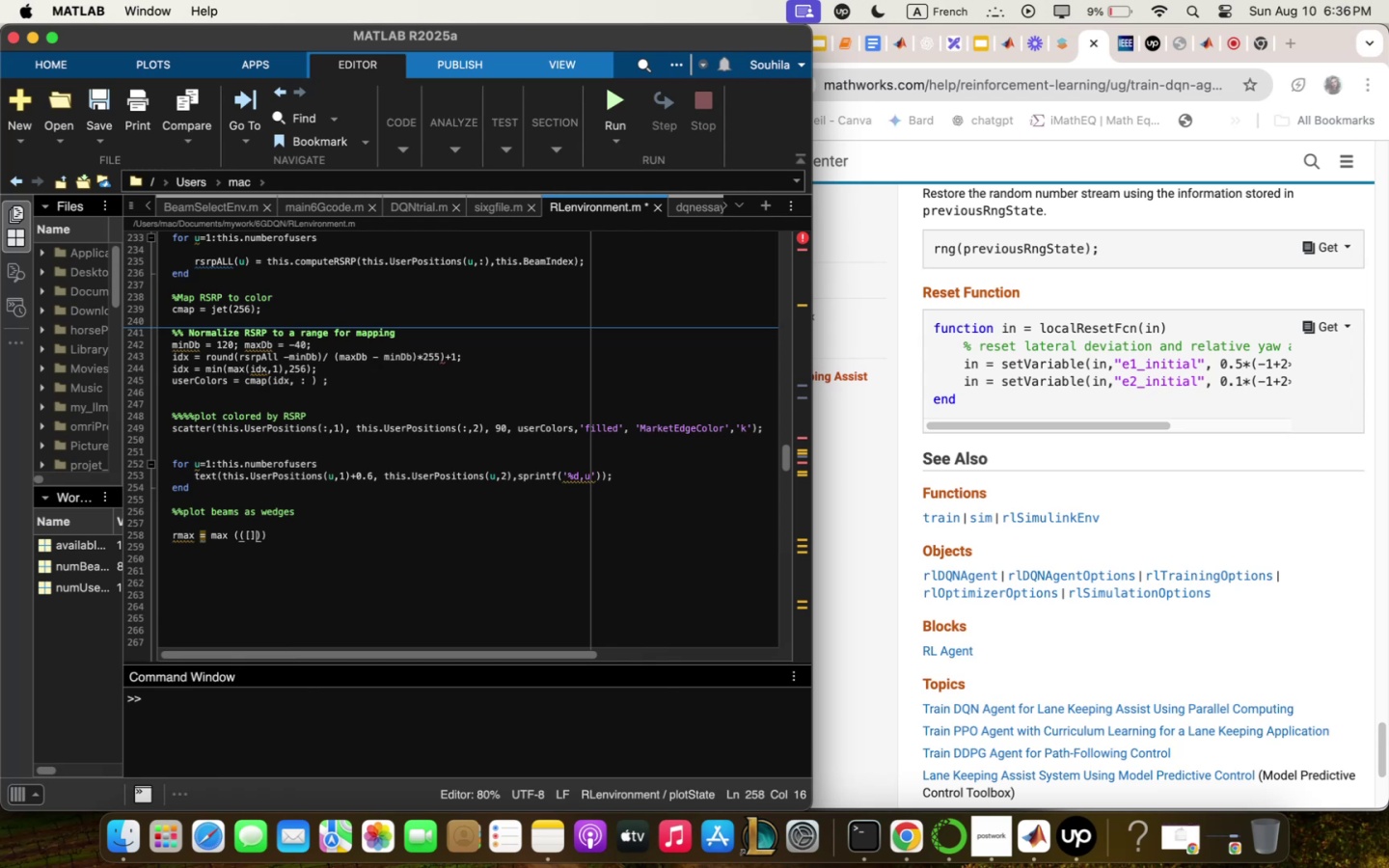 
key(ArrowLeft)
 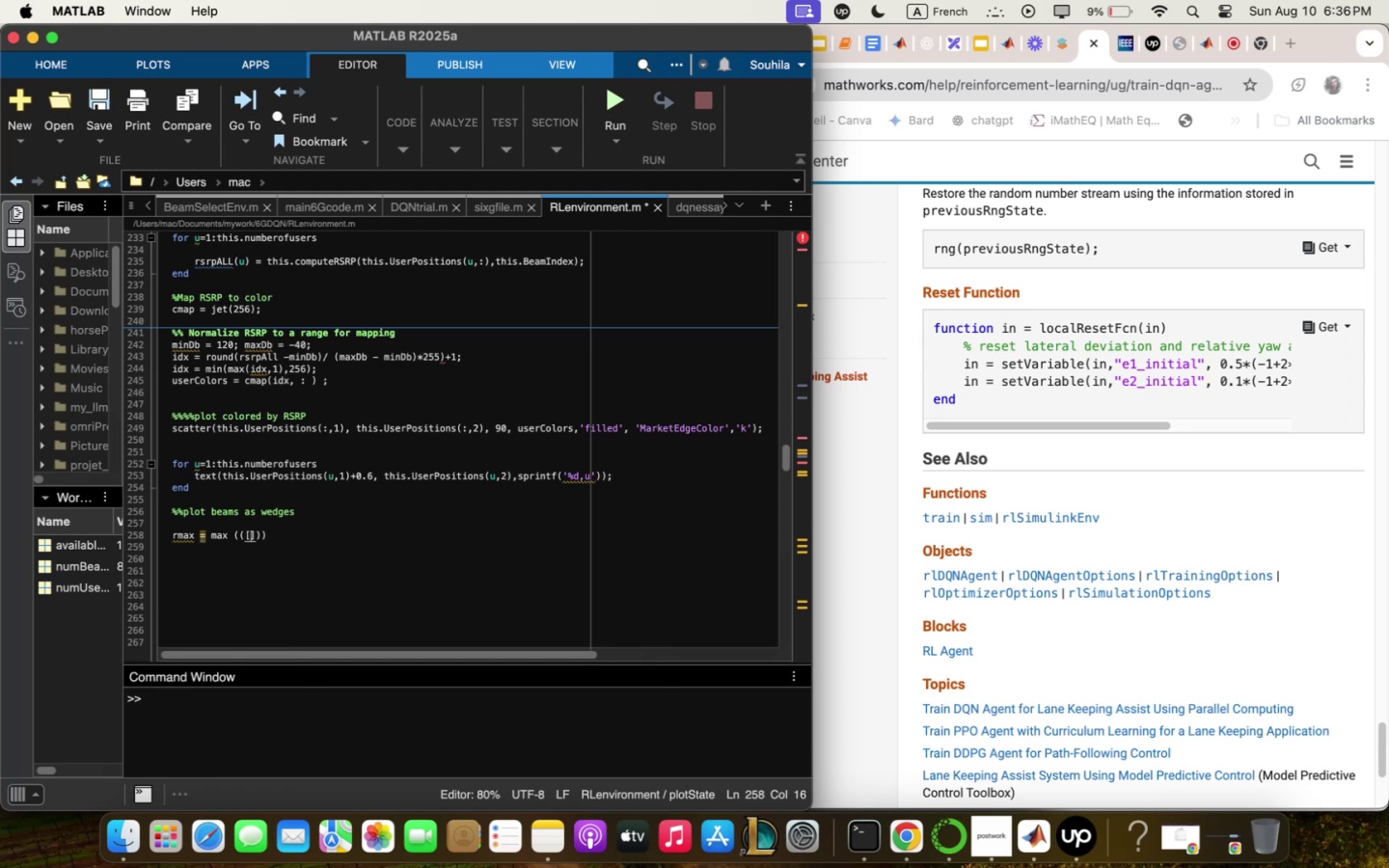 
key(ArrowLeft)
 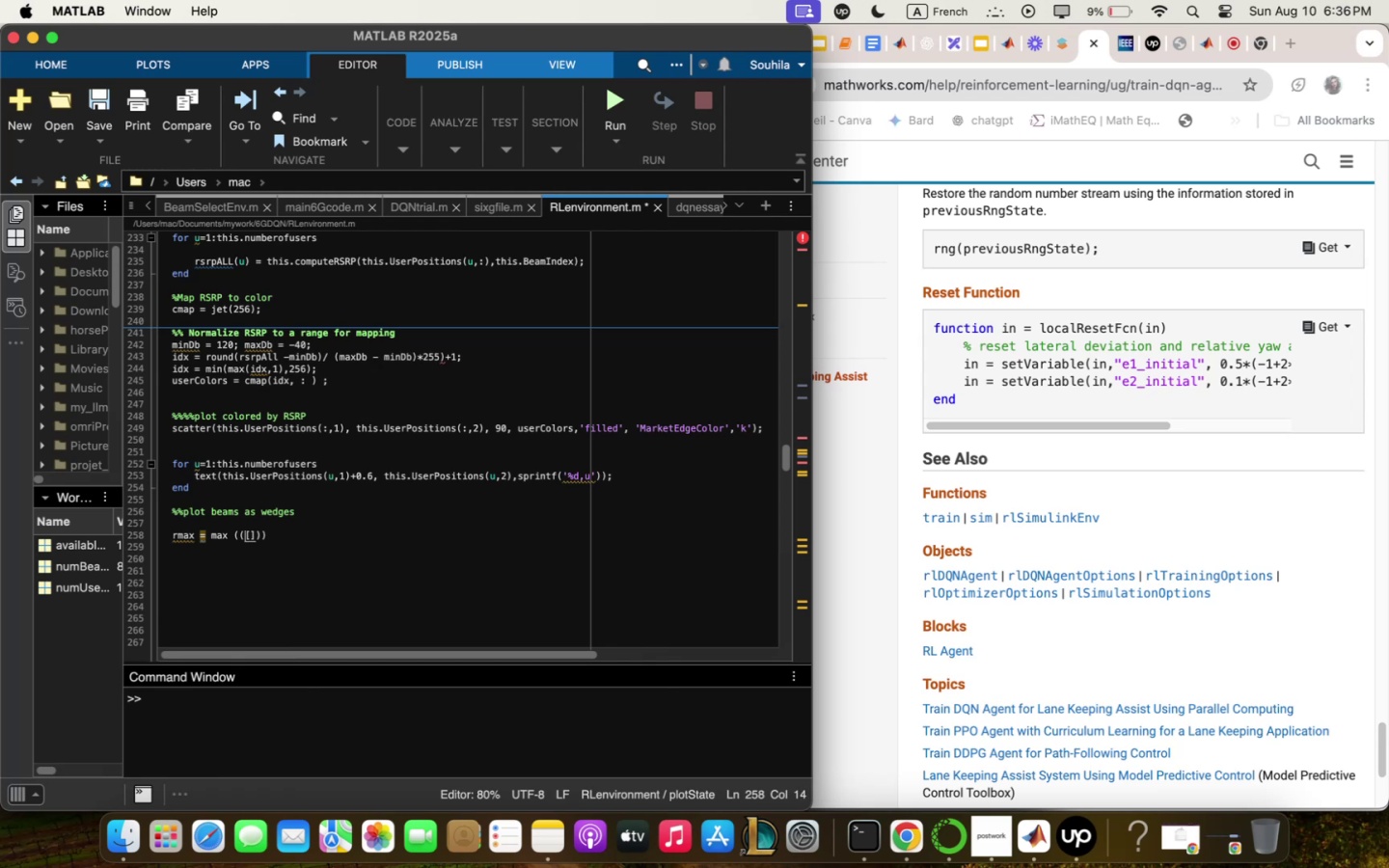 
key(ArrowLeft)
 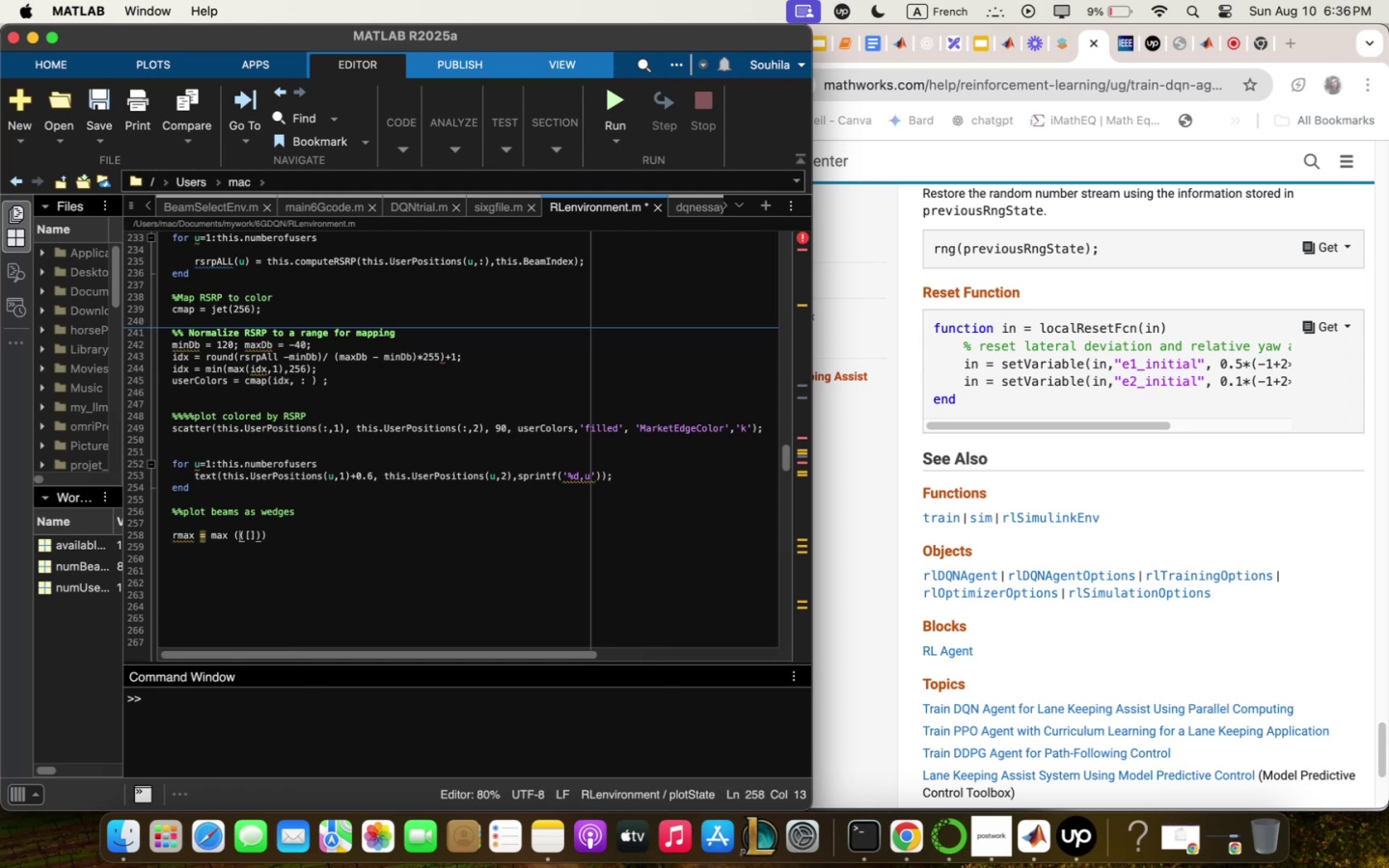 
key(ArrowDown)
 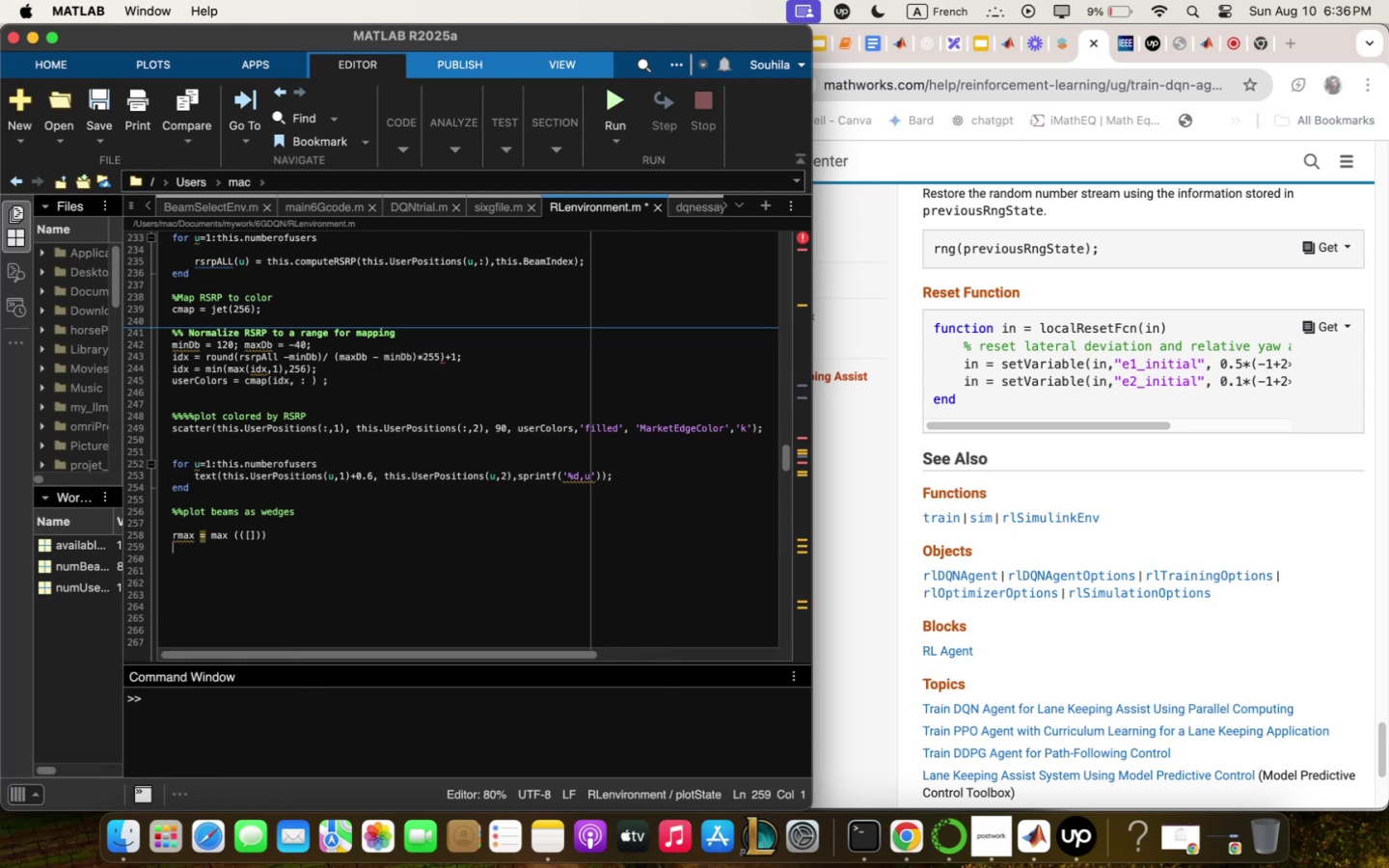 
key(ArrowUp)
 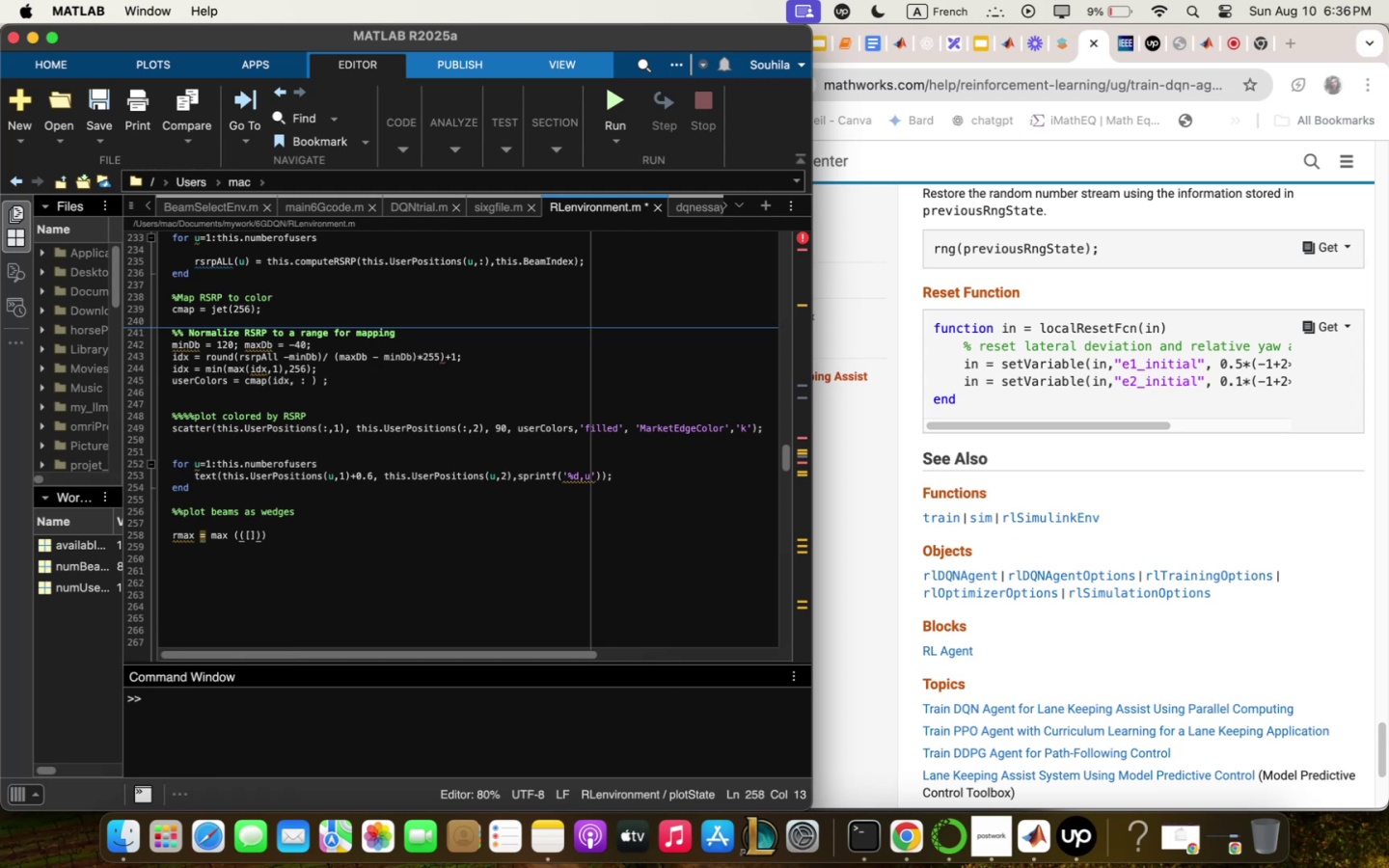 
key(ArrowRight)
 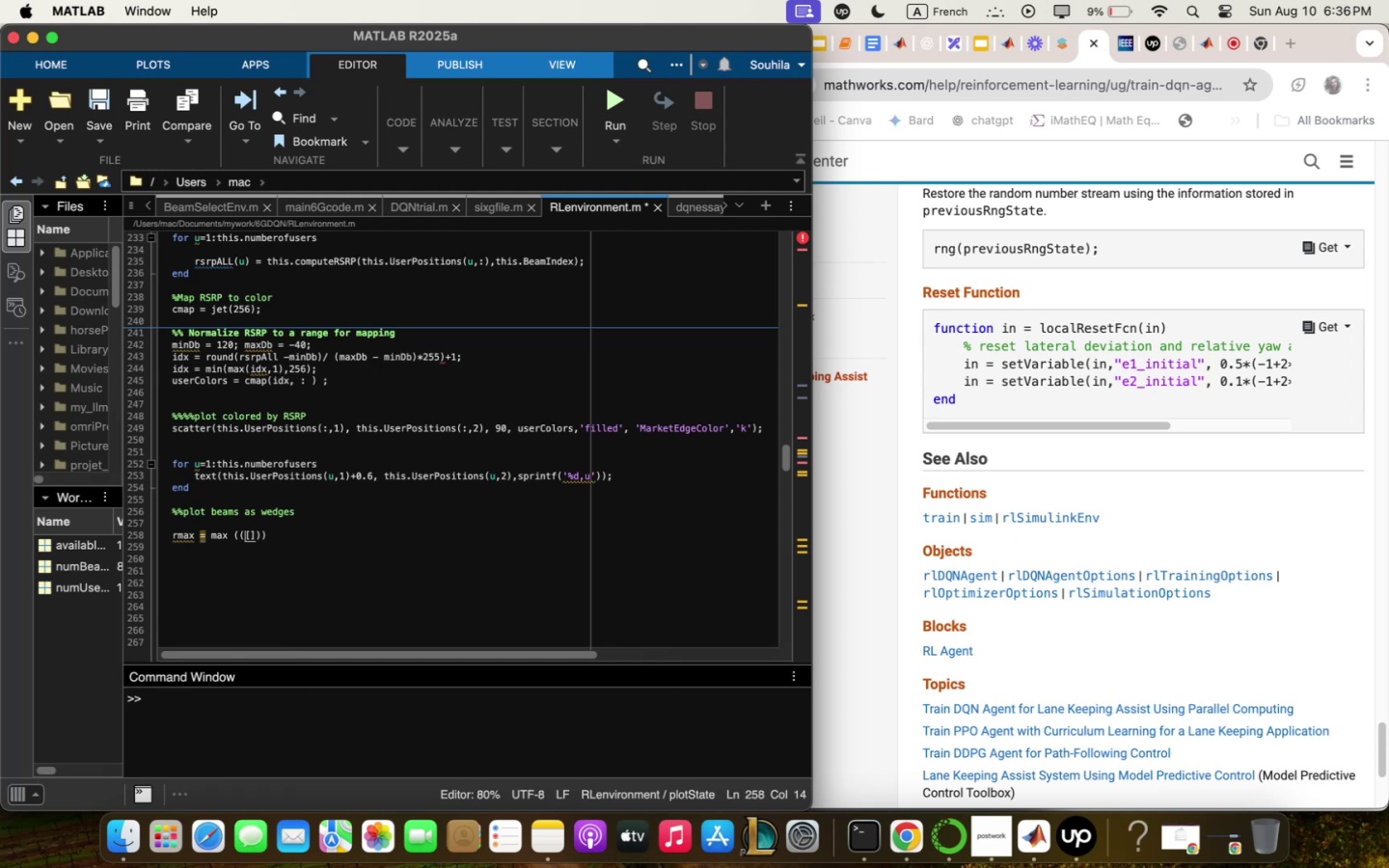 
key(Backspace)
 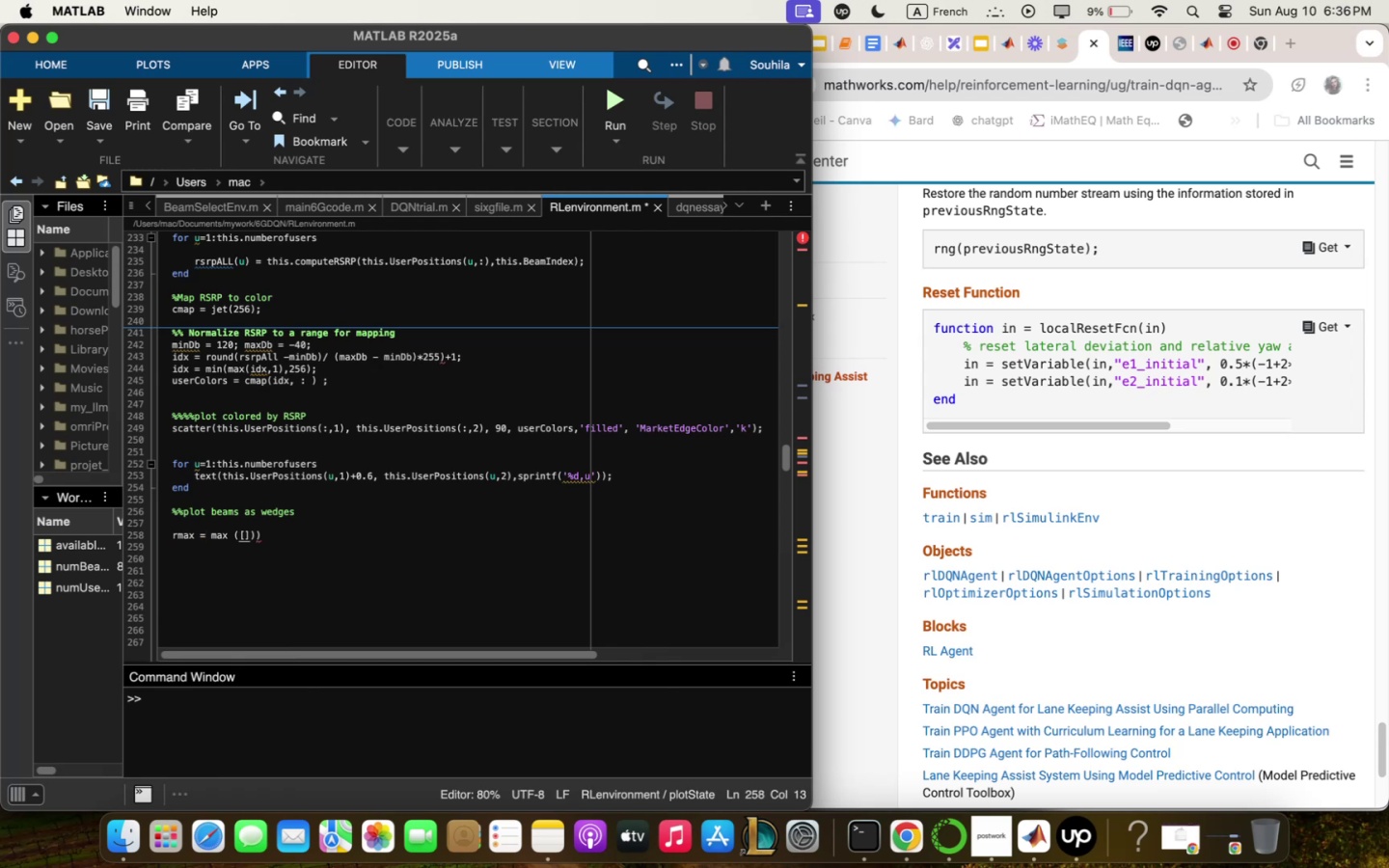 
key(ArrowRight)
 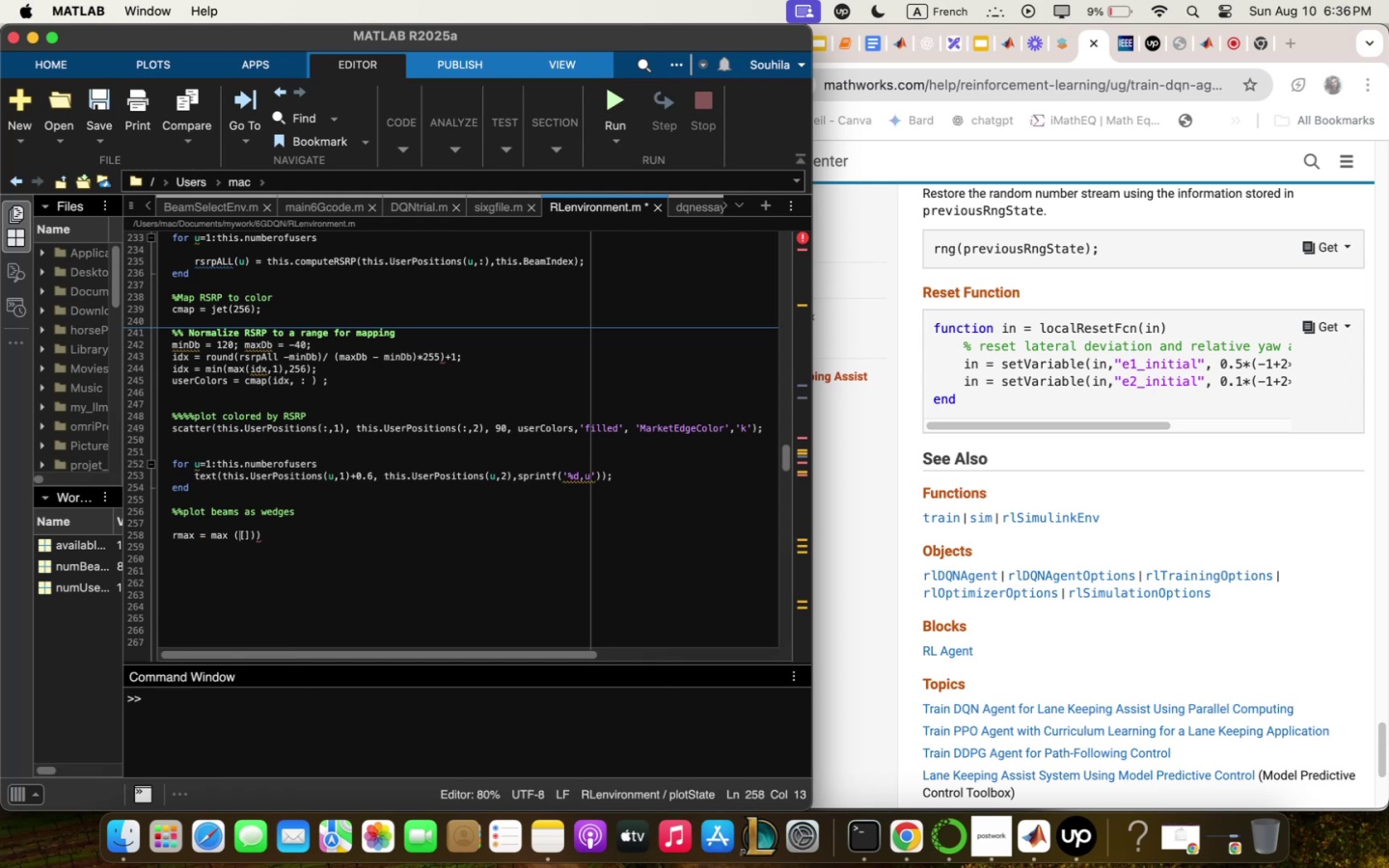 
key(ArrowRight)
 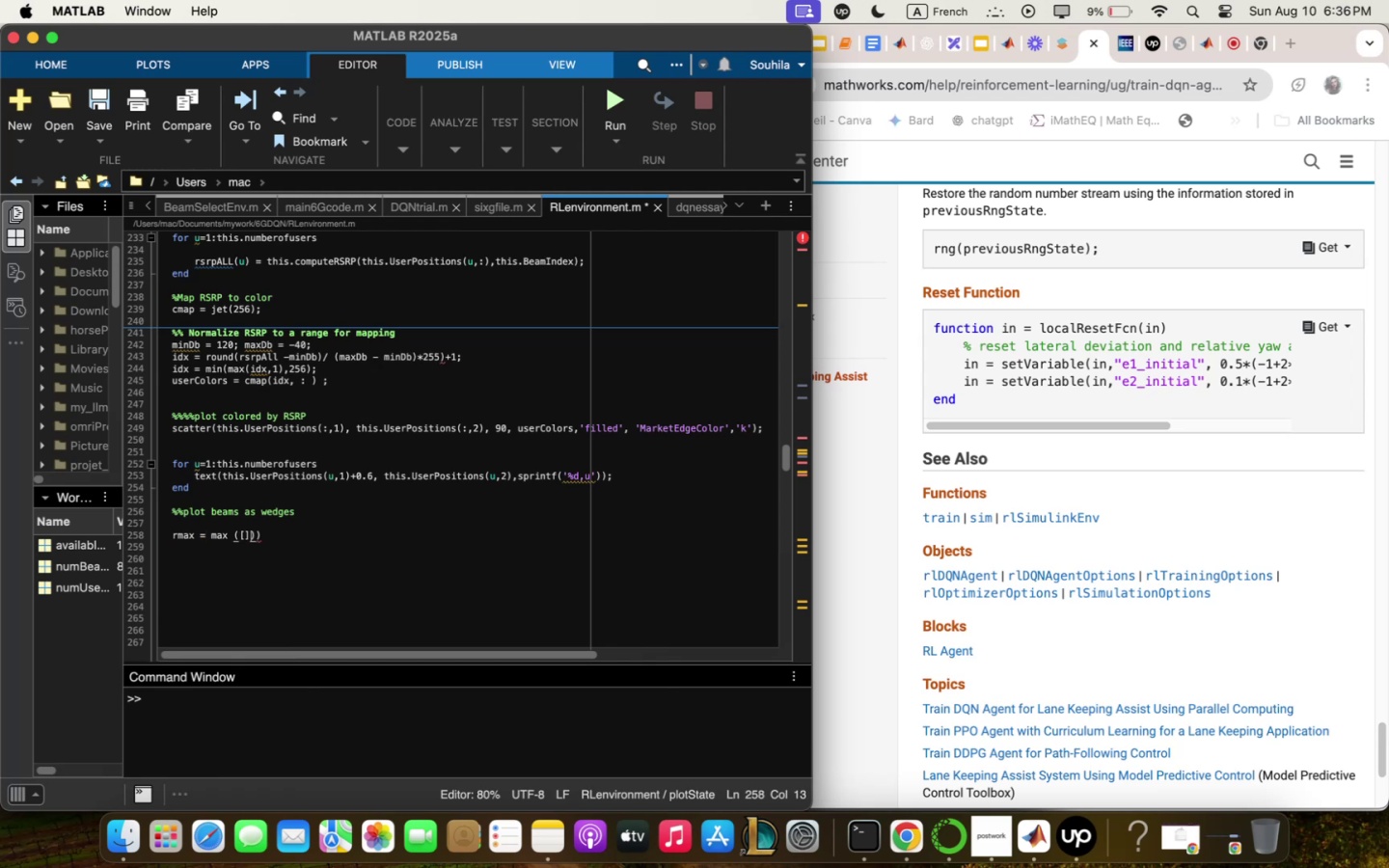 
key(ArrowRight)
 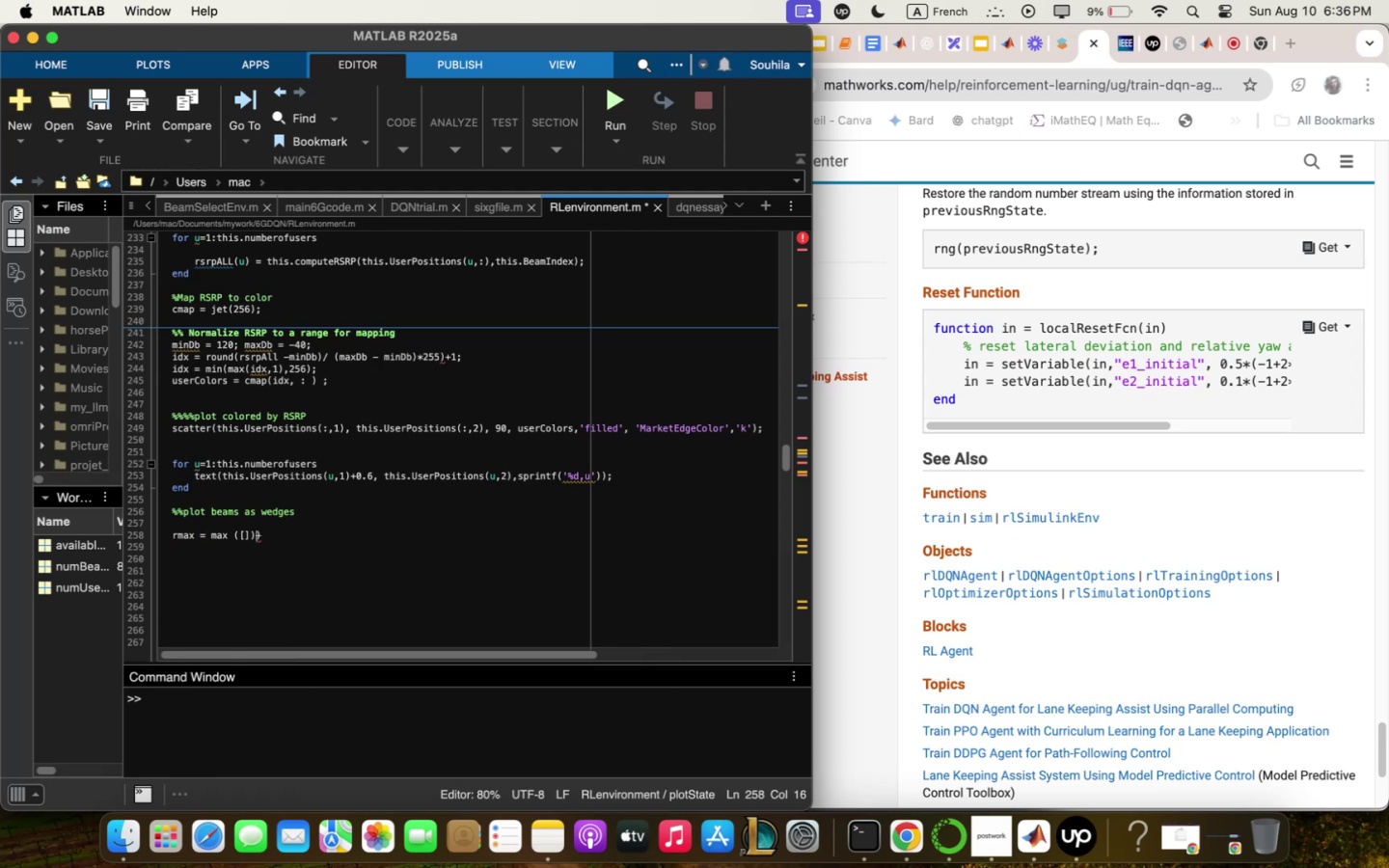 
key(Backspace)
 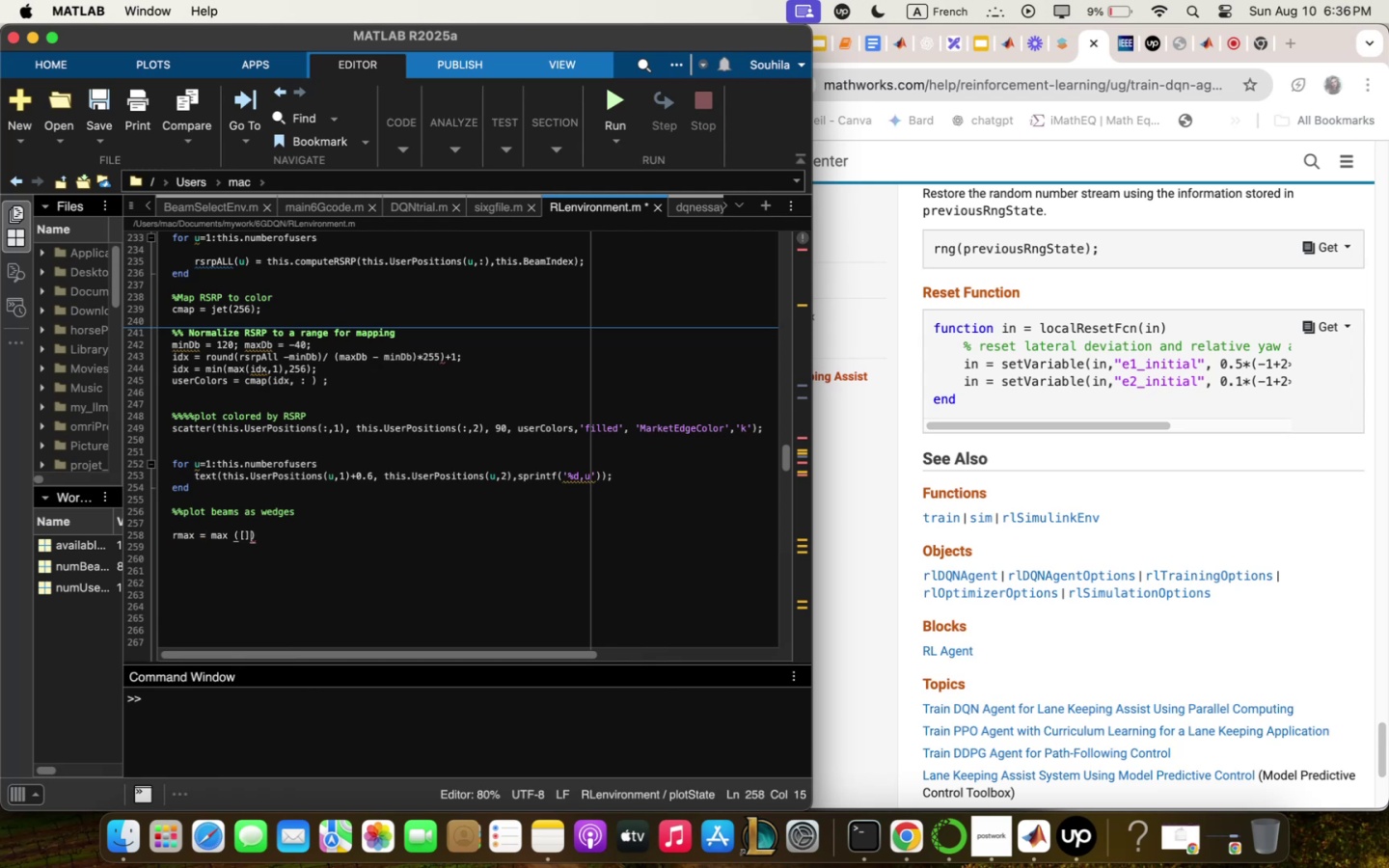 
key(ArrowLeft)
 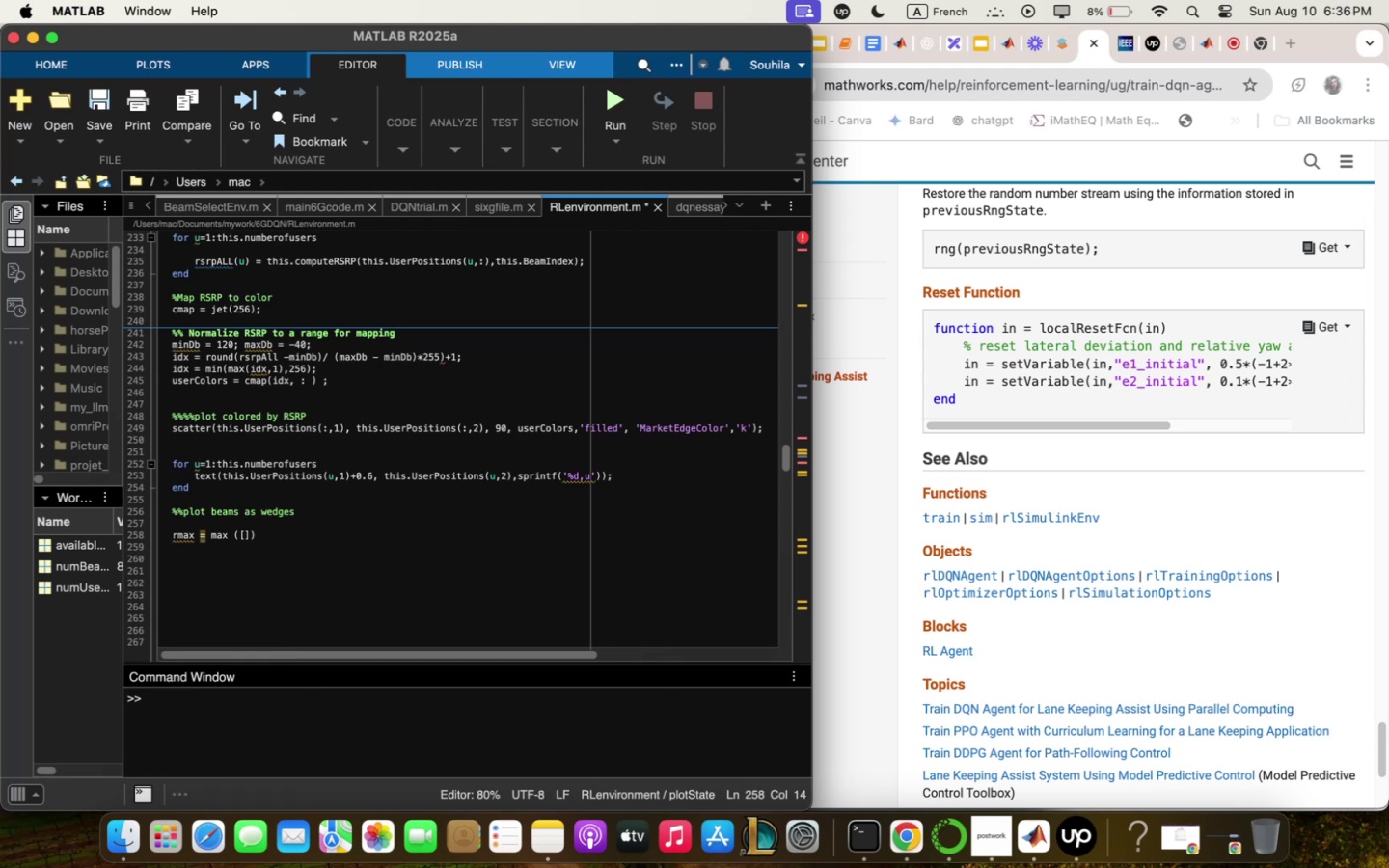 
wait(42.03)
 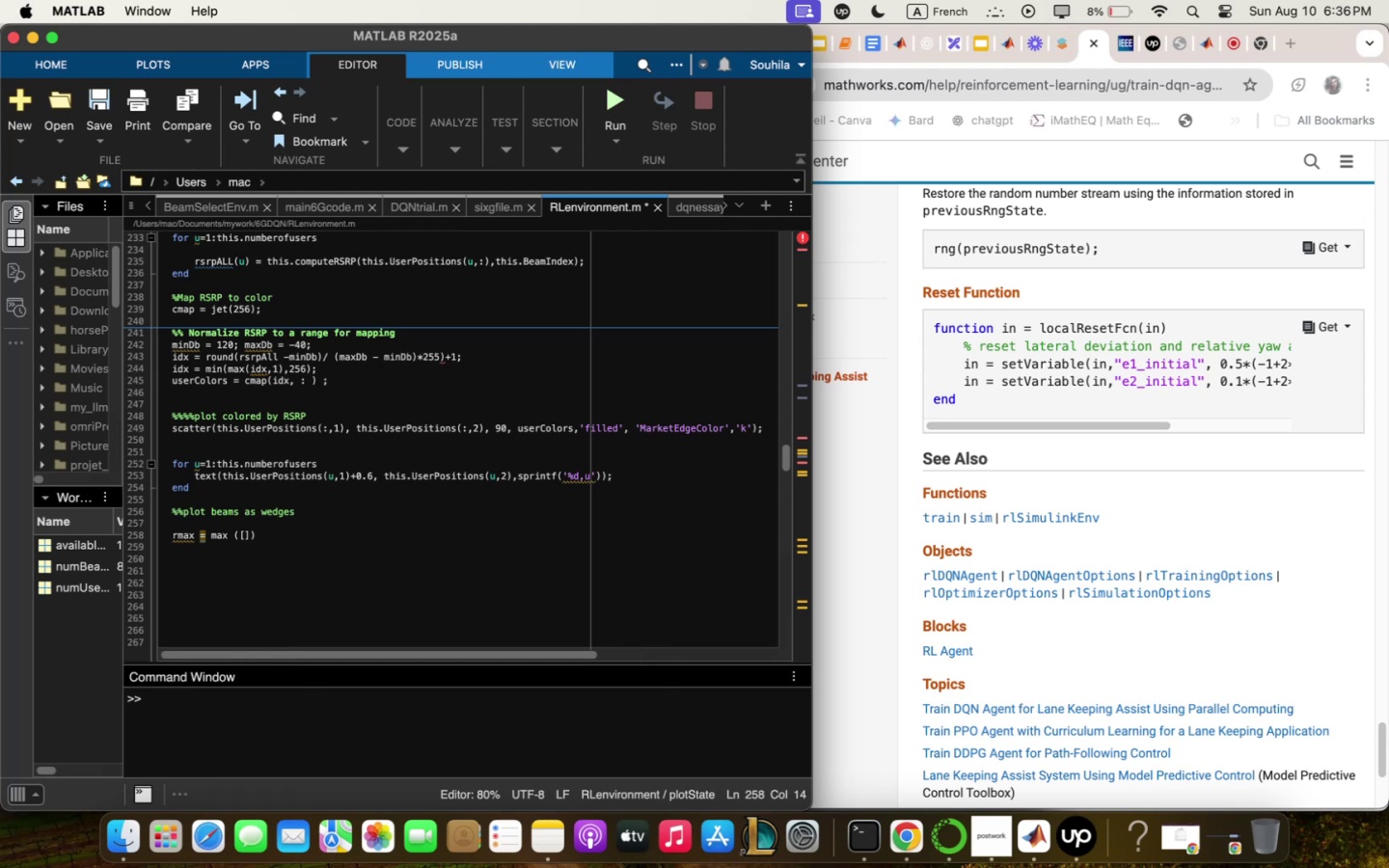 
type(this>)
key(Backspace)
type(<)
 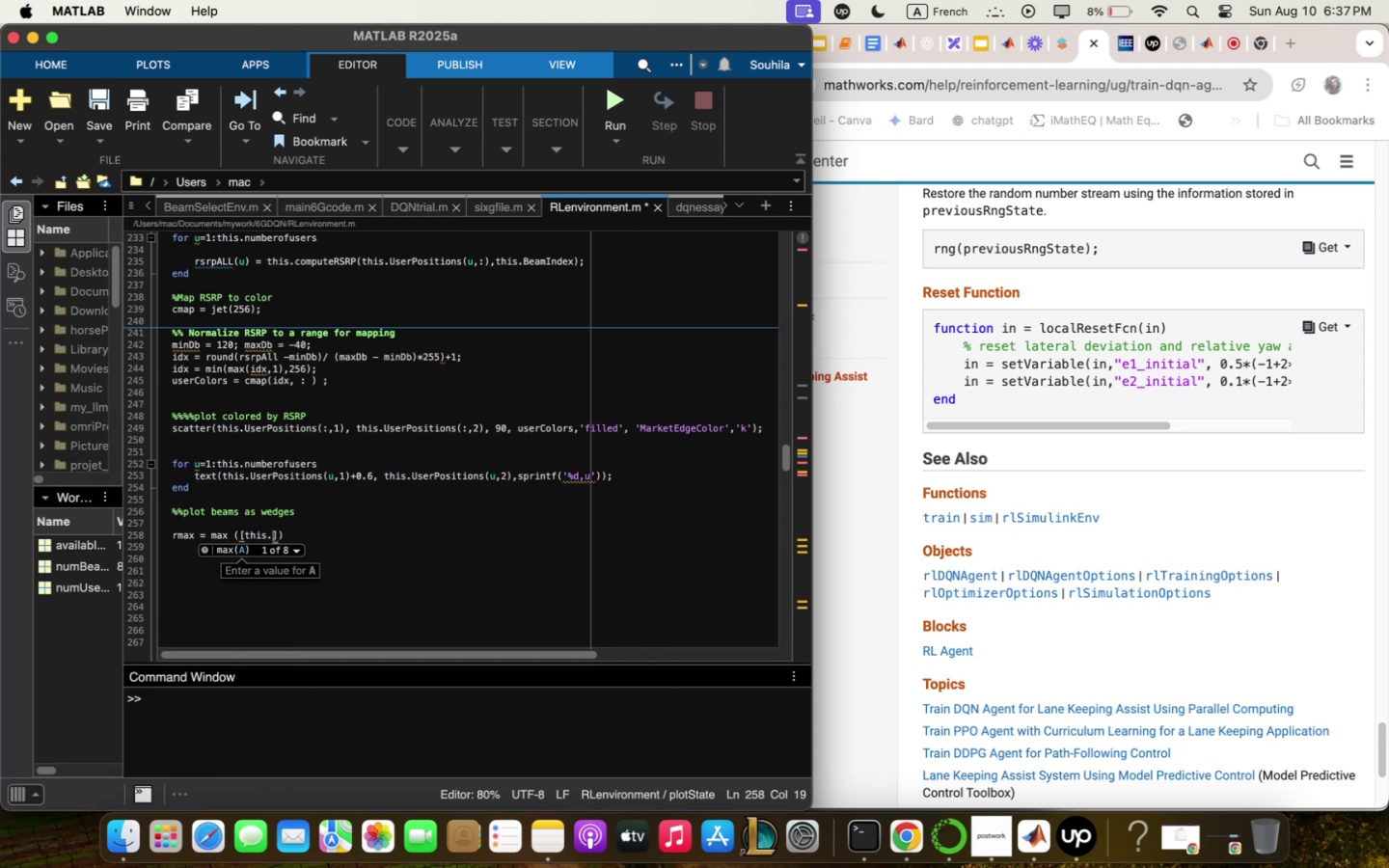 
type(:qxSteps)
 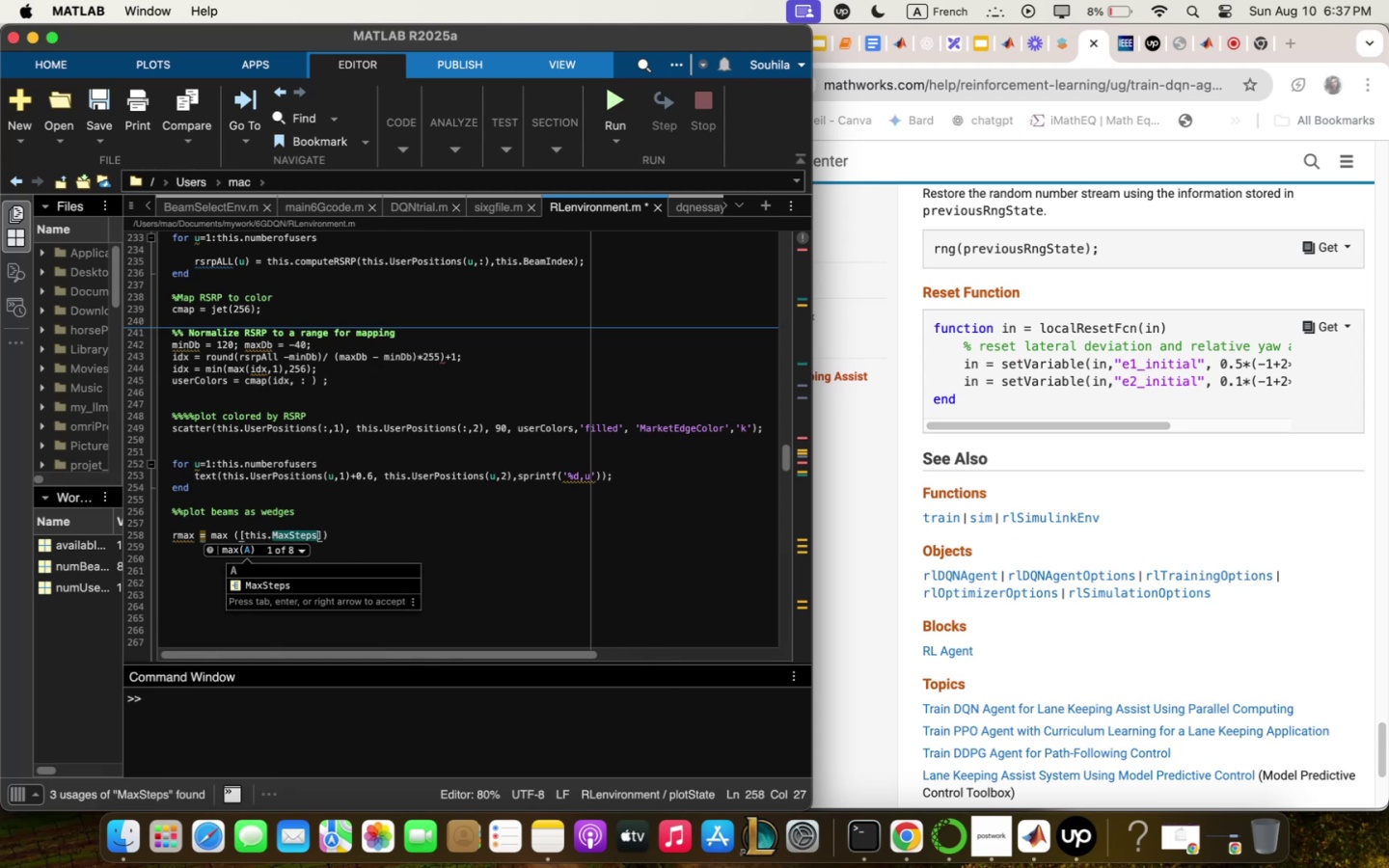 
wait(5.5)
 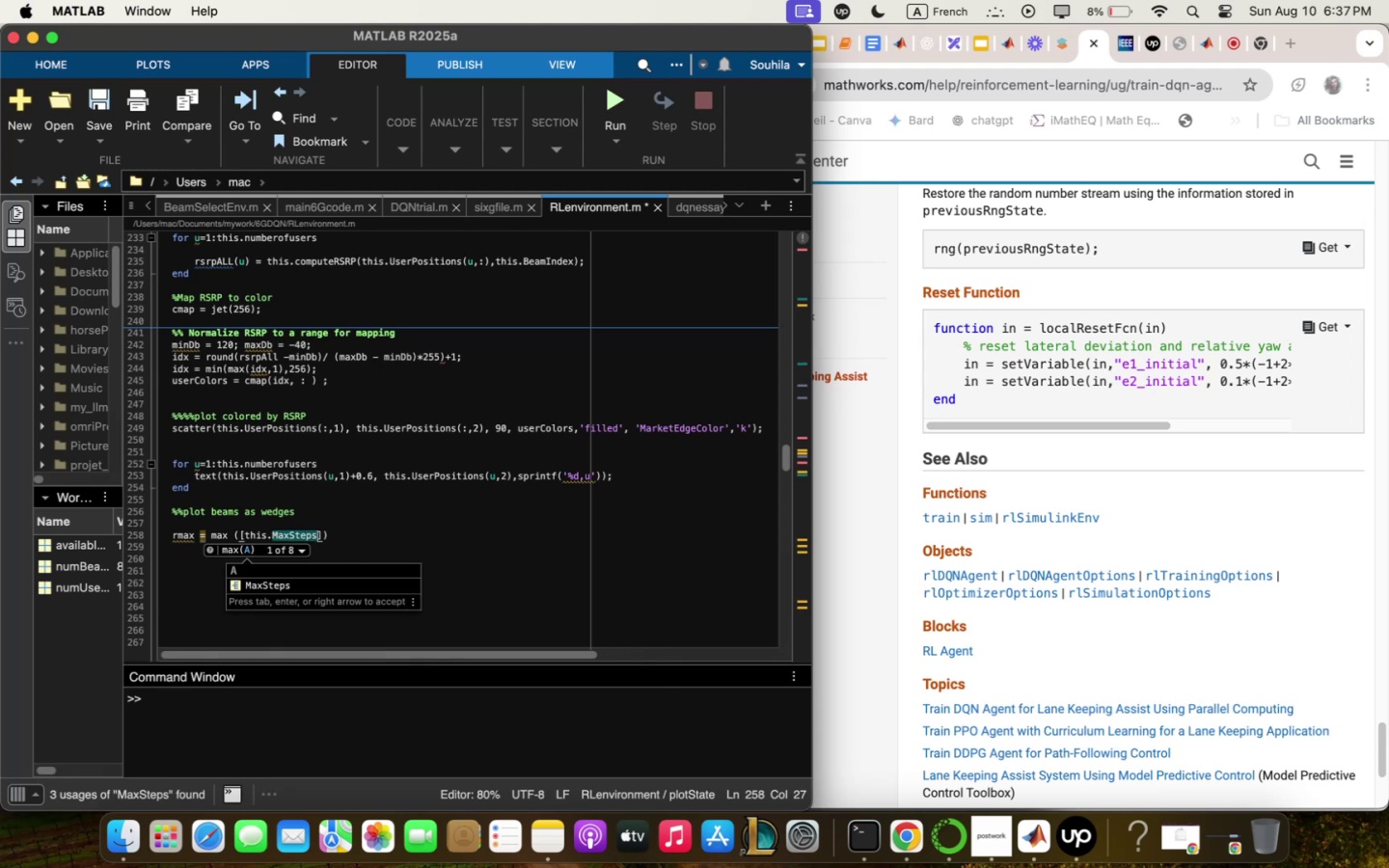 
key(Backspace)
 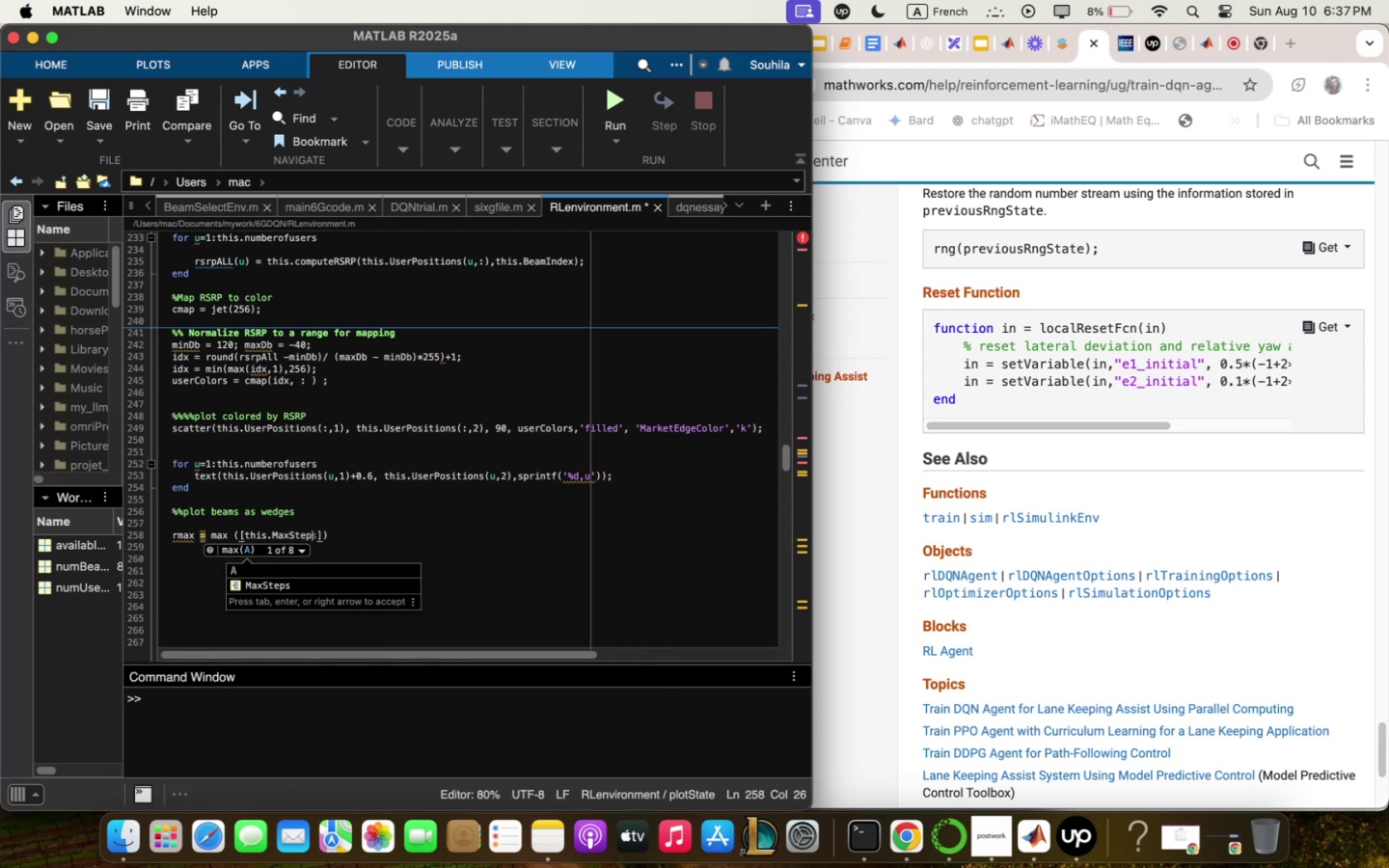 
key(Backspace)
 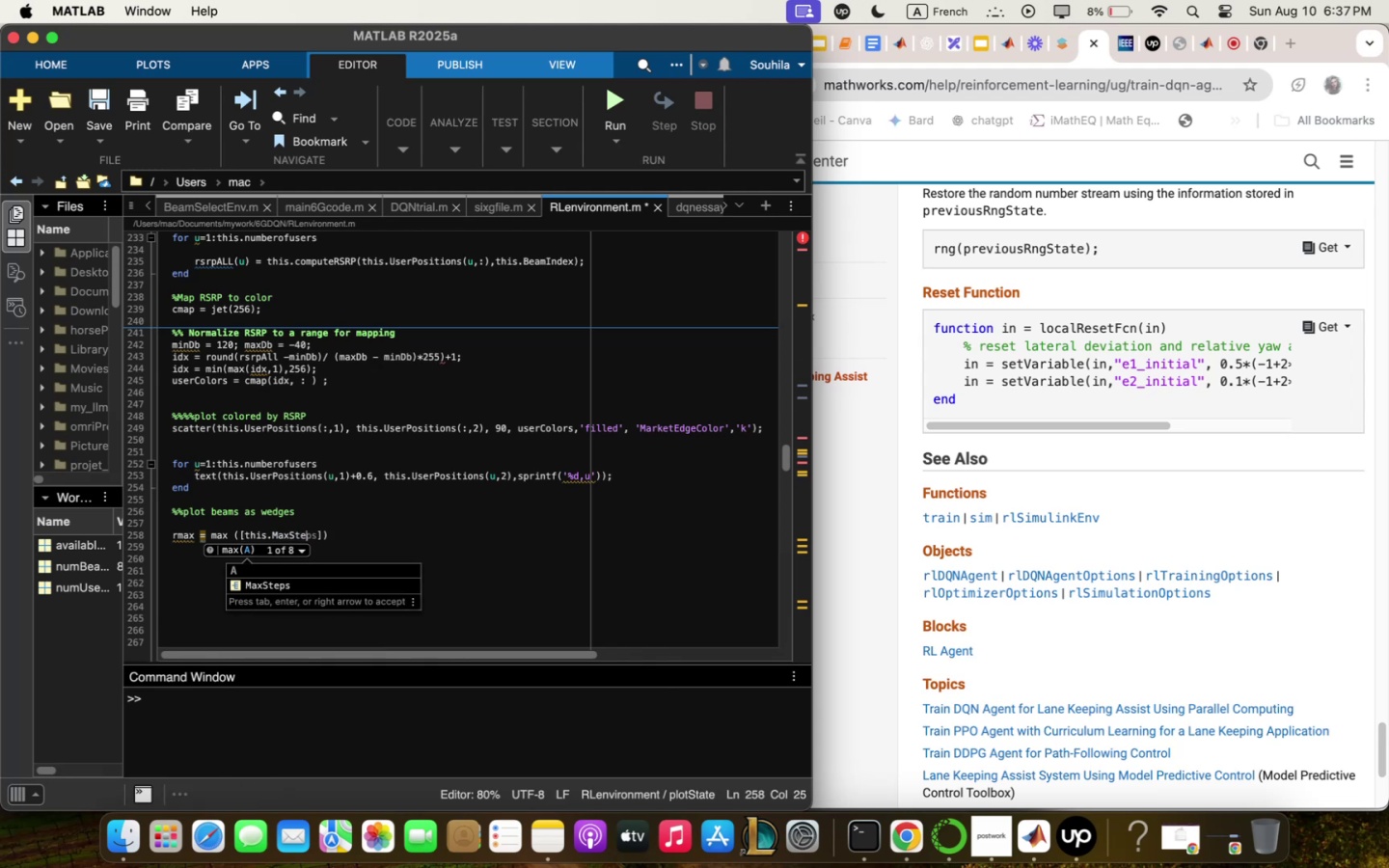 
key(Backspace)
 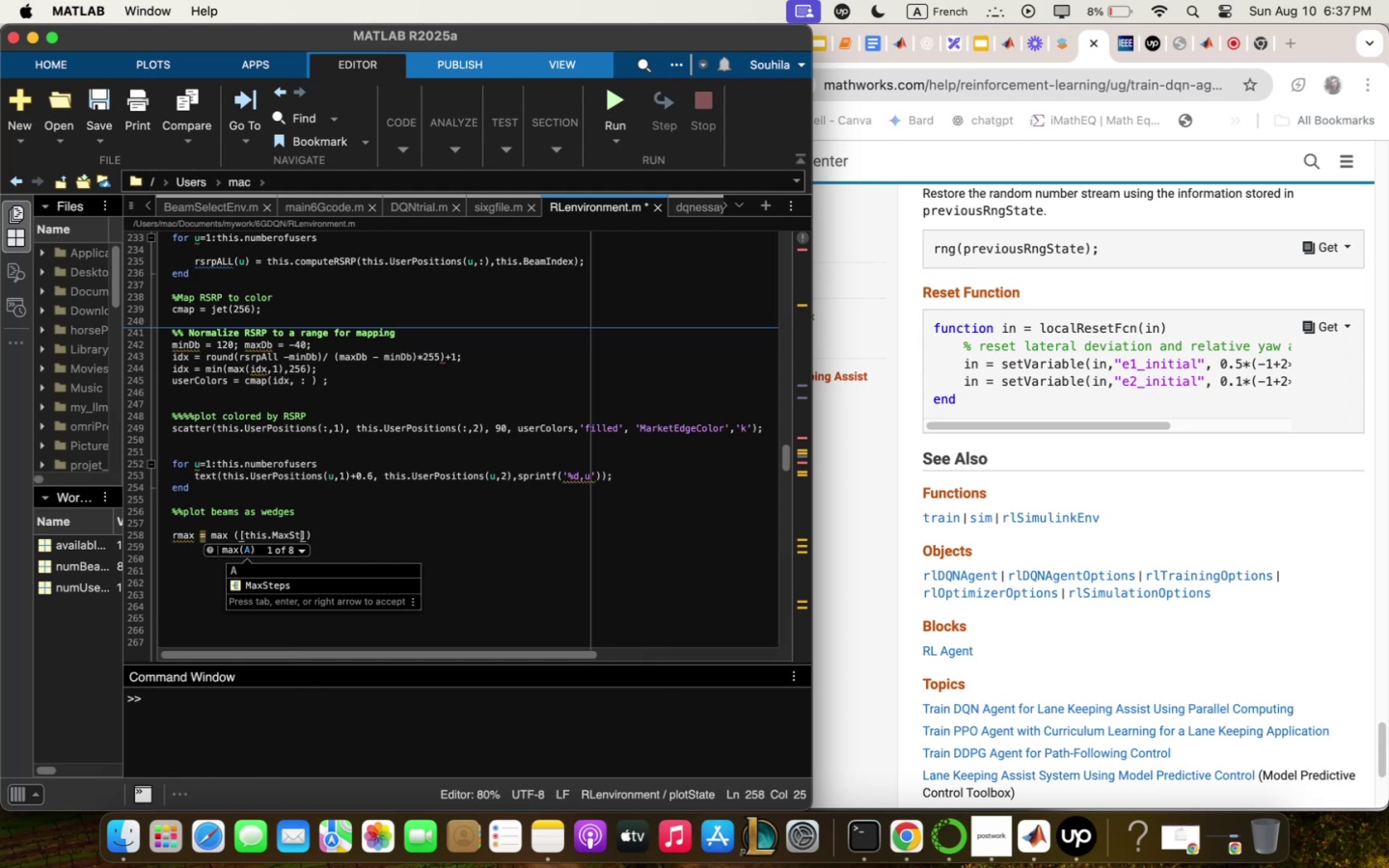 
key(Backspace)
 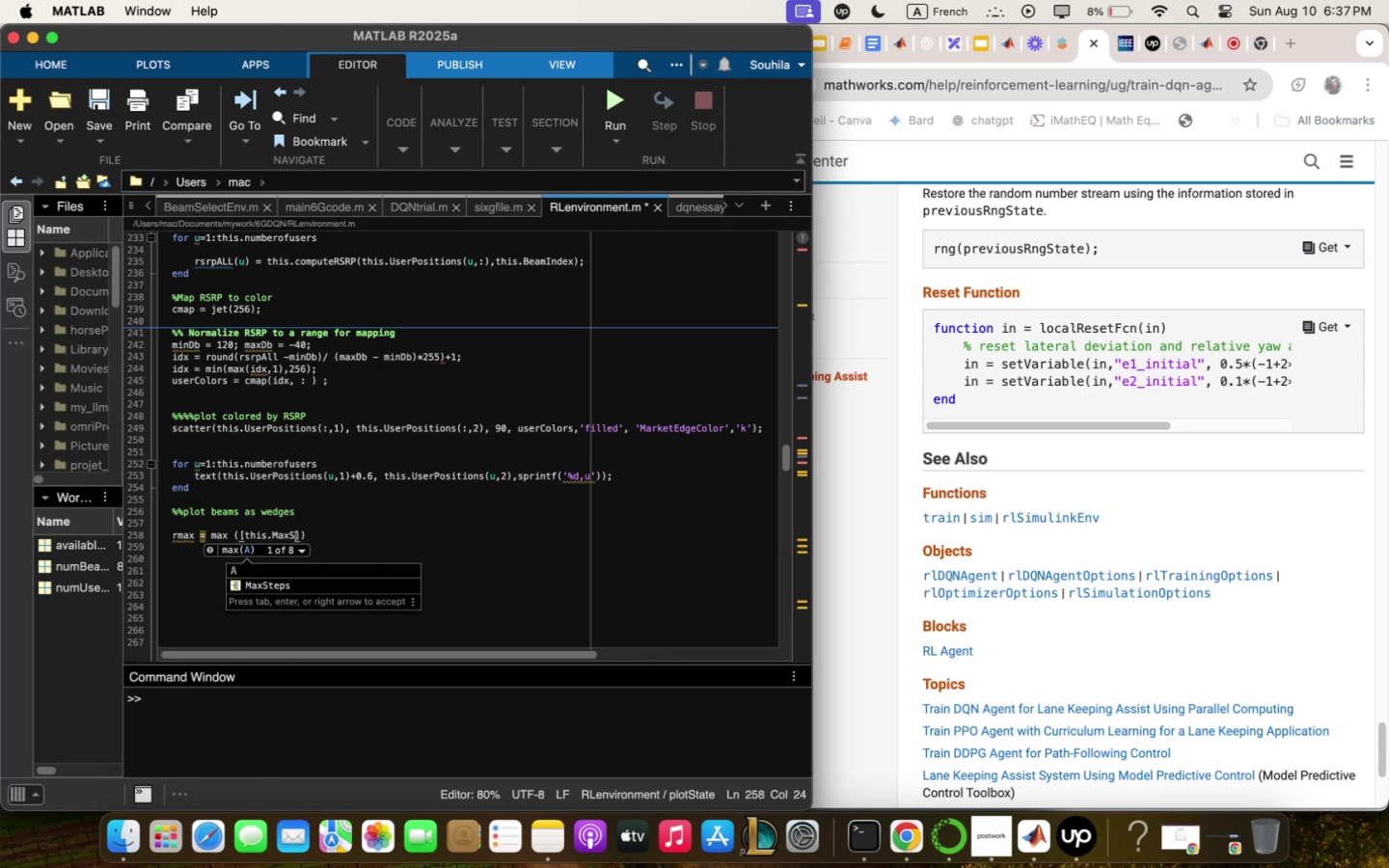 
key(Backspace)
 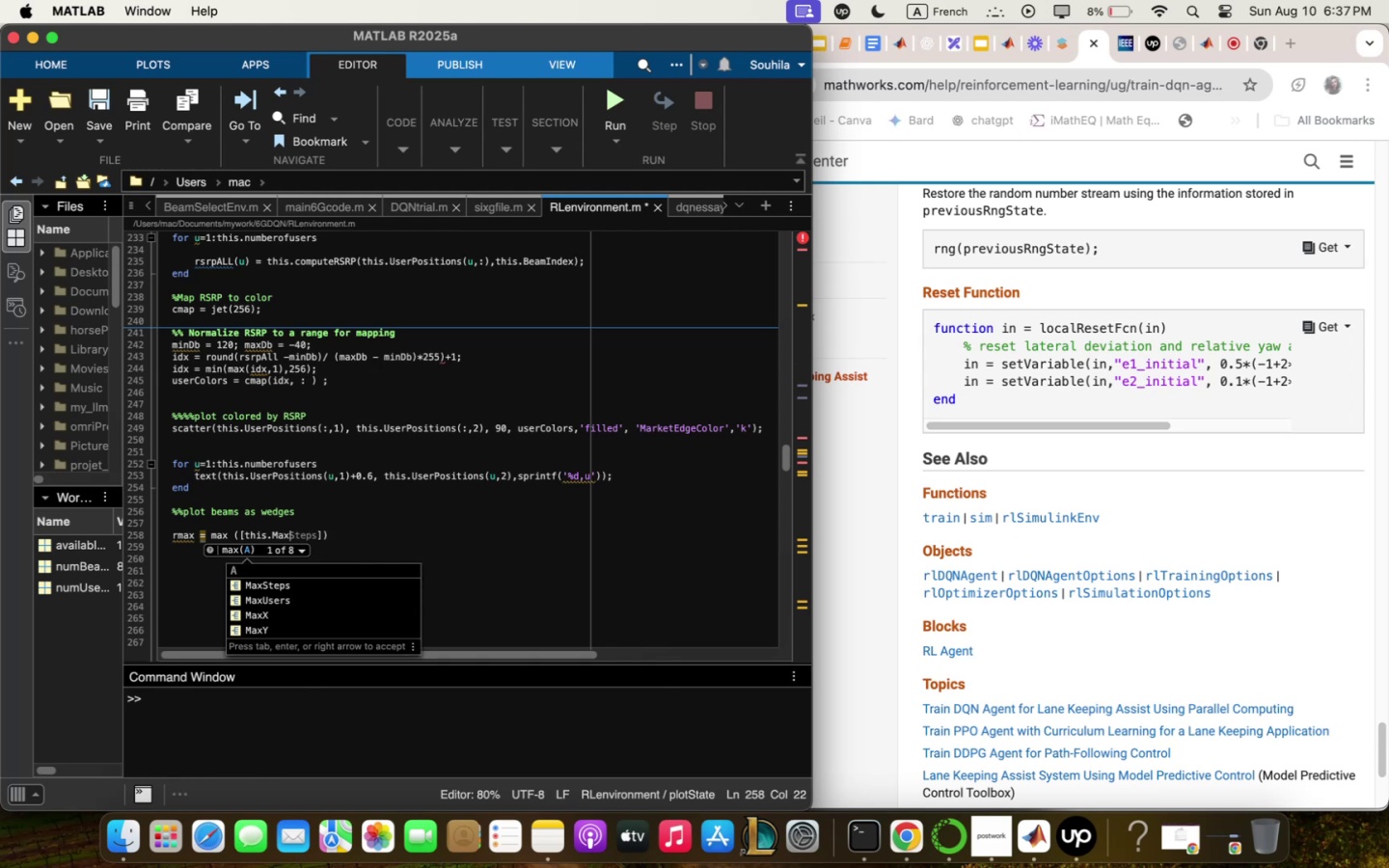 
key(ArrowDown)
 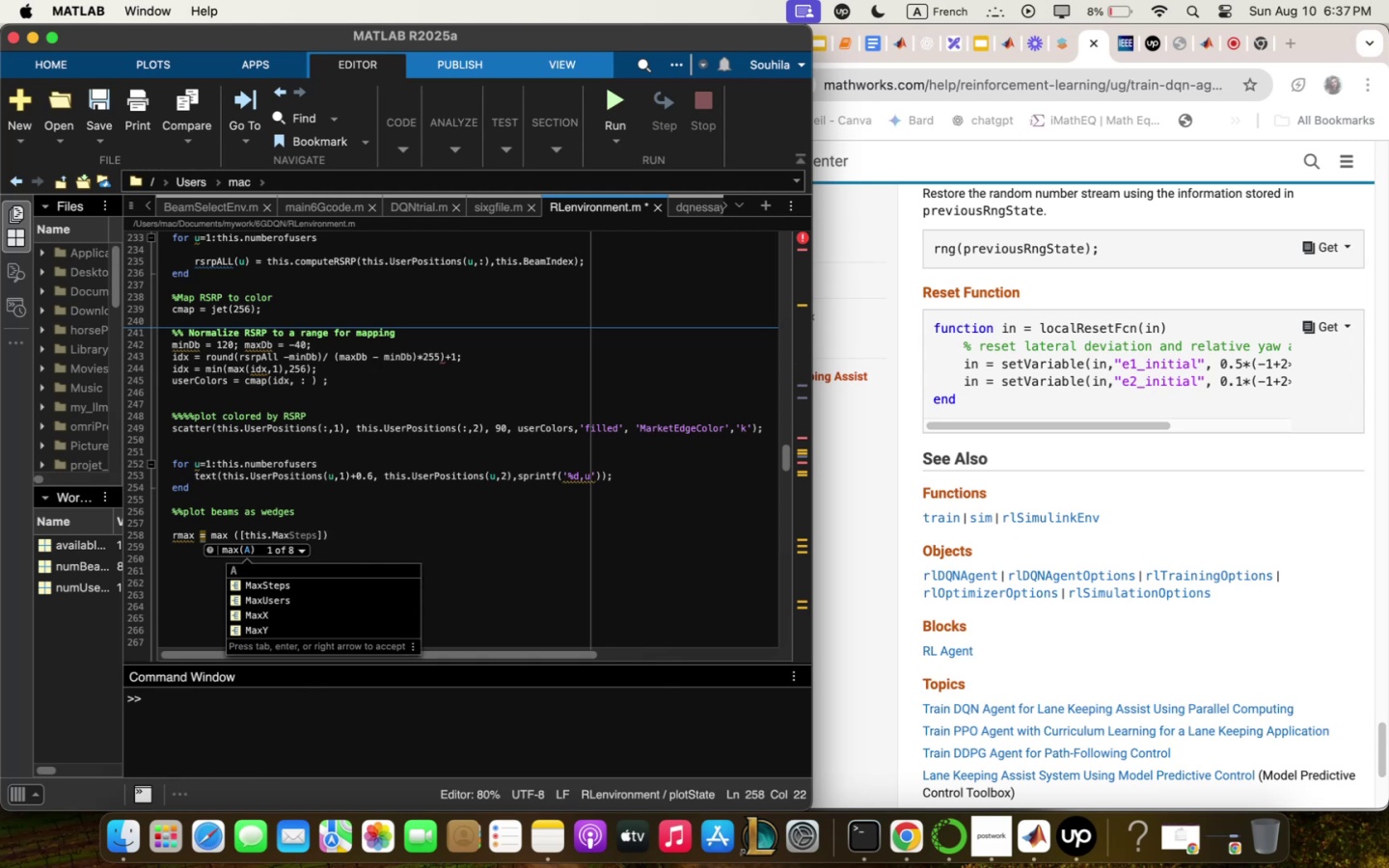 
key(ArrowDown)
 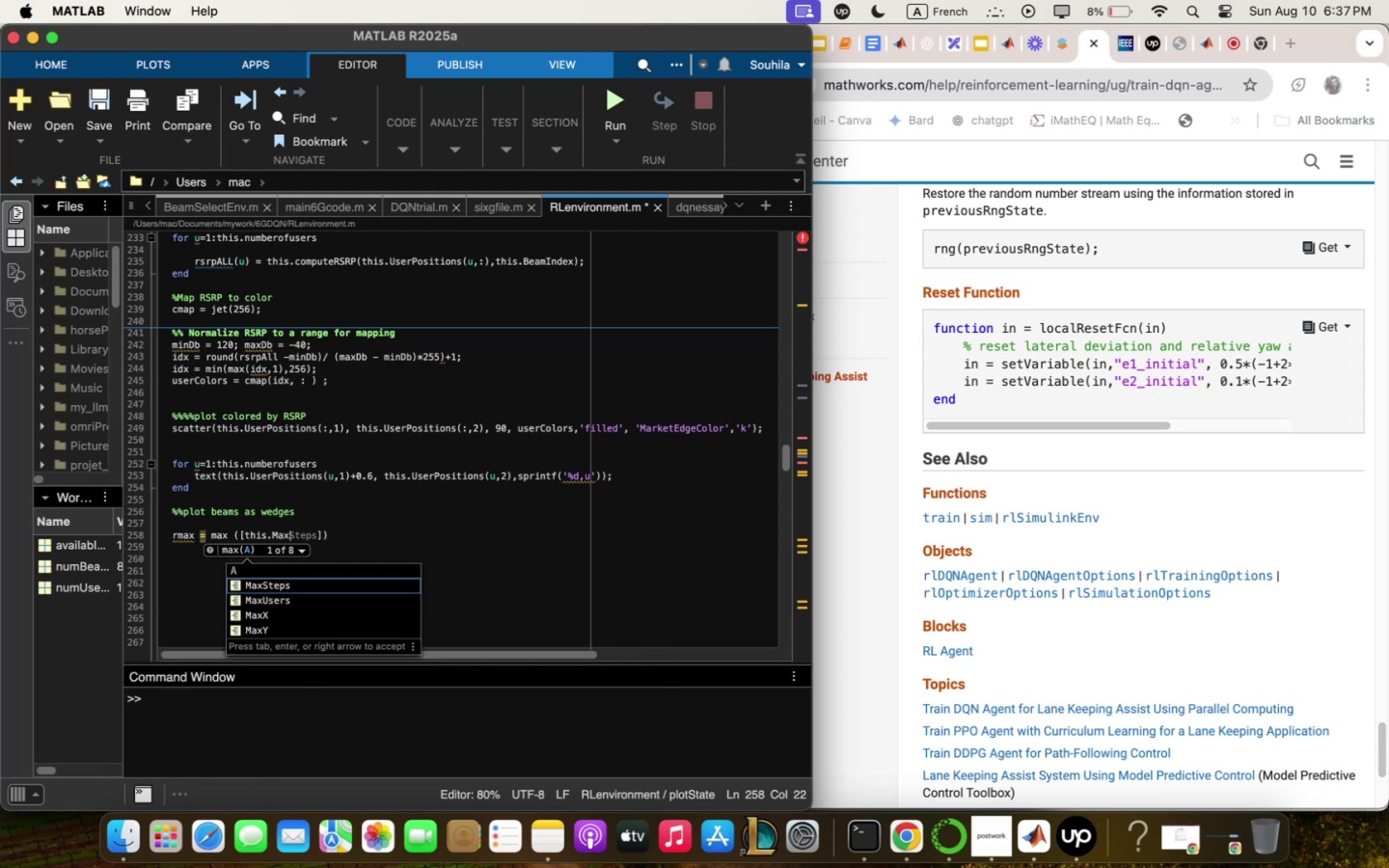 
key(ArrowDown)
 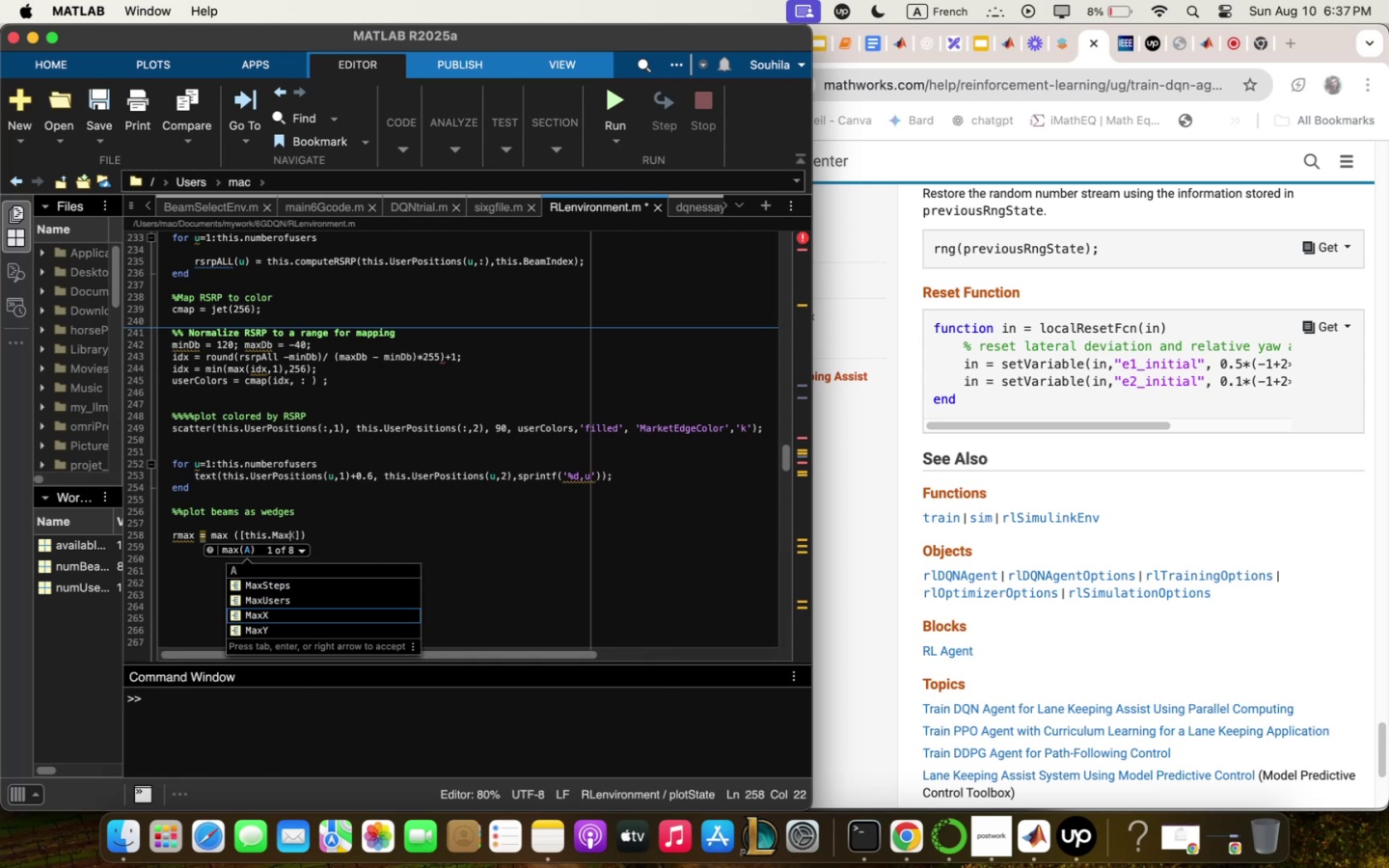 
key(Enter)
 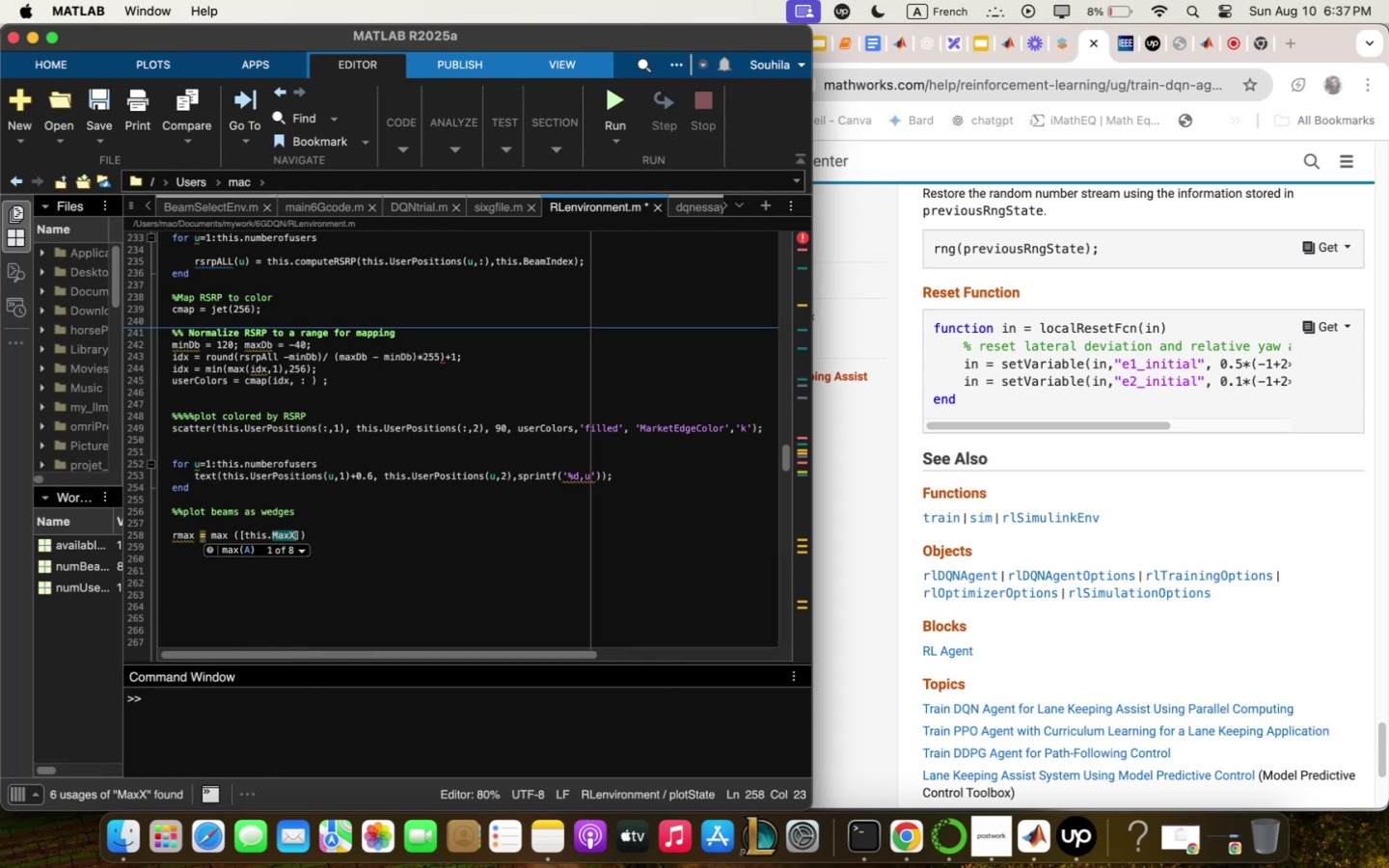 
wait(23.66)
 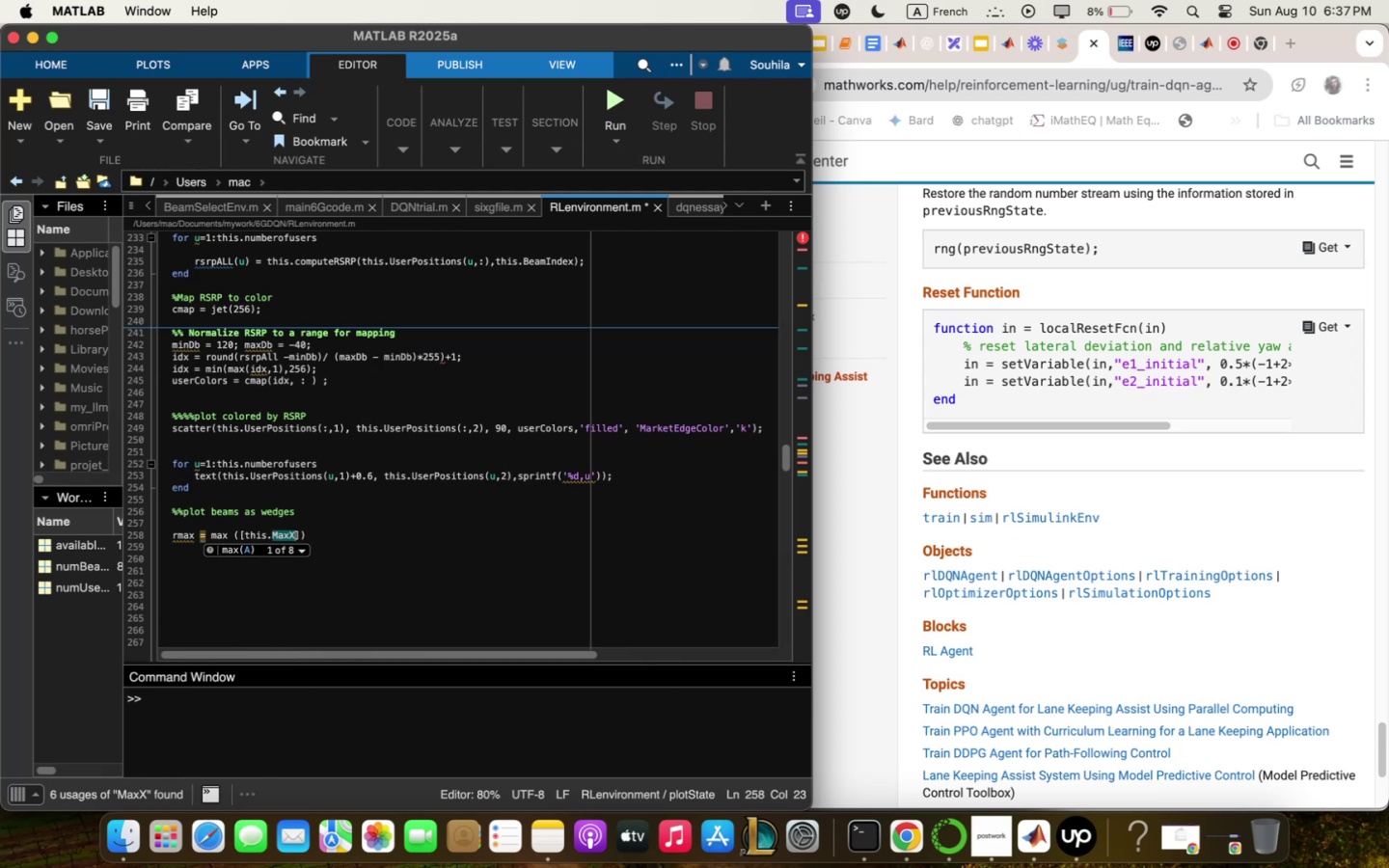 
key(ArrowRight)
 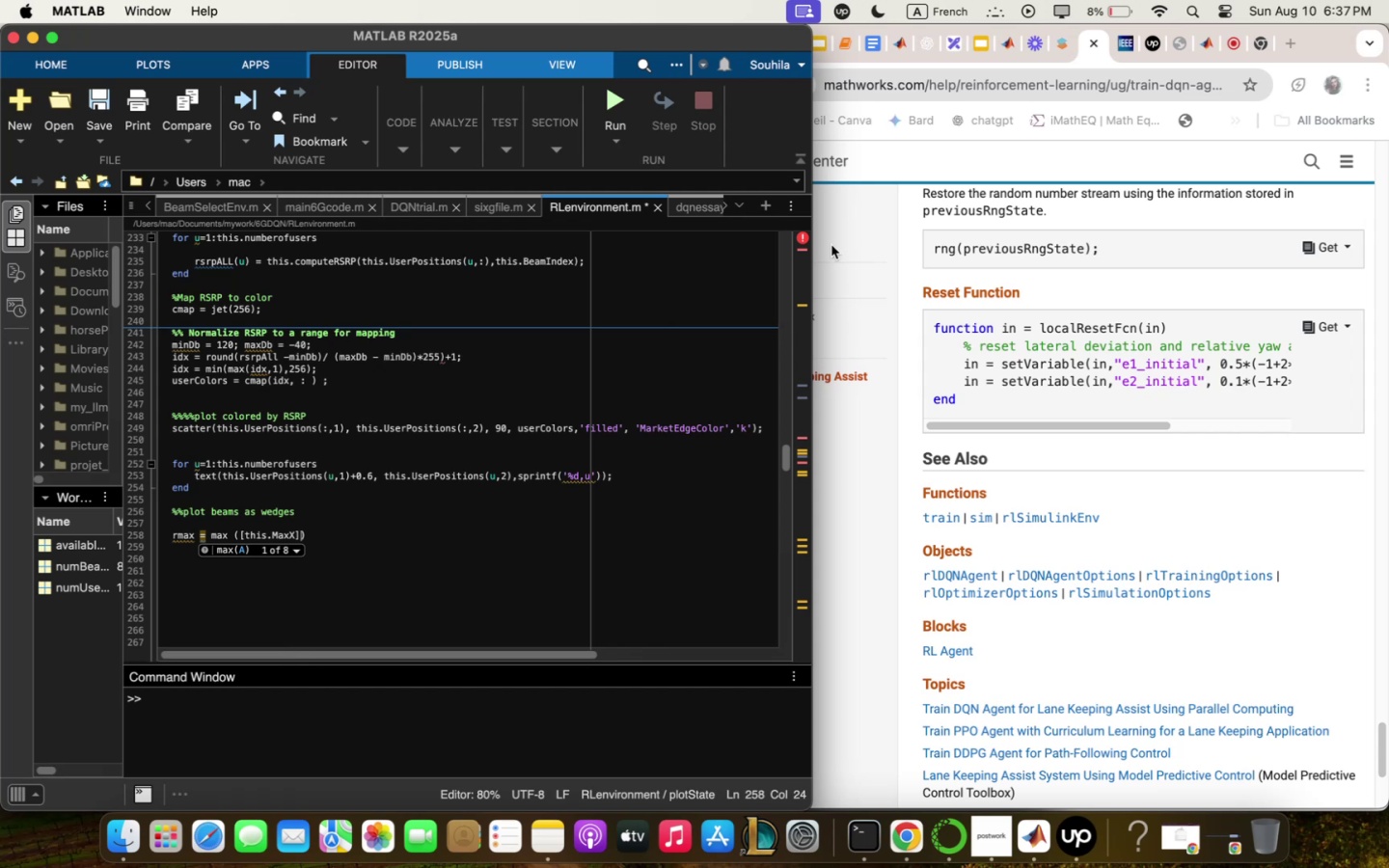 
wait(10.45)
 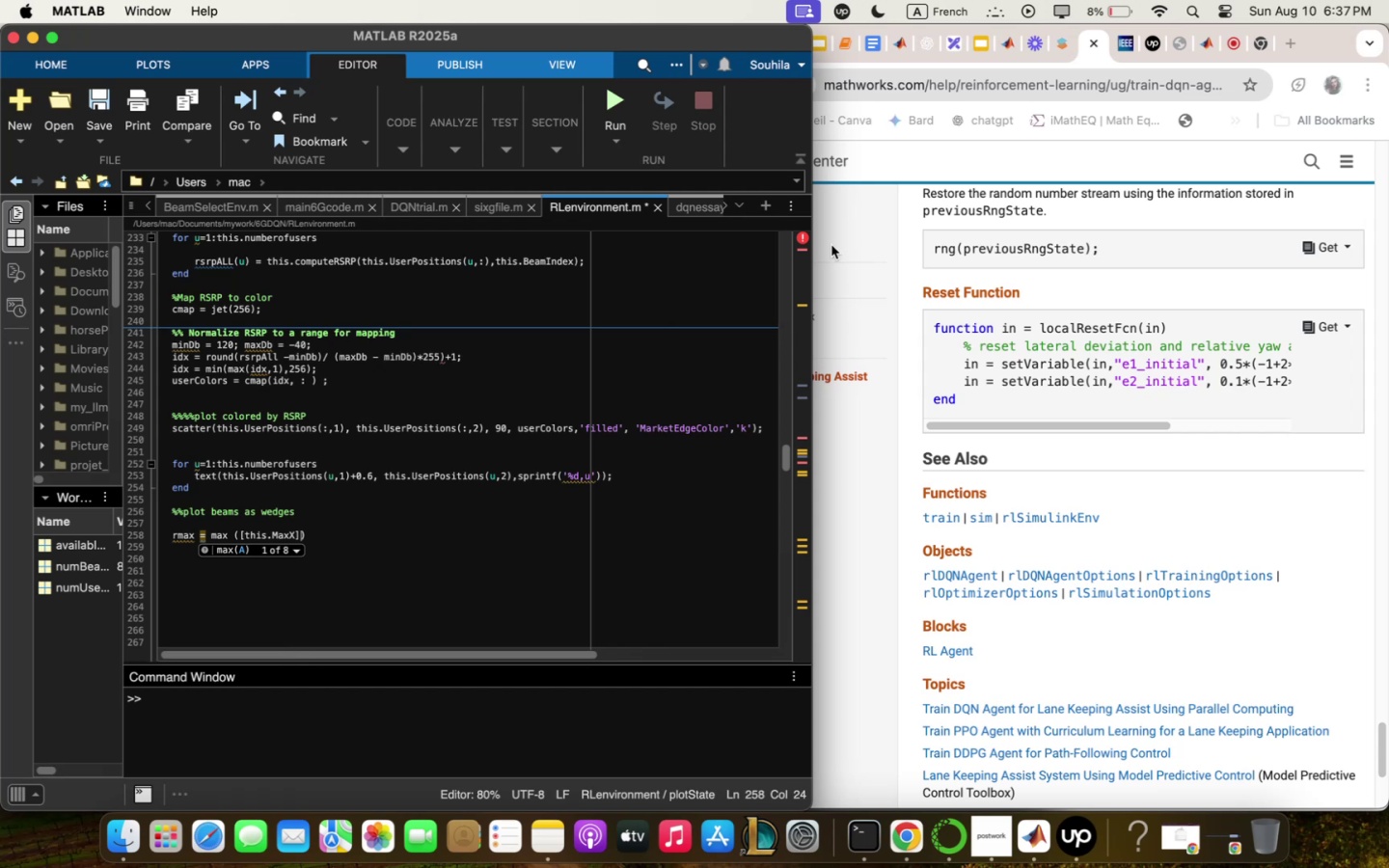 
key(ArrowLeft)
 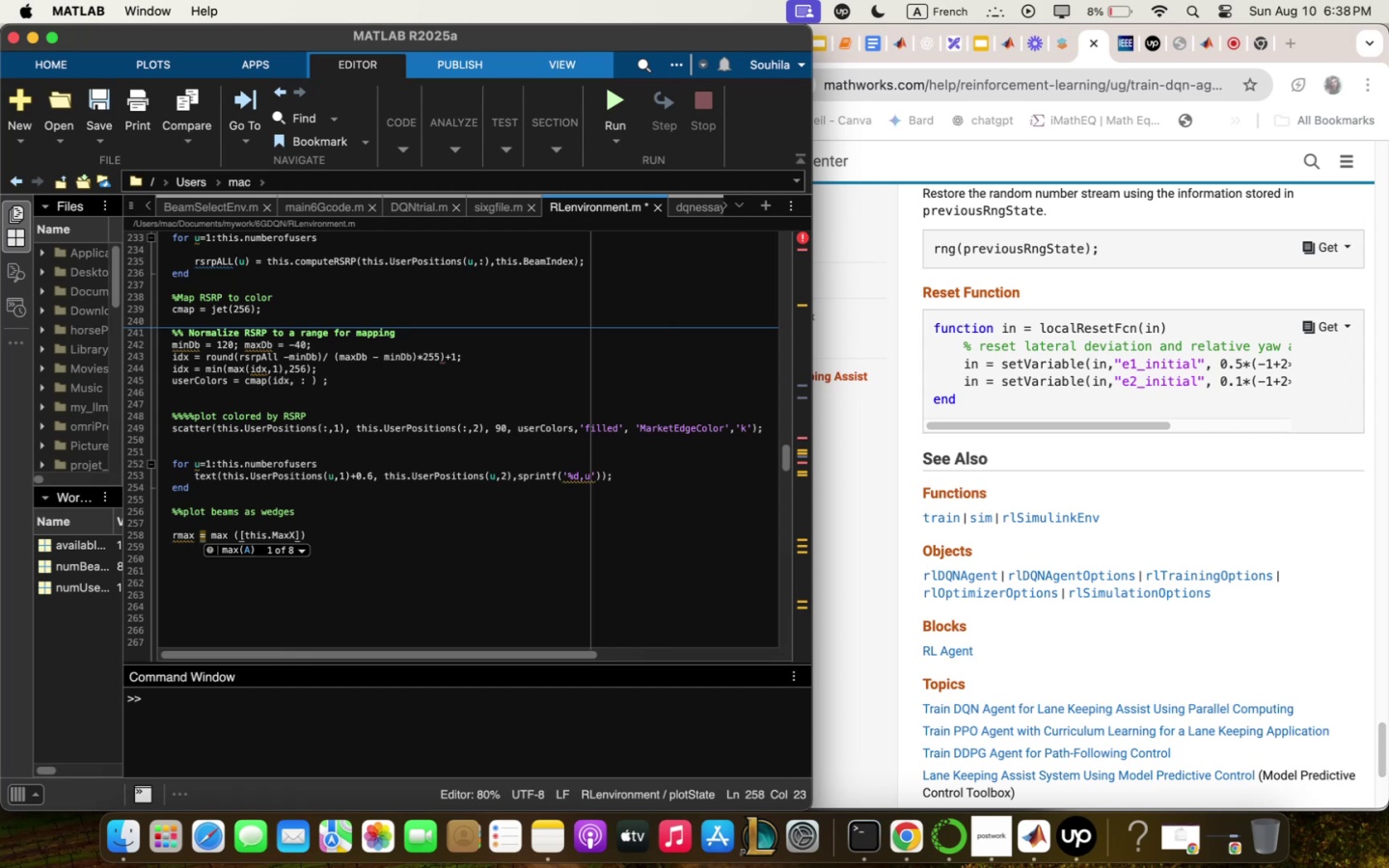 
type( )
key(Backspace)
type(m this<:qxY)
 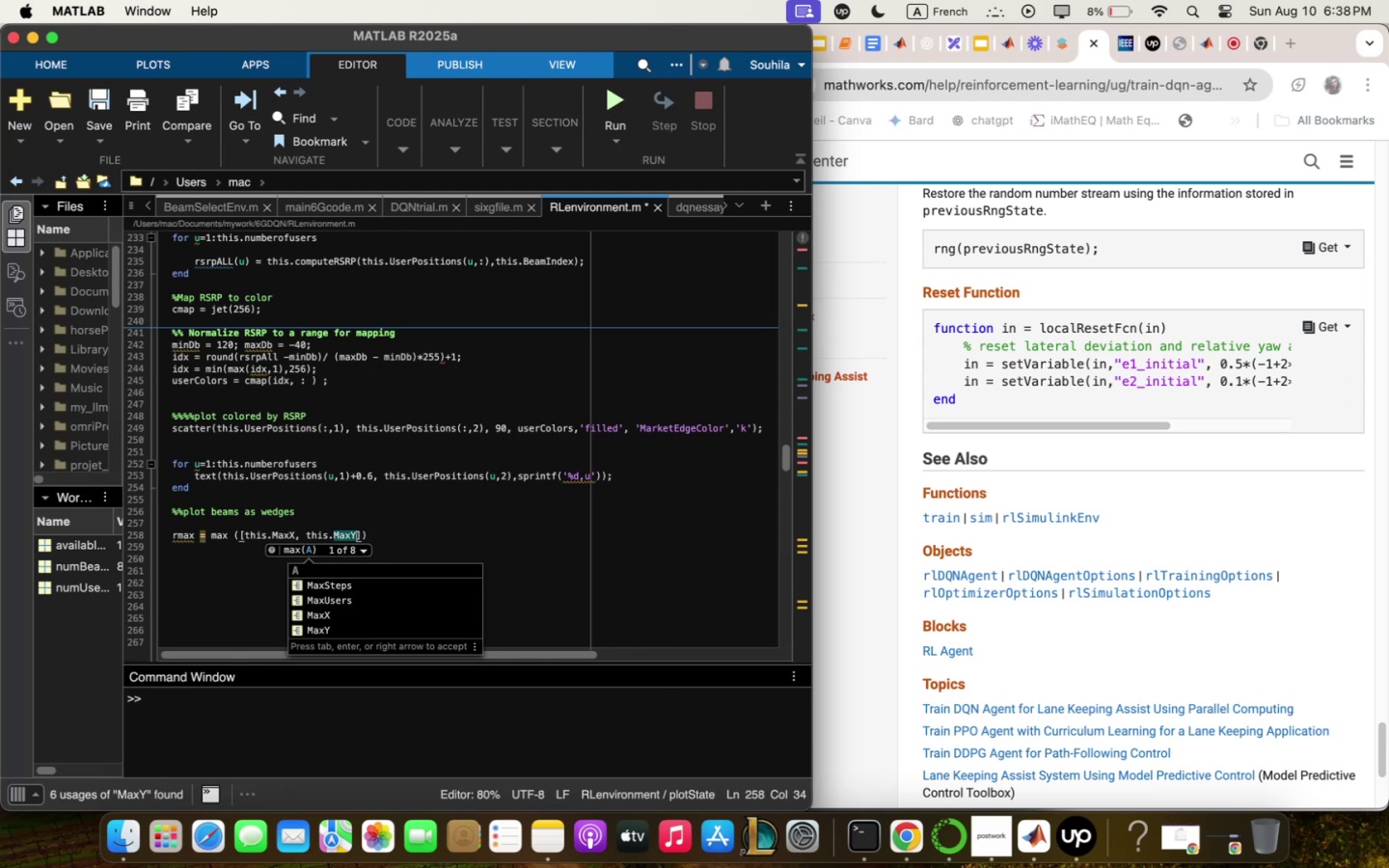 
wait(17.88)
 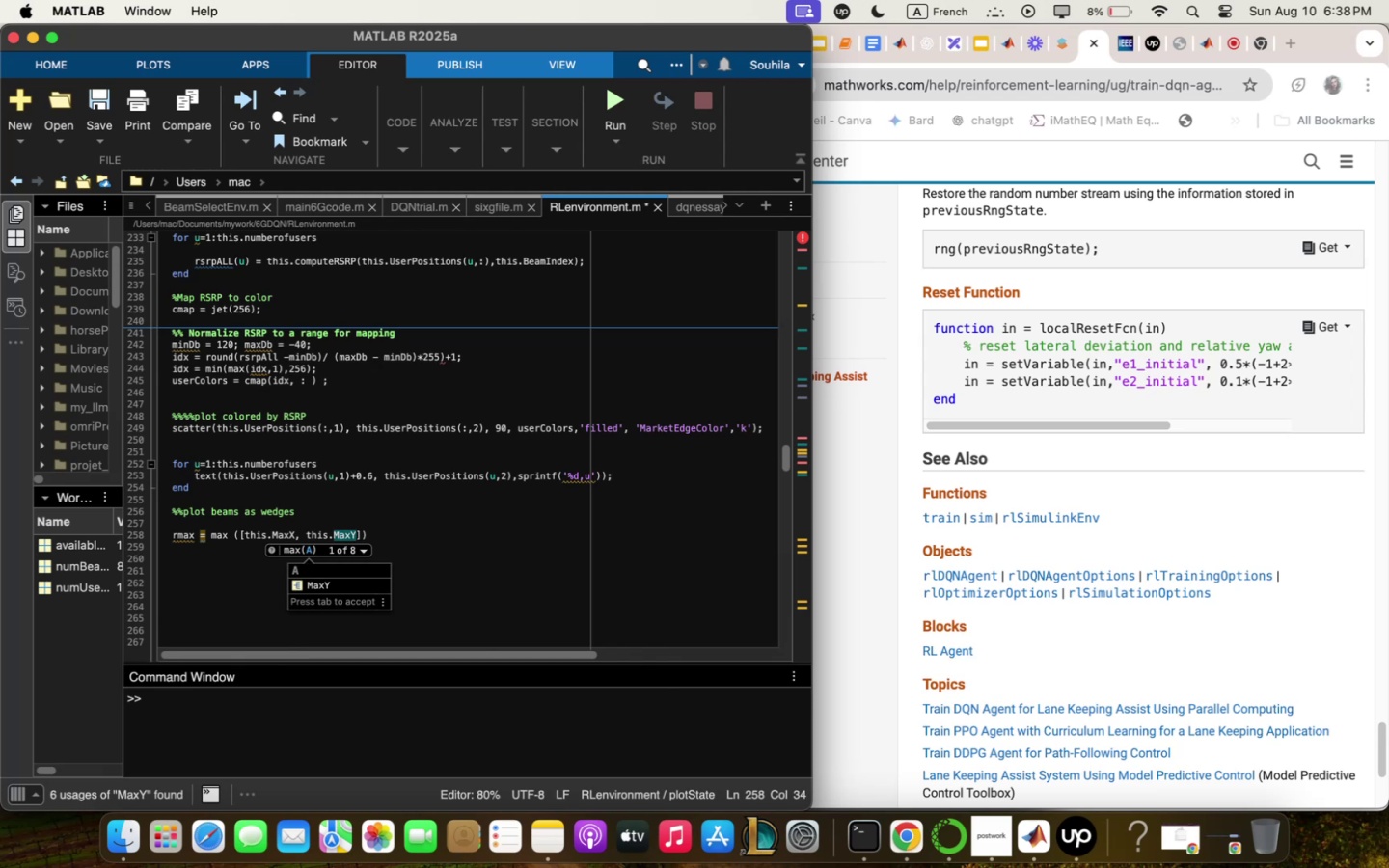 
key(ArrowRight)
 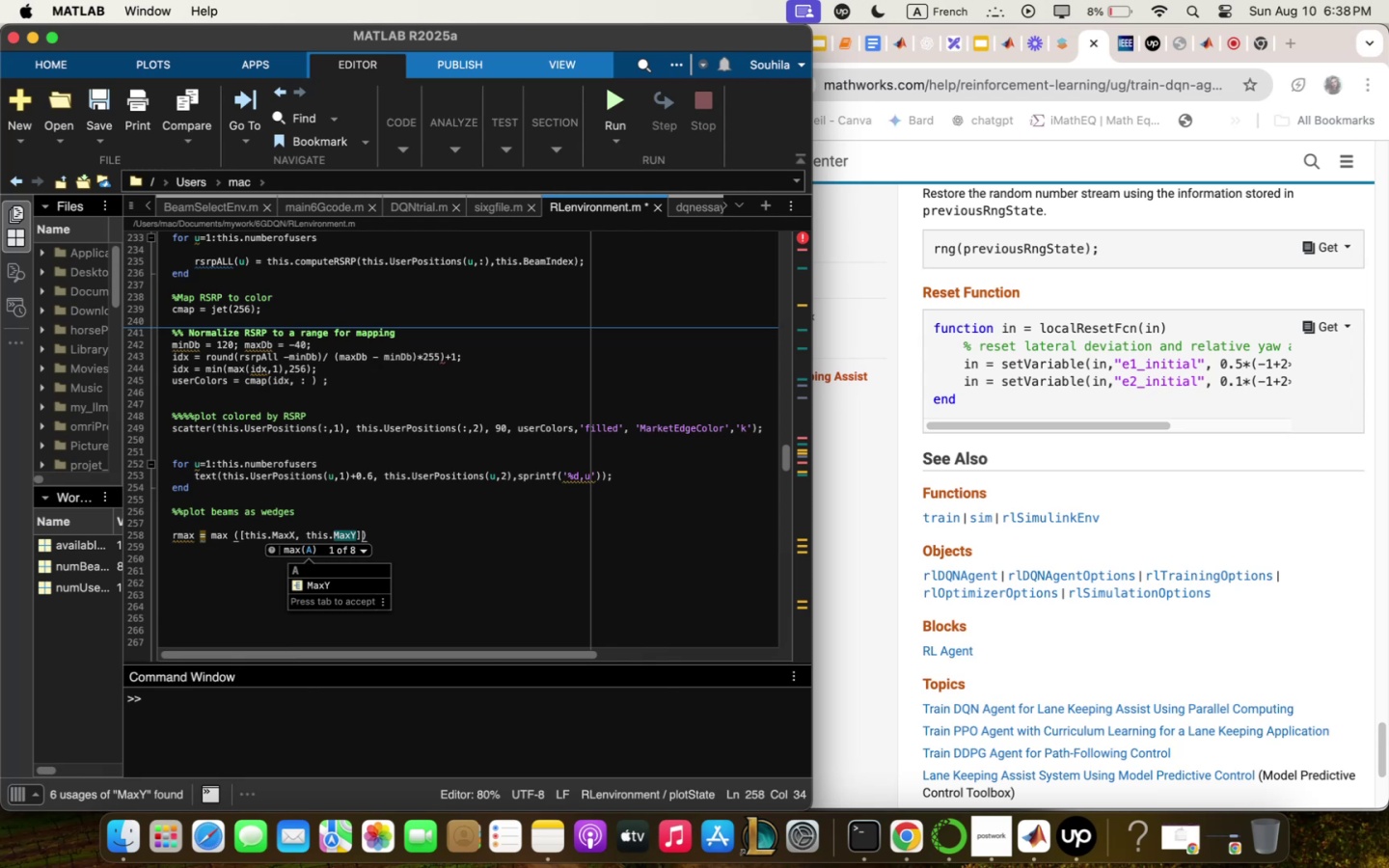 
key(ArrowRight)
 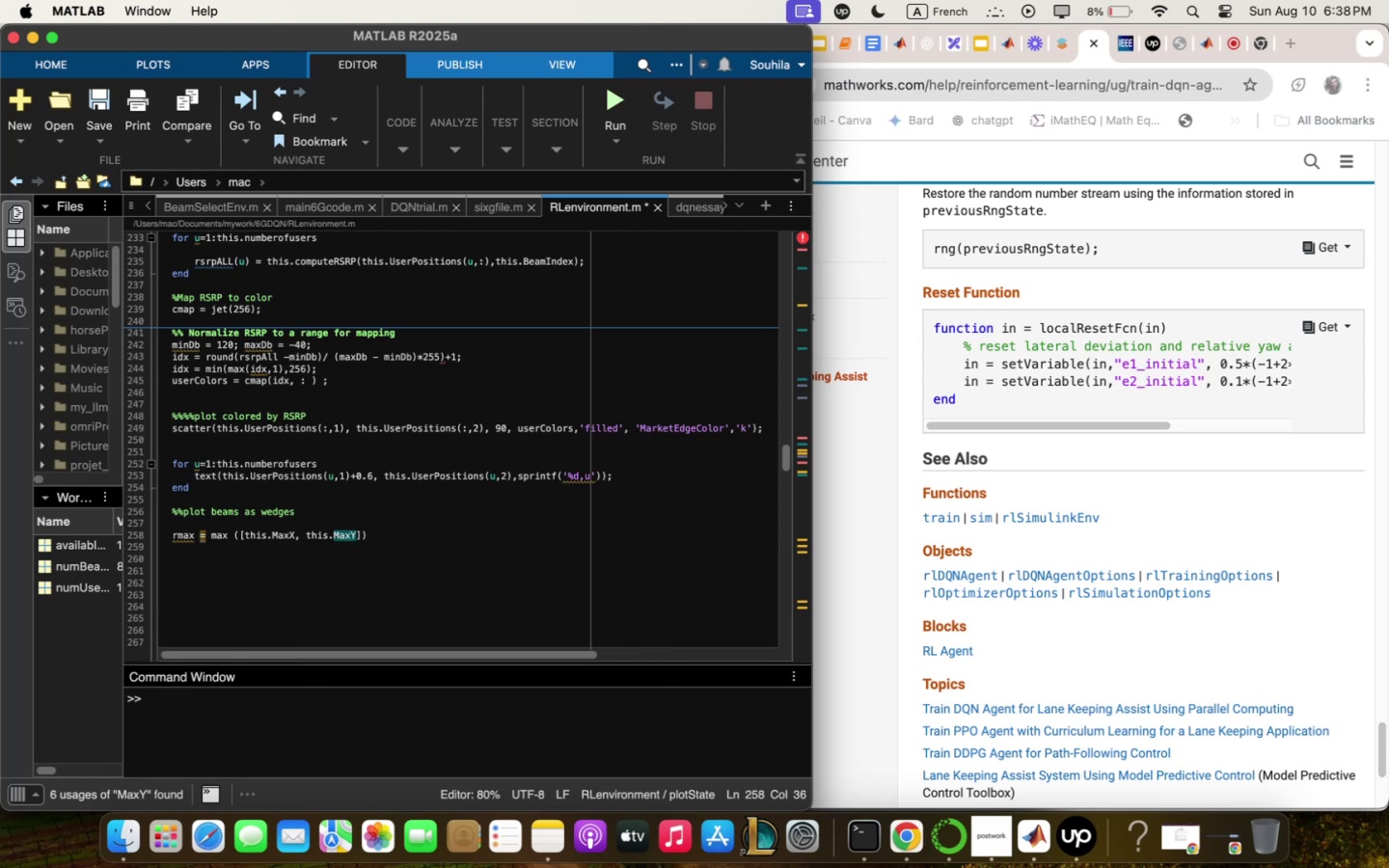 
type(w)
key(Backspace)
type(,)
key(Backspace)
type(}!m)
key(Backspace)
type(<@,)
 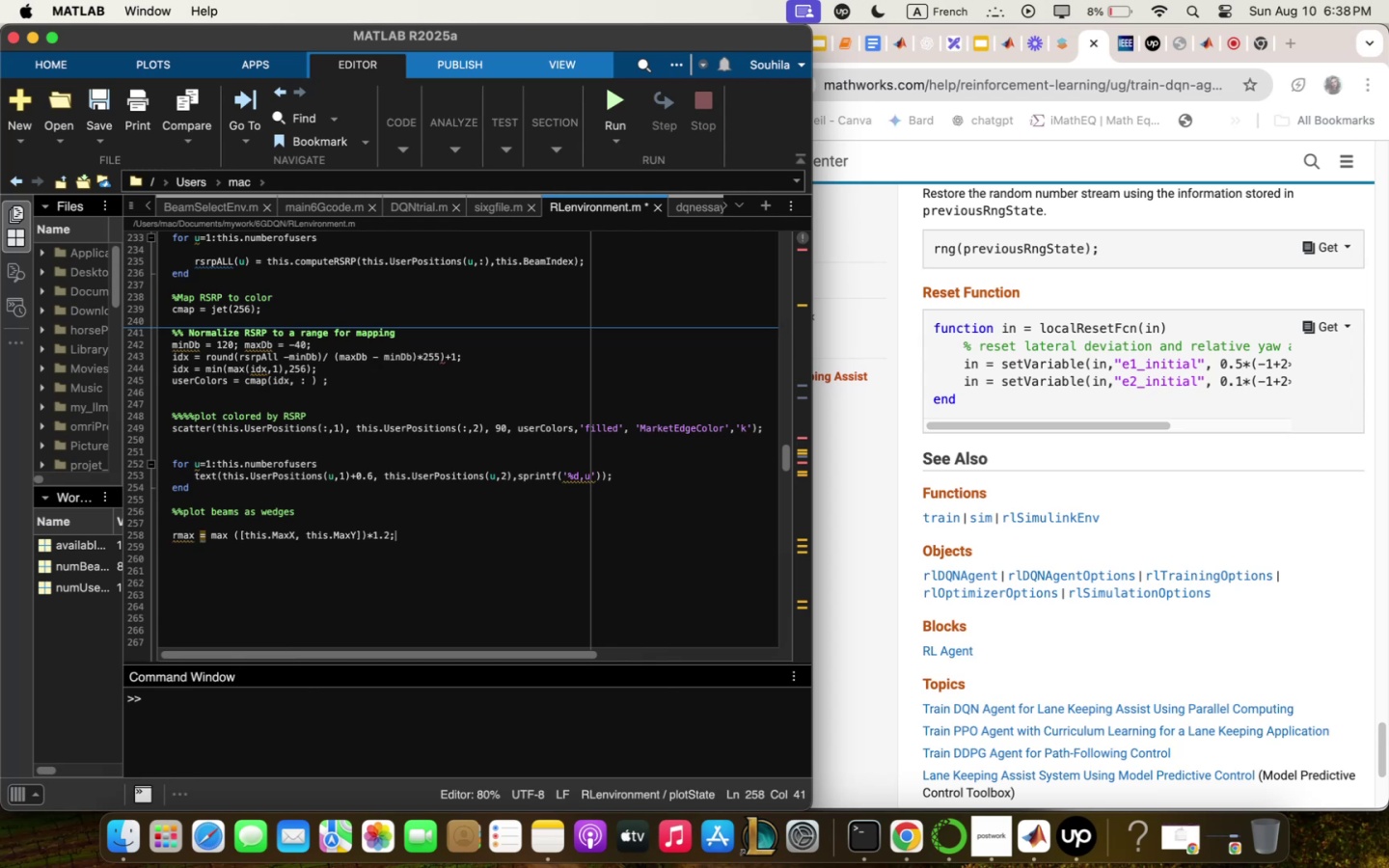 
key(Enter)
 